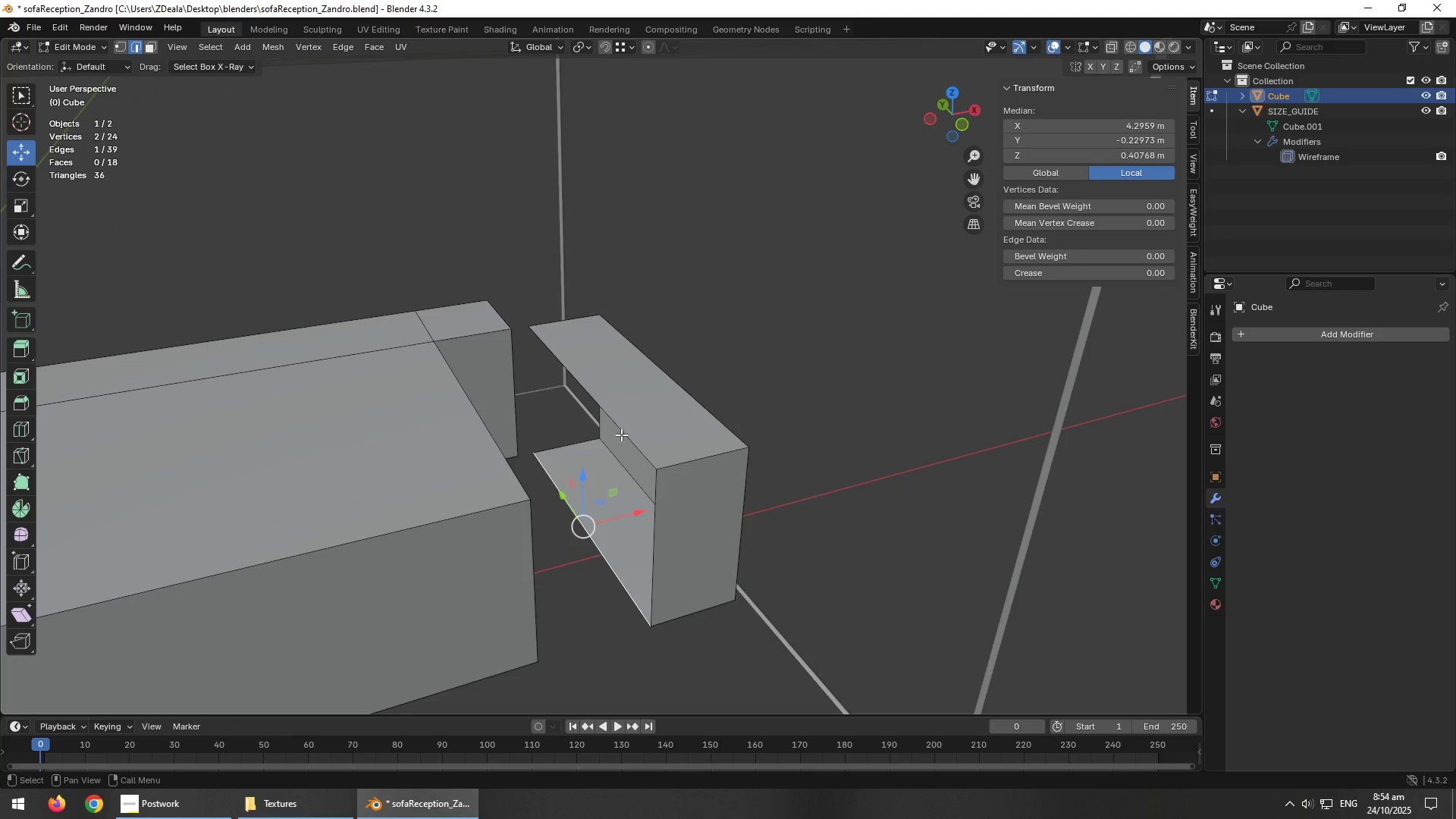 
hold_key(key=ShiftLeft, duration=0.44)
 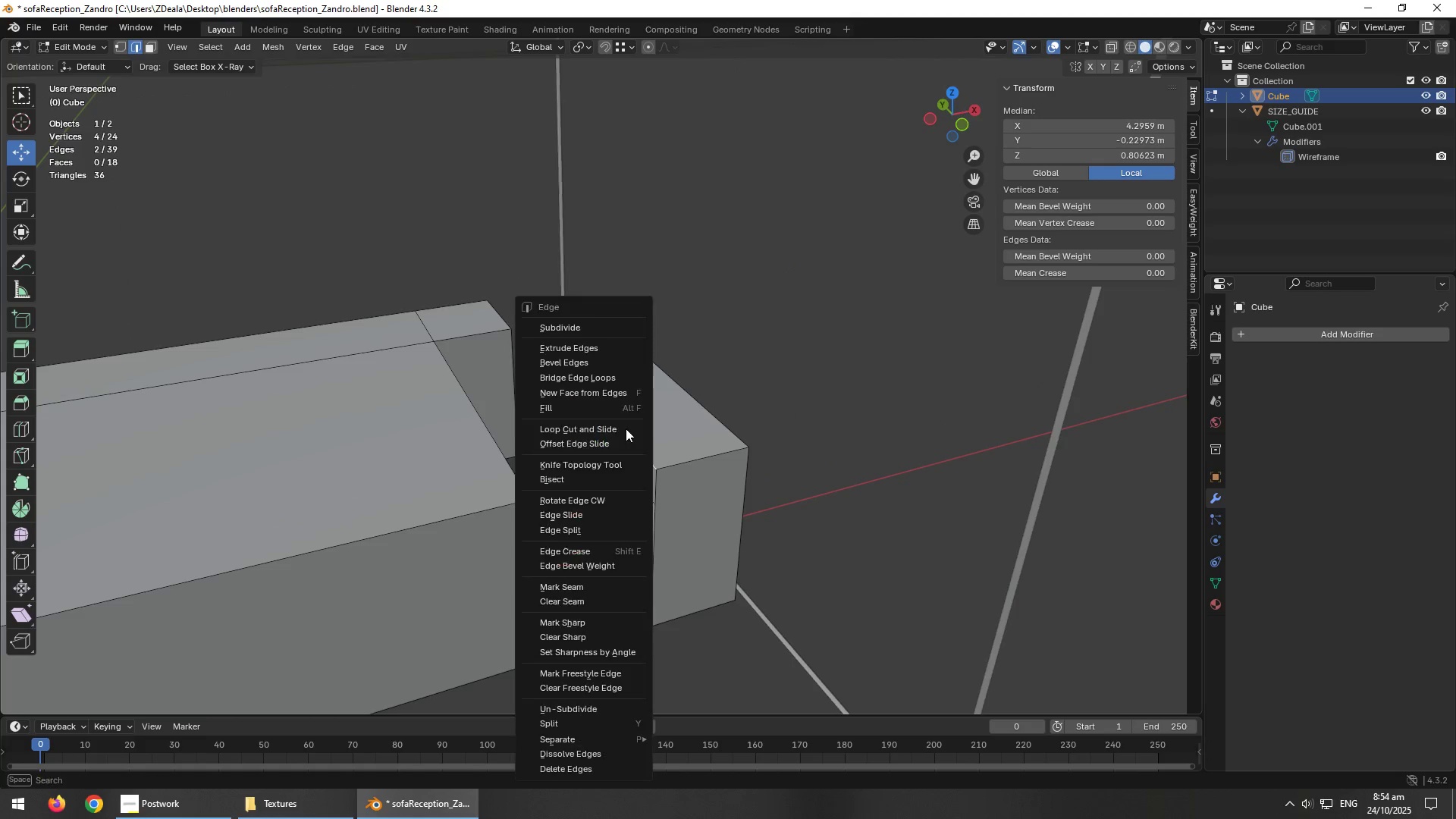 
right_click([626, 428])
 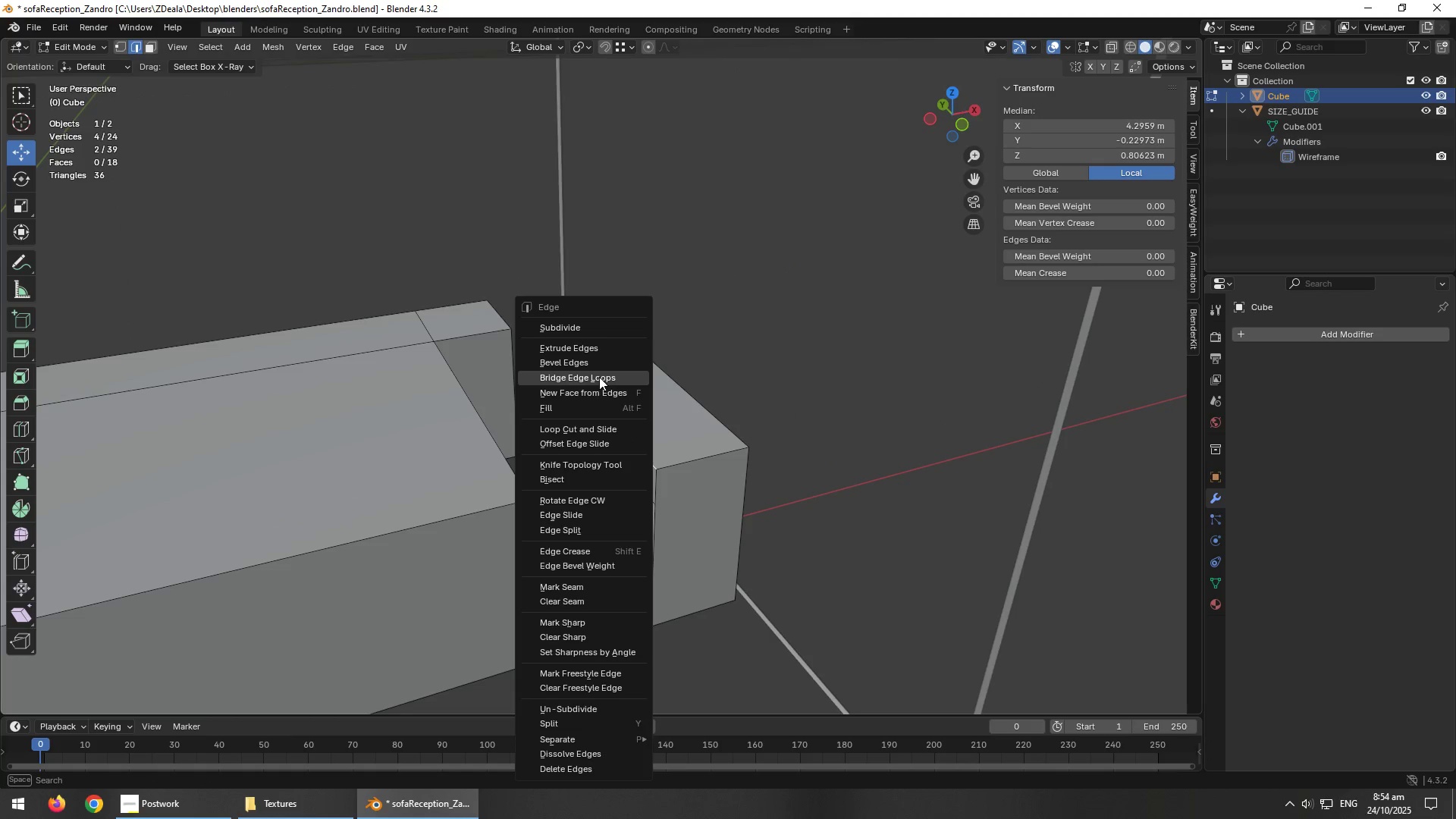 
left_click([599, 380])
 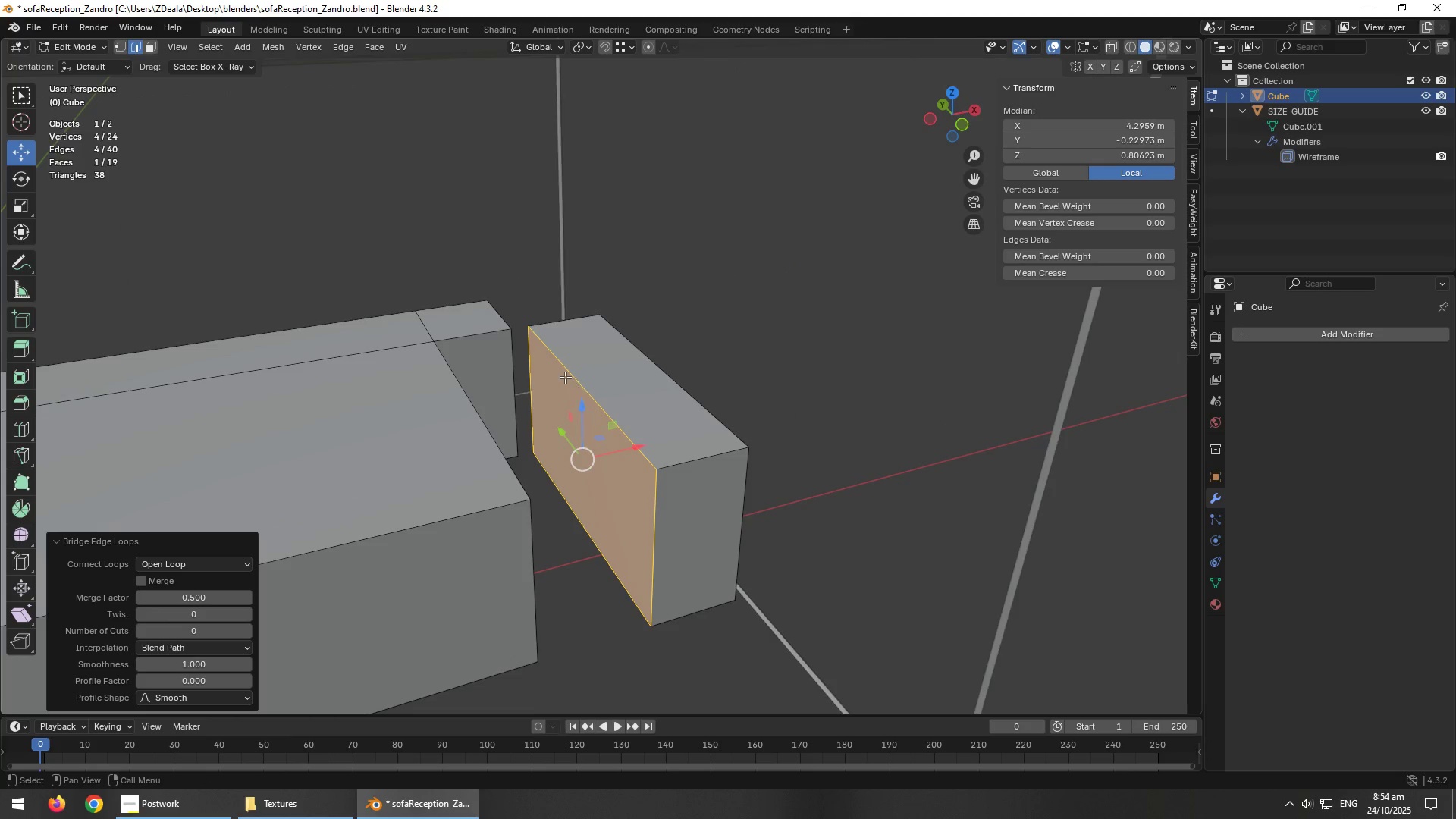 
hold_key(key=AltLeft, duration=0.56)
 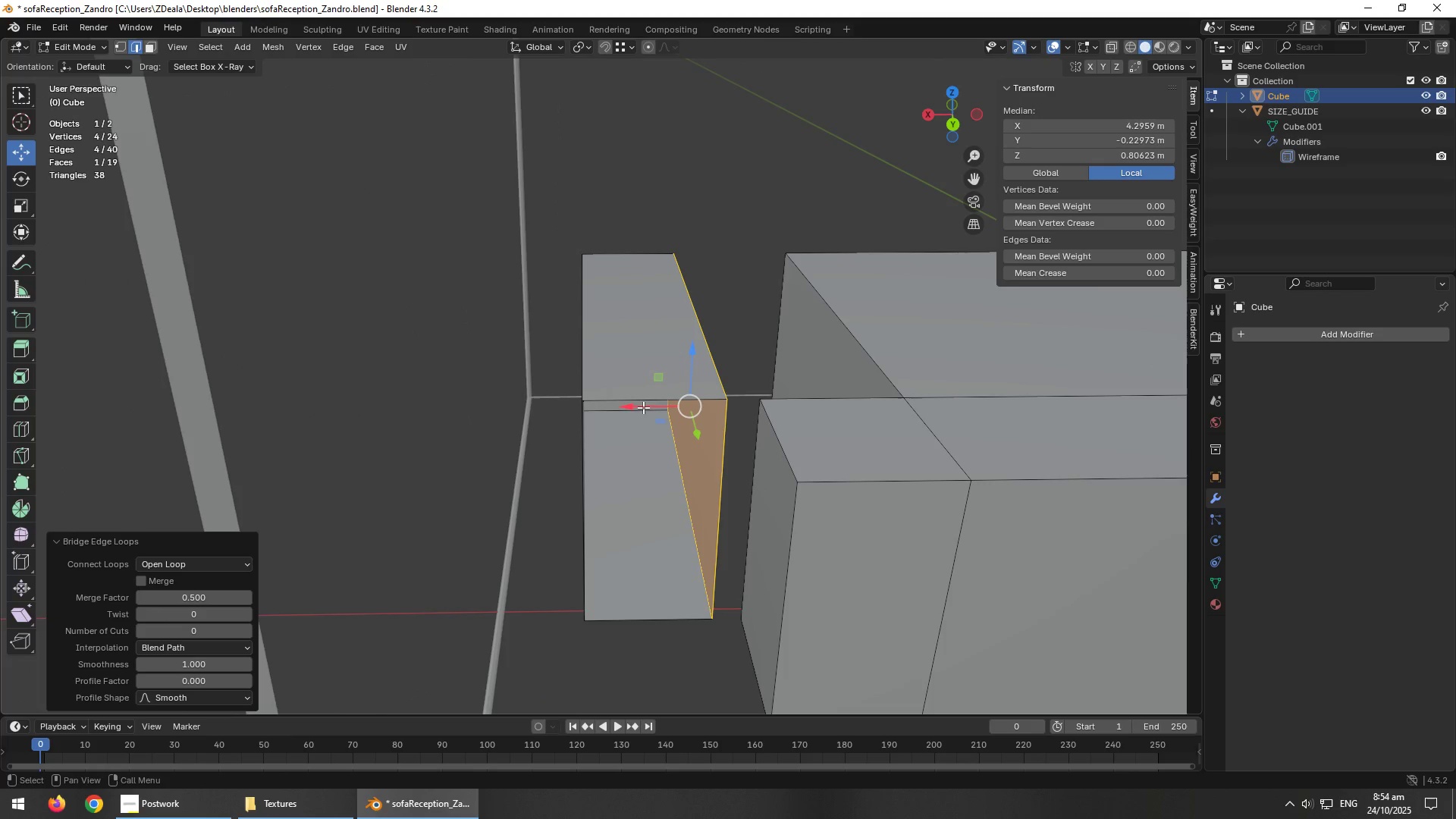 
left_click([634, 400])
 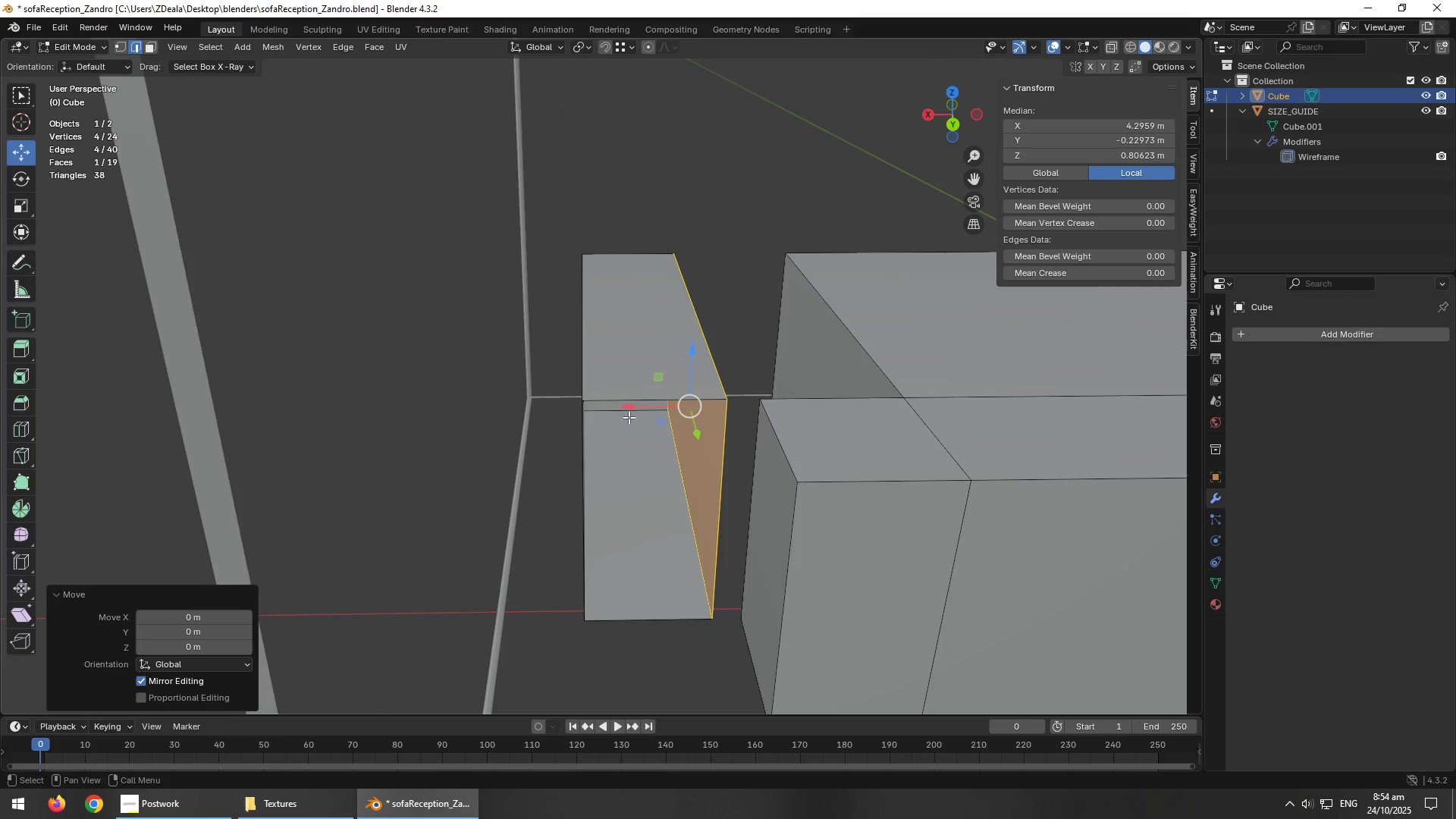 
left_click([620, 400])
 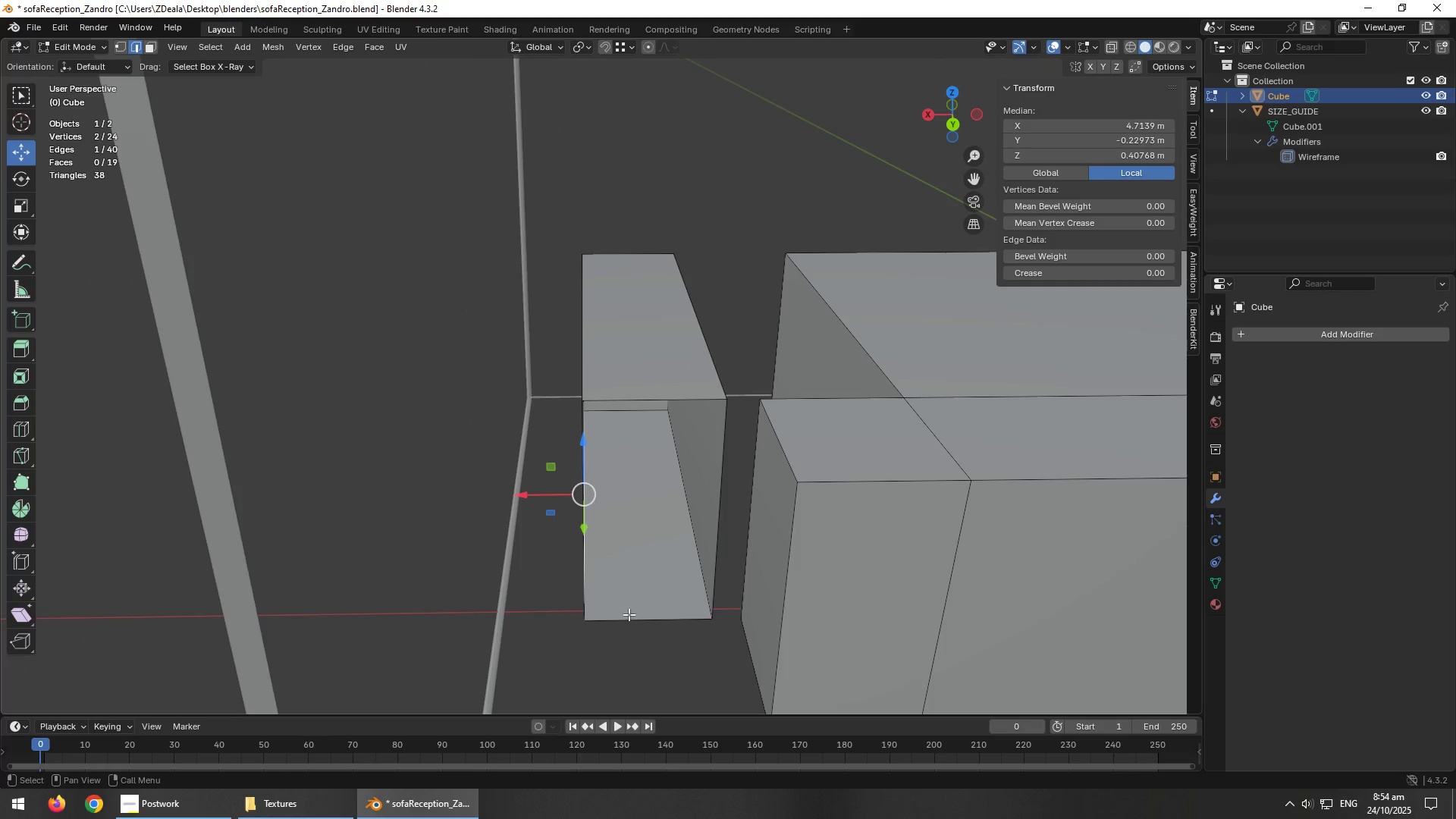 
double_click([629, 621])
 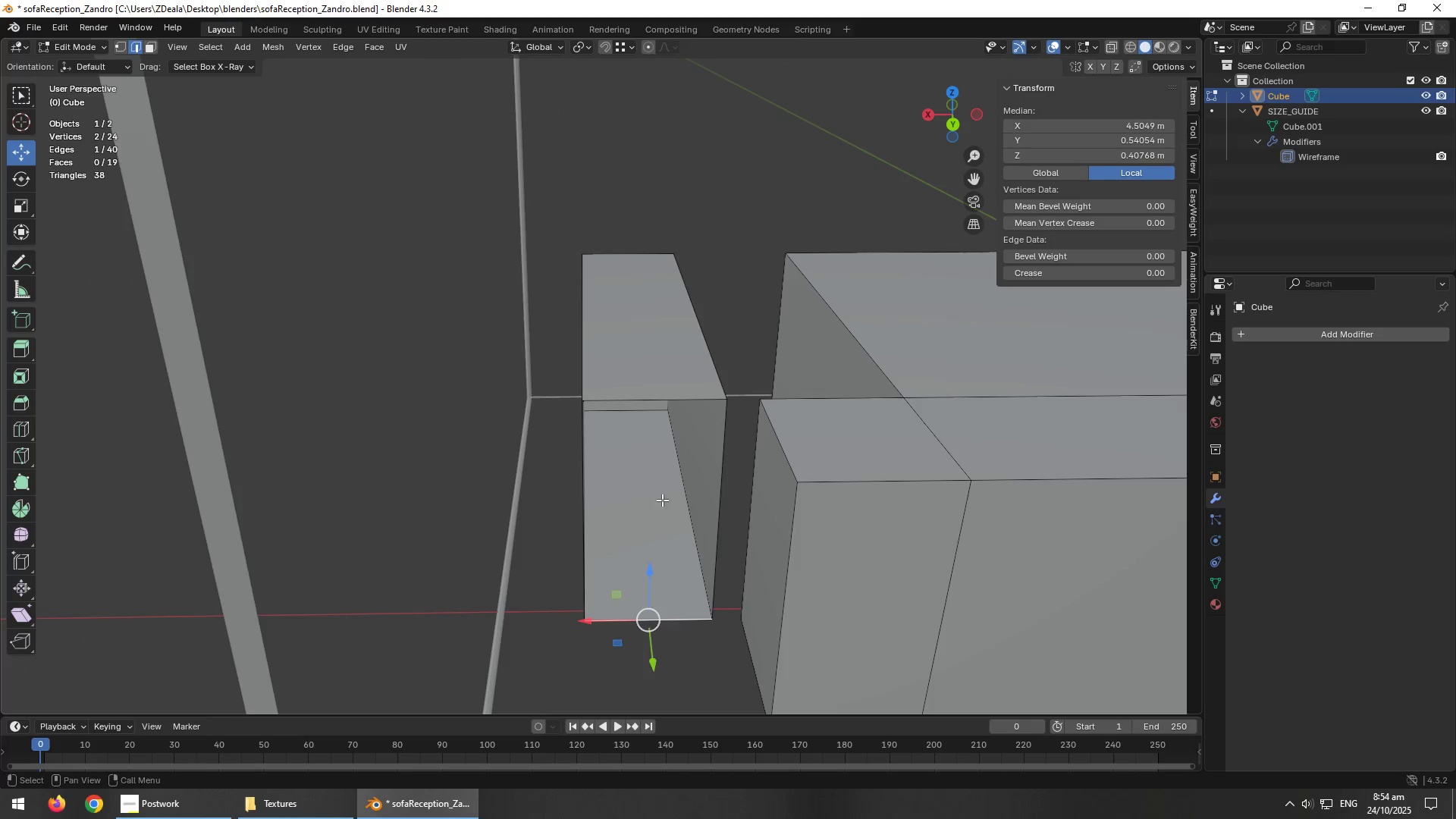 
hold_key(key=ShiftLeft, duration=0.61)
left_click([648, 397])
 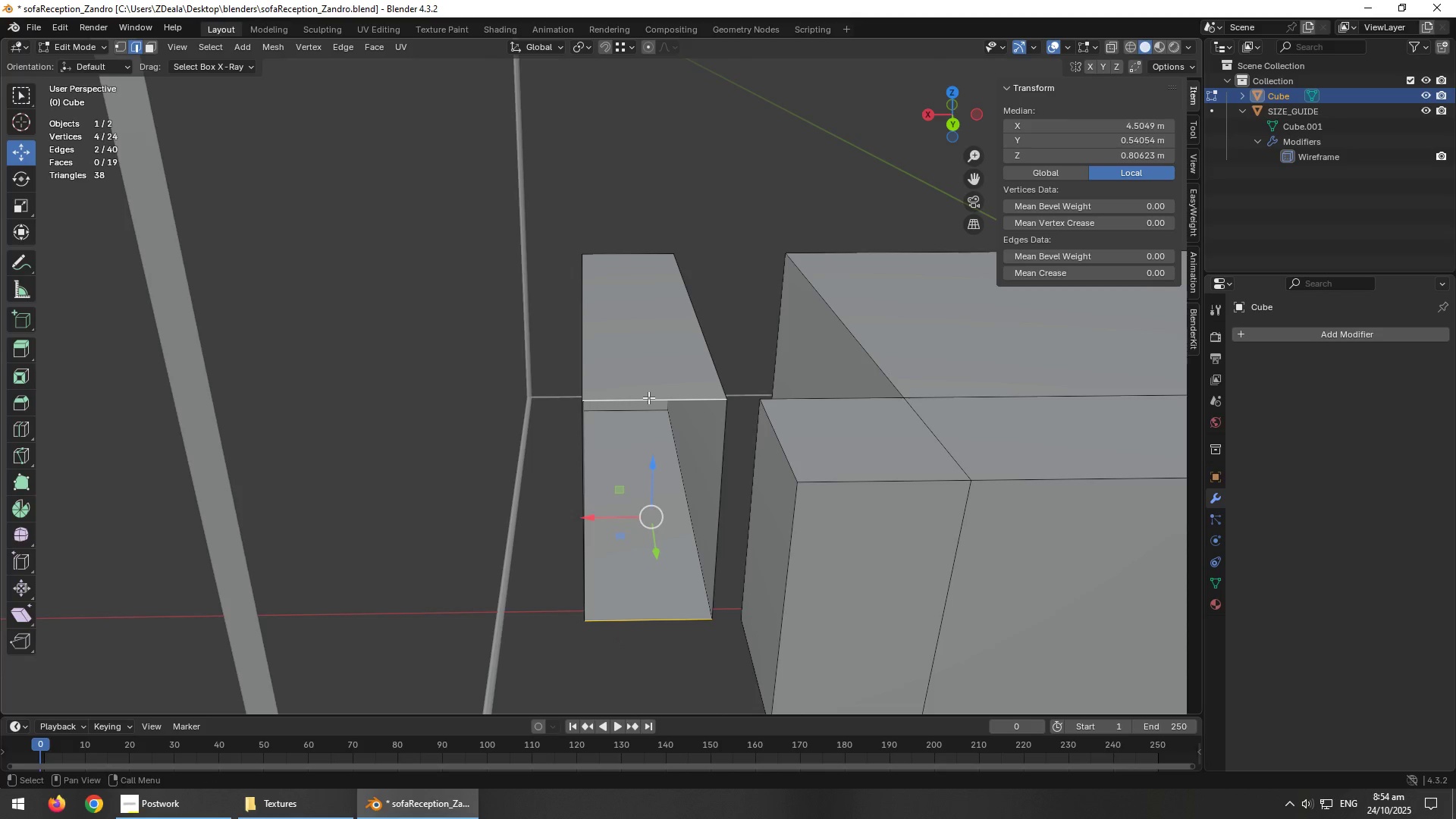 
key(Control+R)
 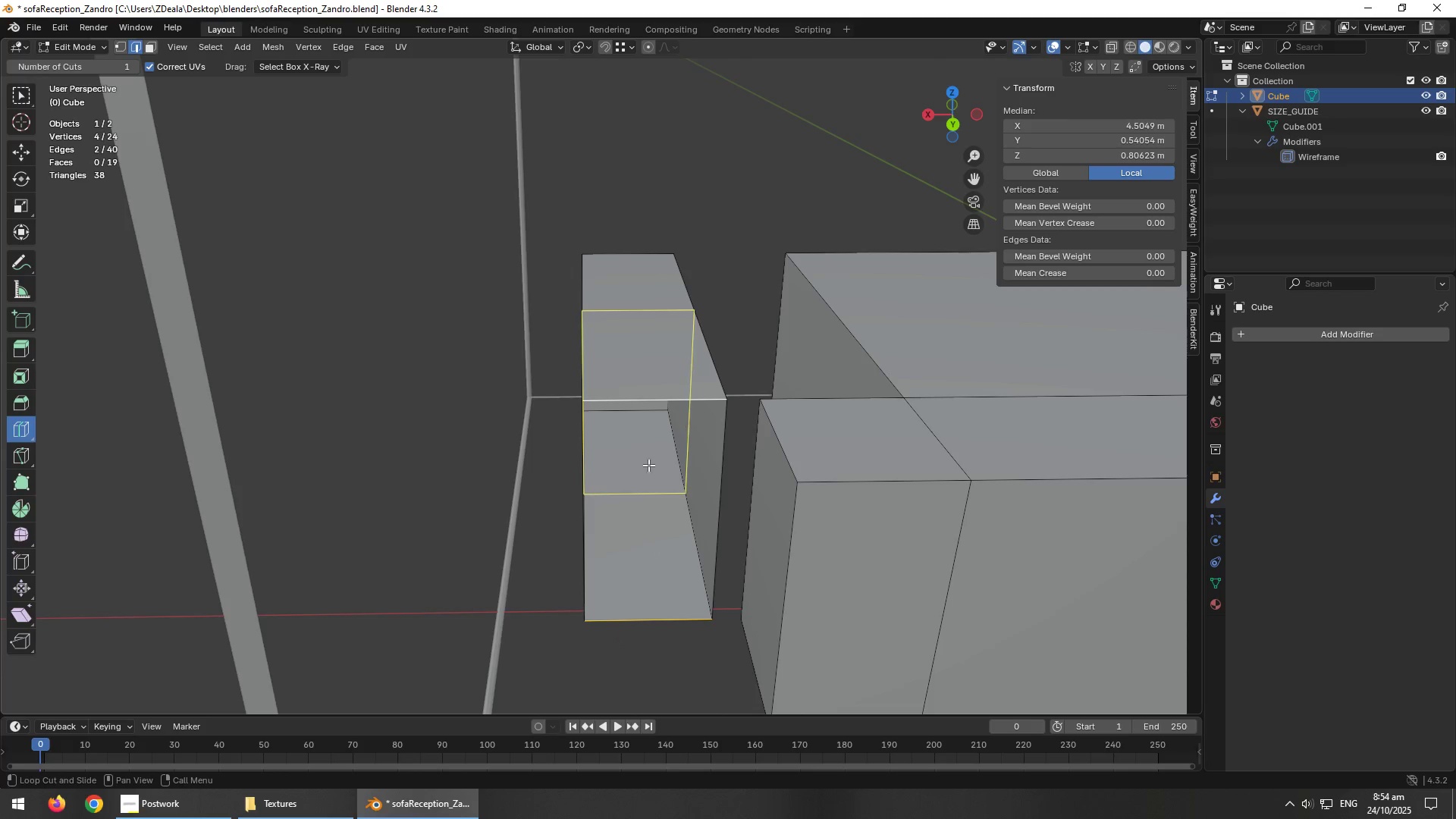 
key(Control+ControlLeft)
 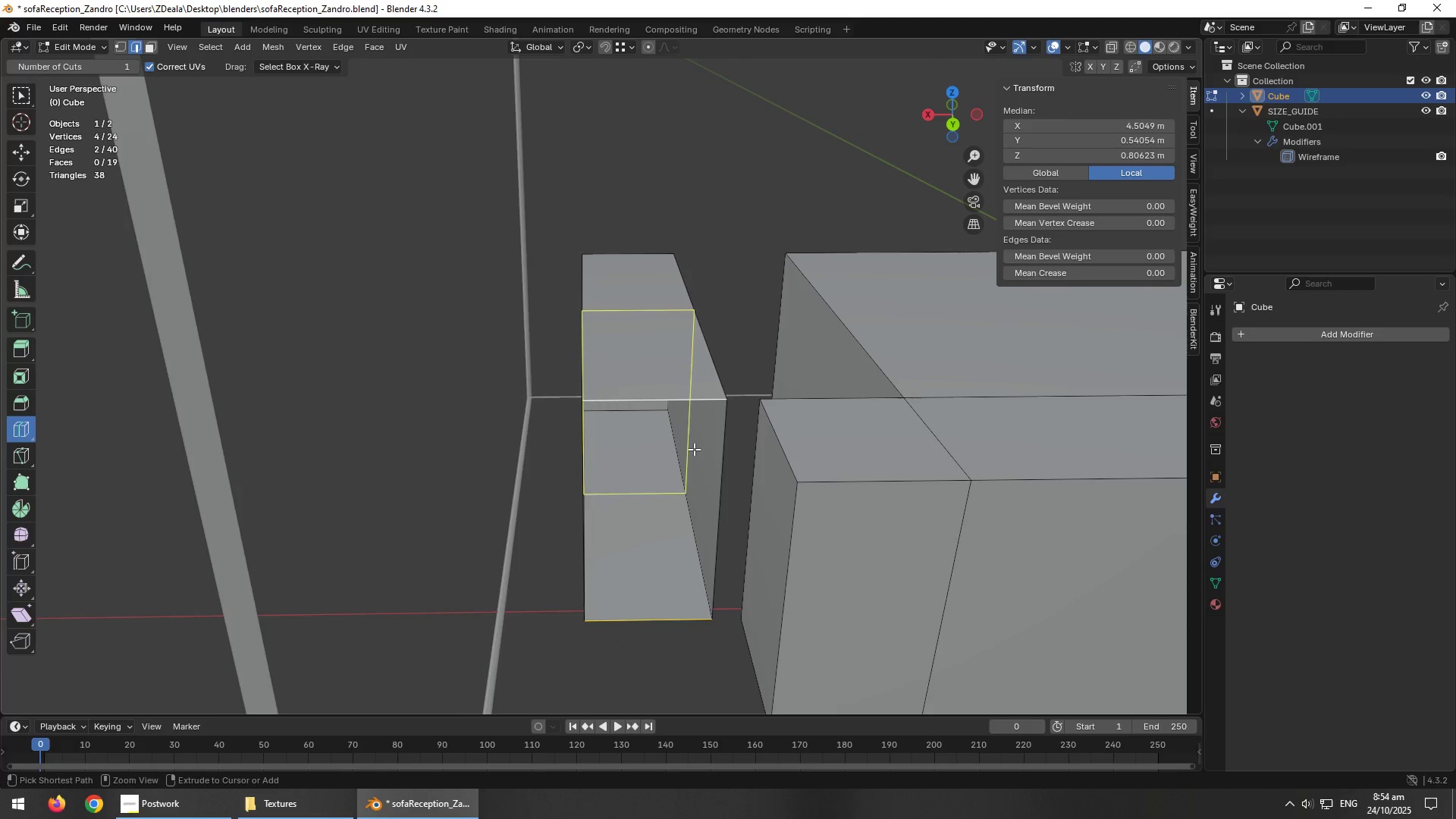 
key(Control+Z)
 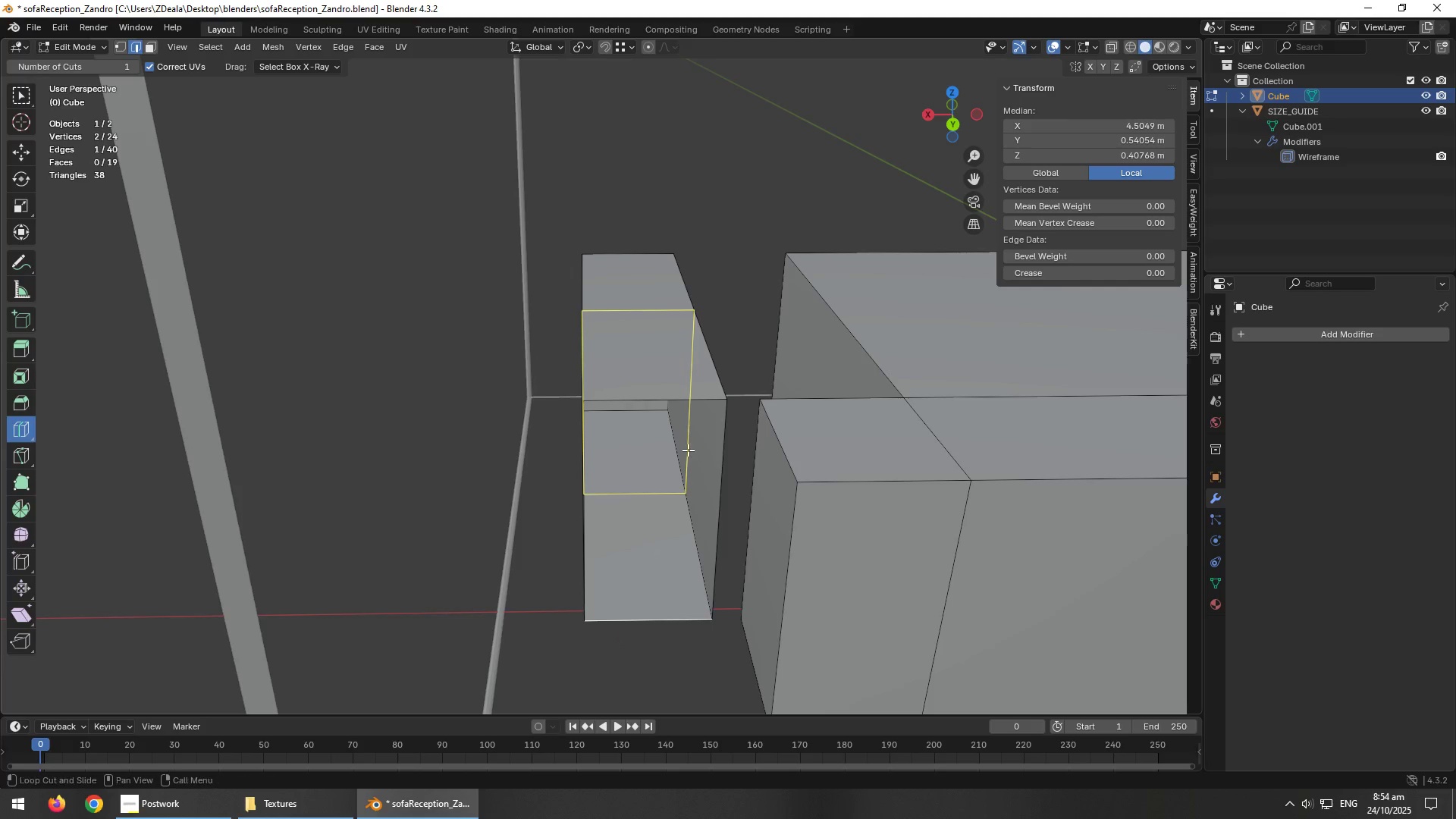 
key(Shift+R)
 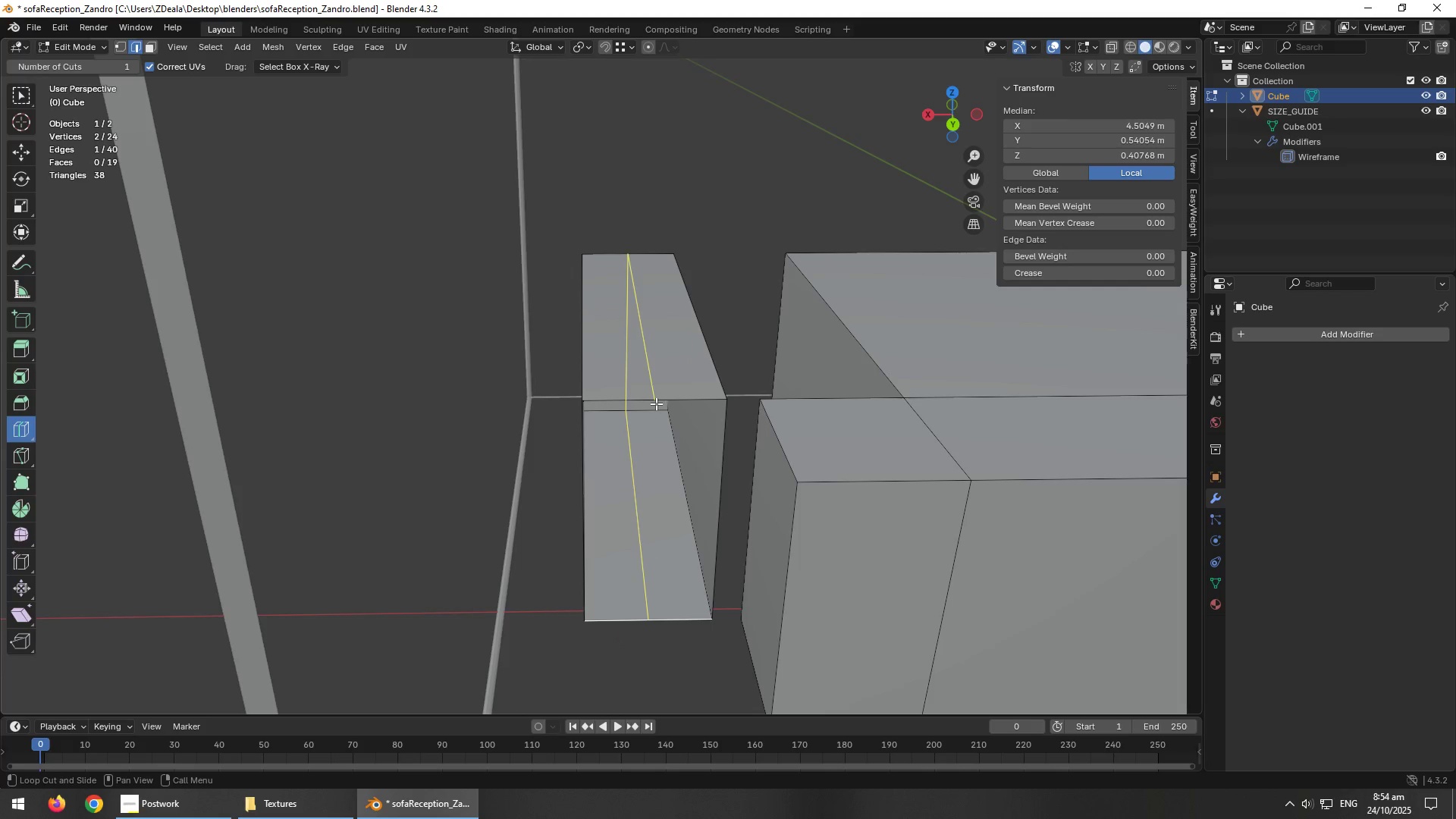 
key(Shift+ShiftLeft)
 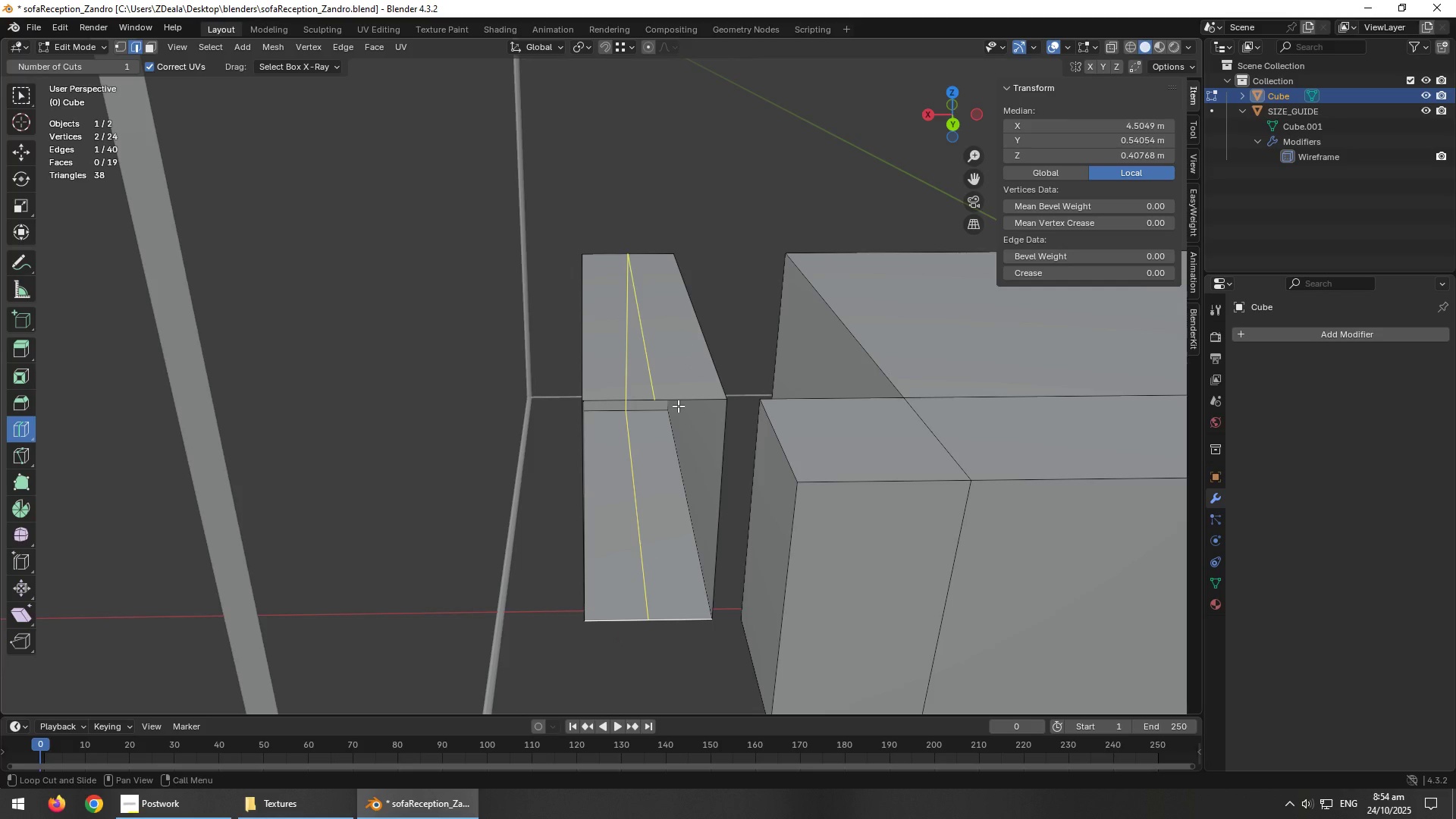 
key(G)
 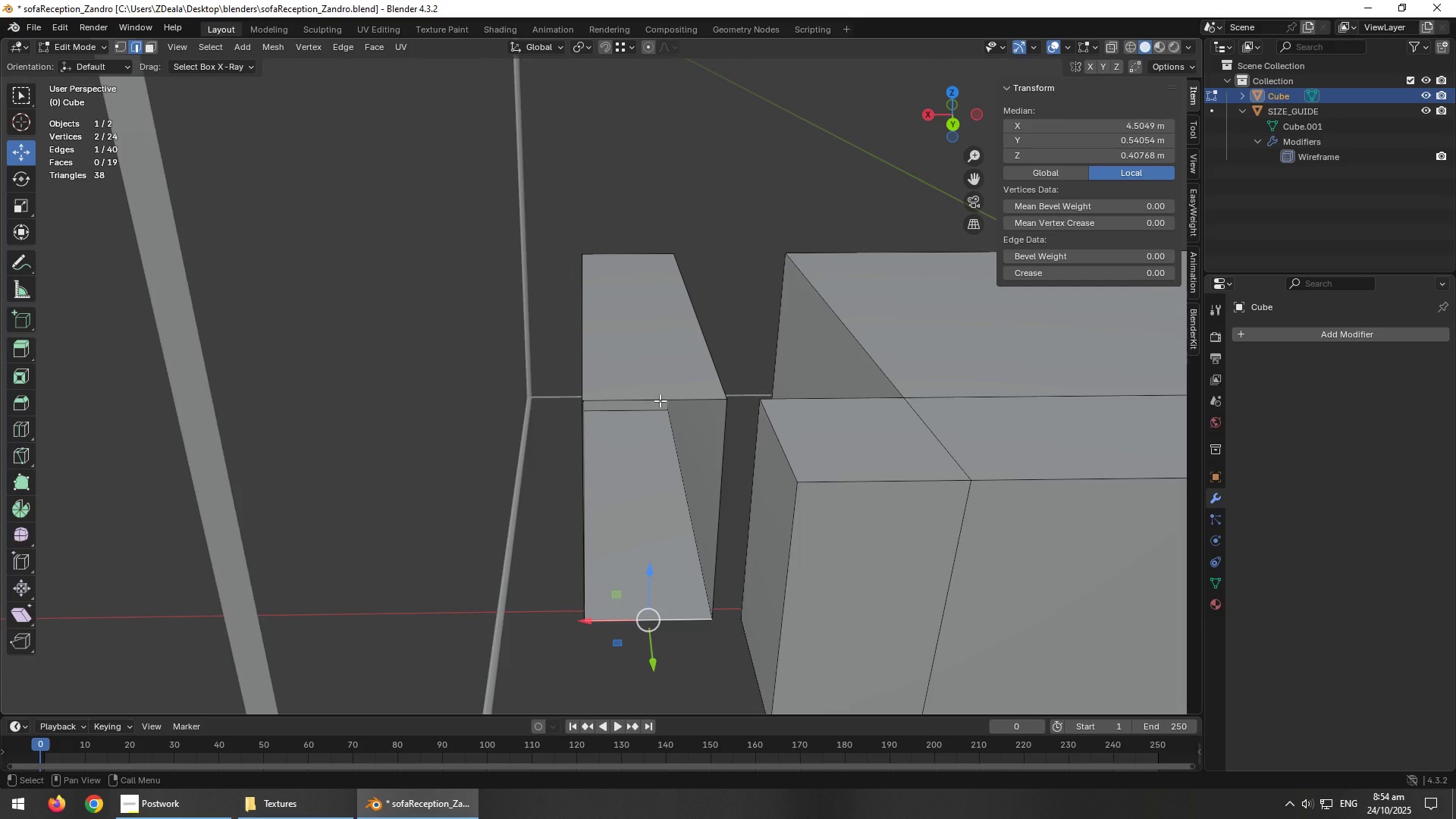 
hold_key(key=ShiftLeft, duration=0.55)
left_click([660, 400])
 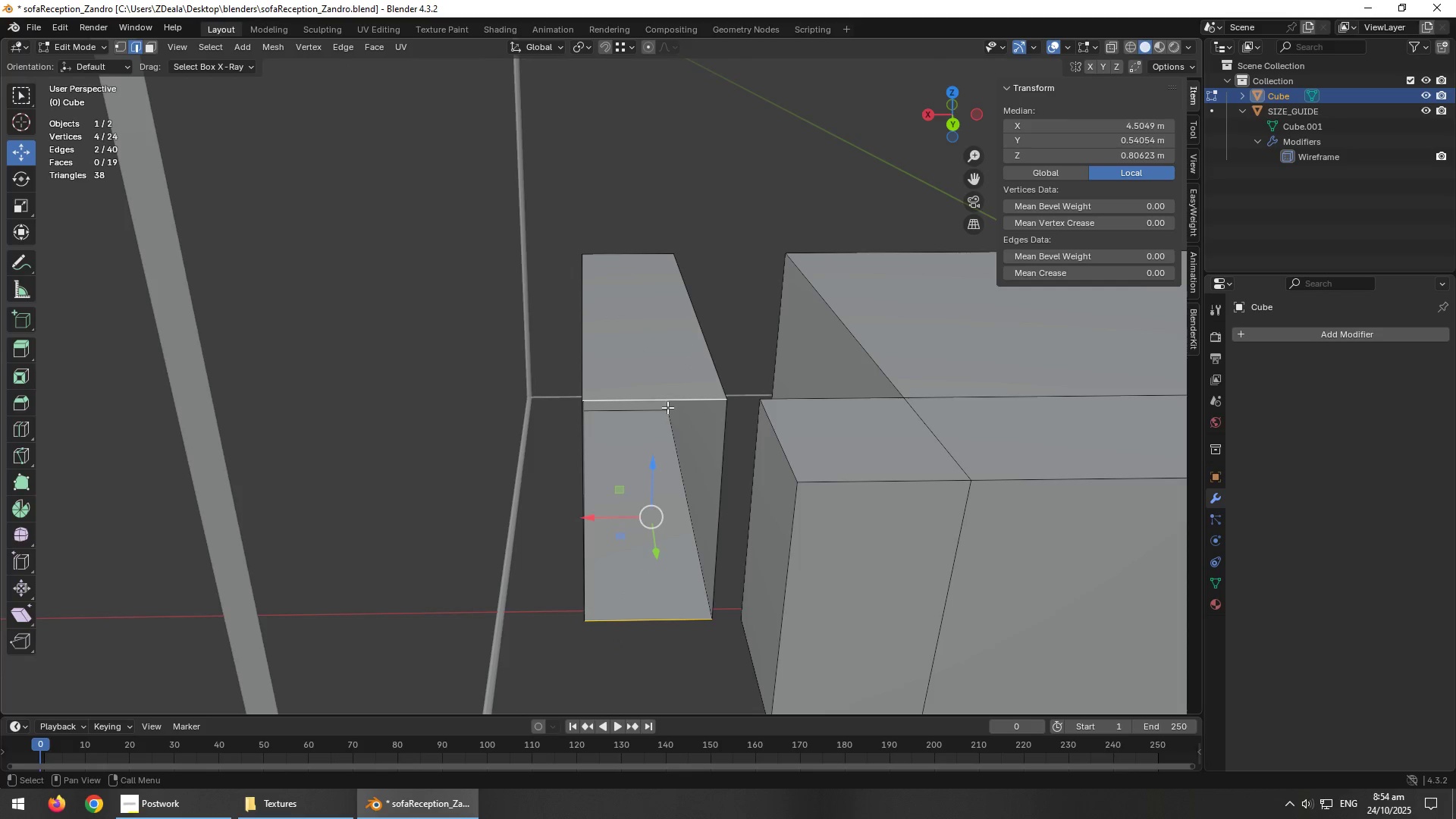 
hold_key(key=ShiftLeft, duration=0.5)
 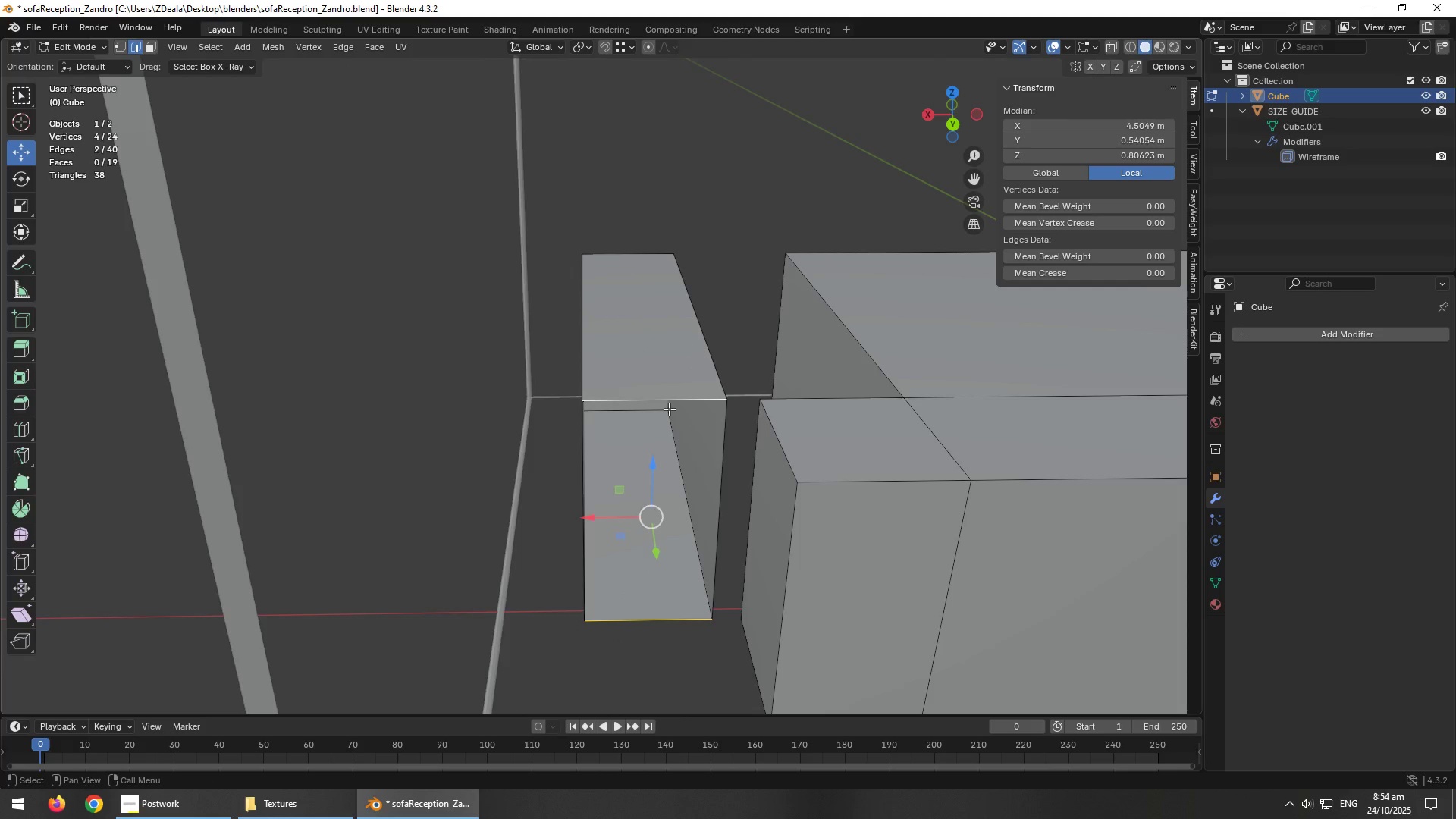 
right_click([655, 409])
 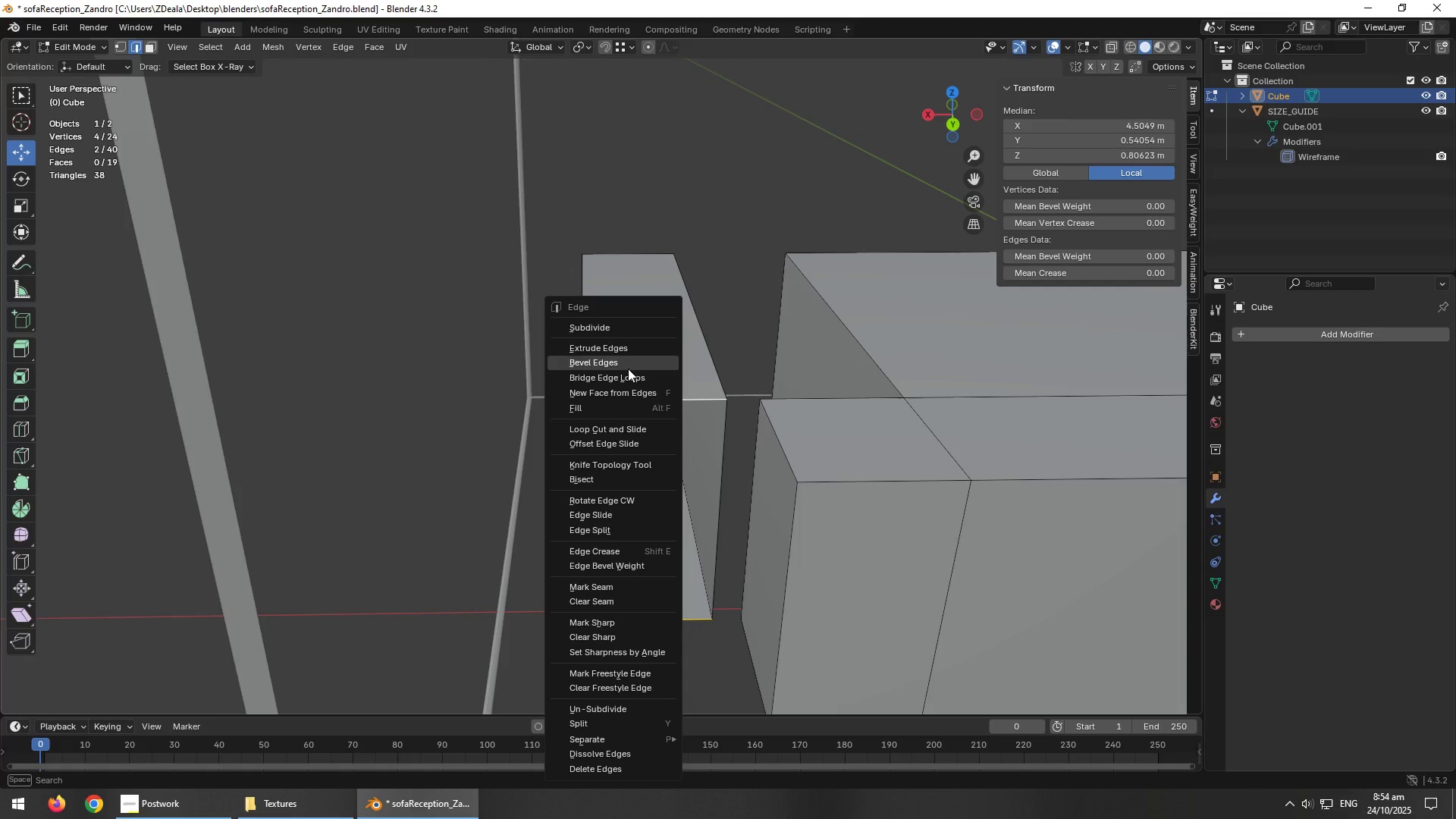 
left_click([619, 378])
 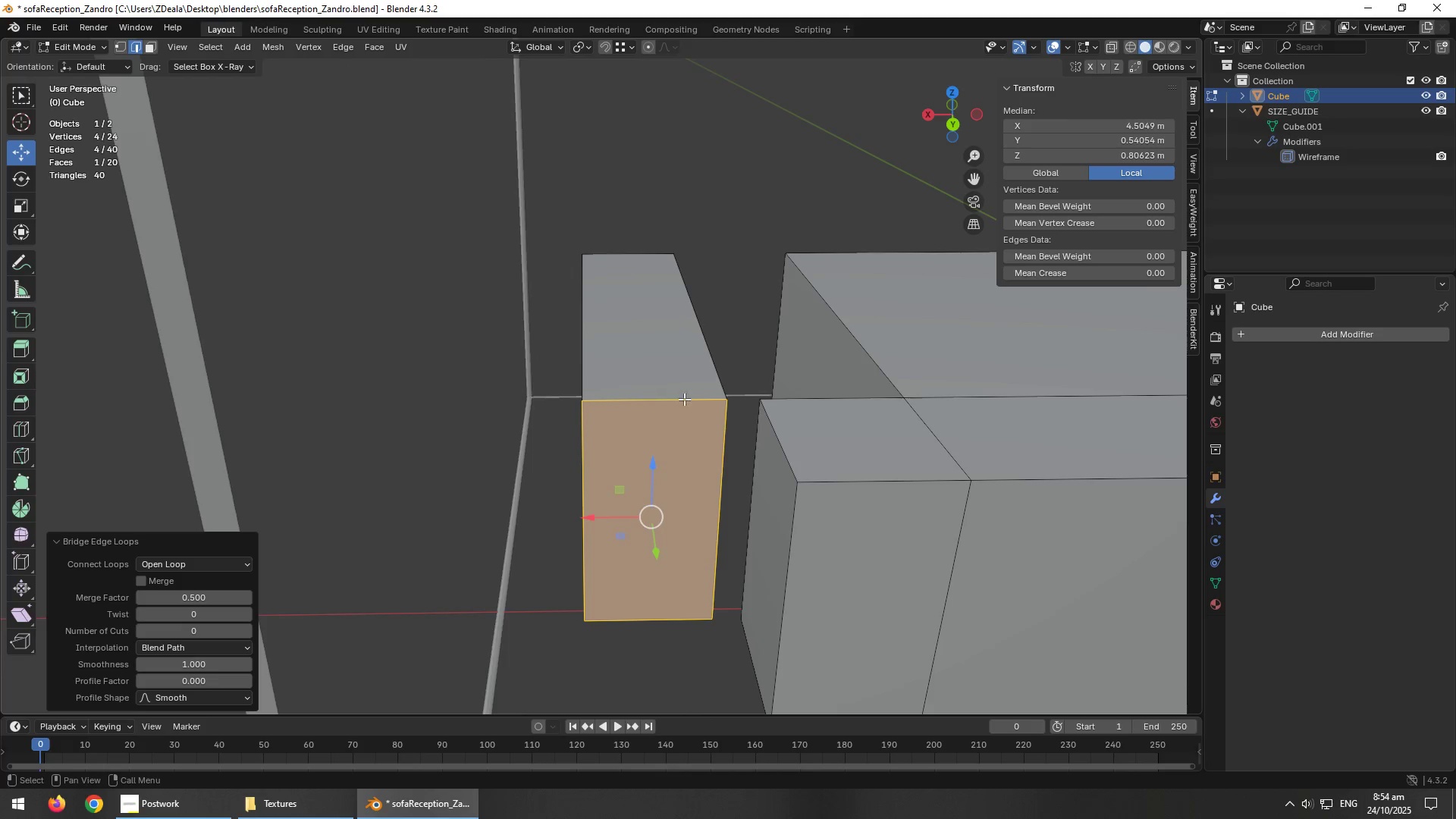 
scroll: coordinate [717, 431], scroll_direction: down, amount: 3.0
 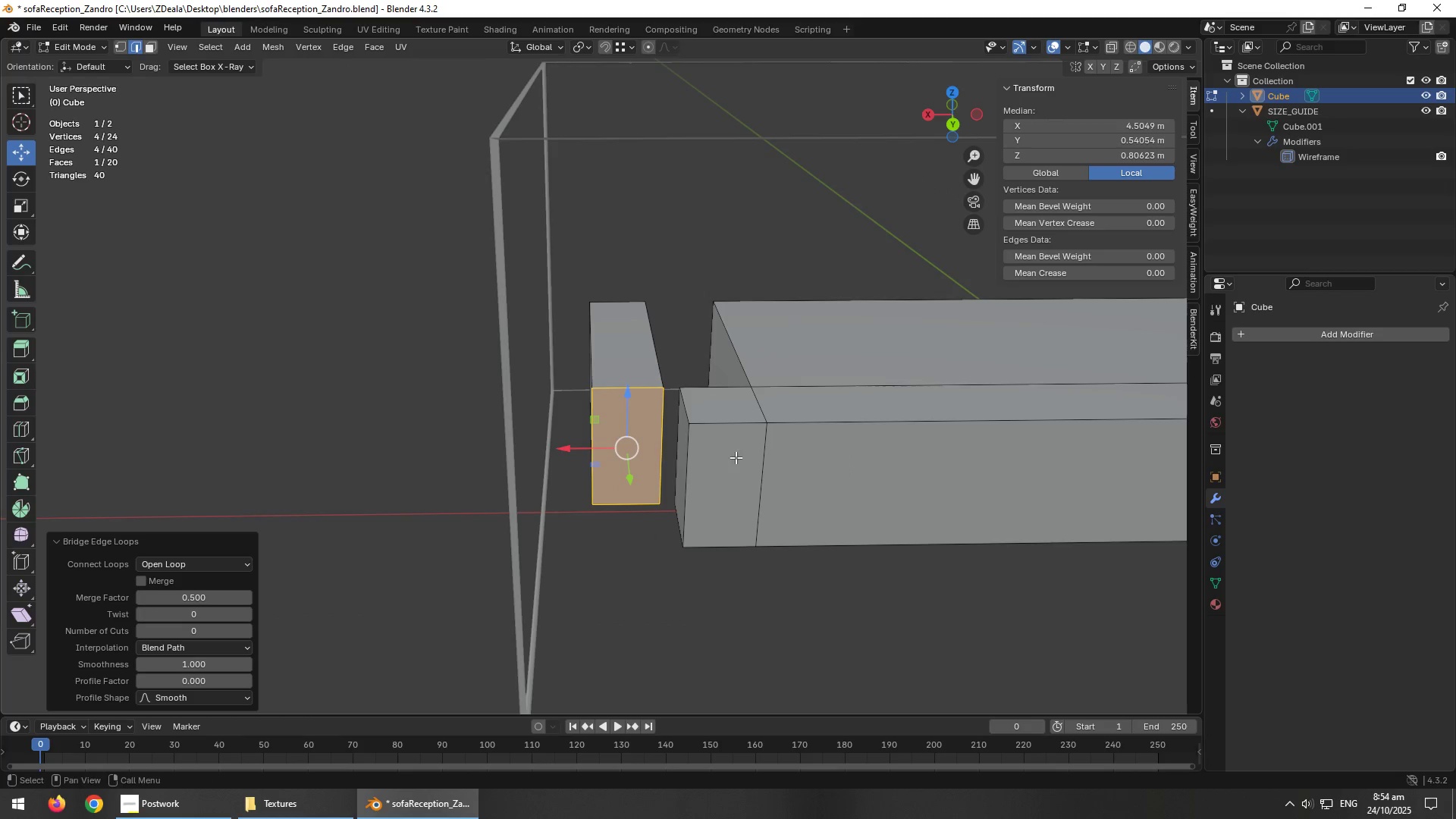 
hold_key(key=AltLeft, duration=1.24)
 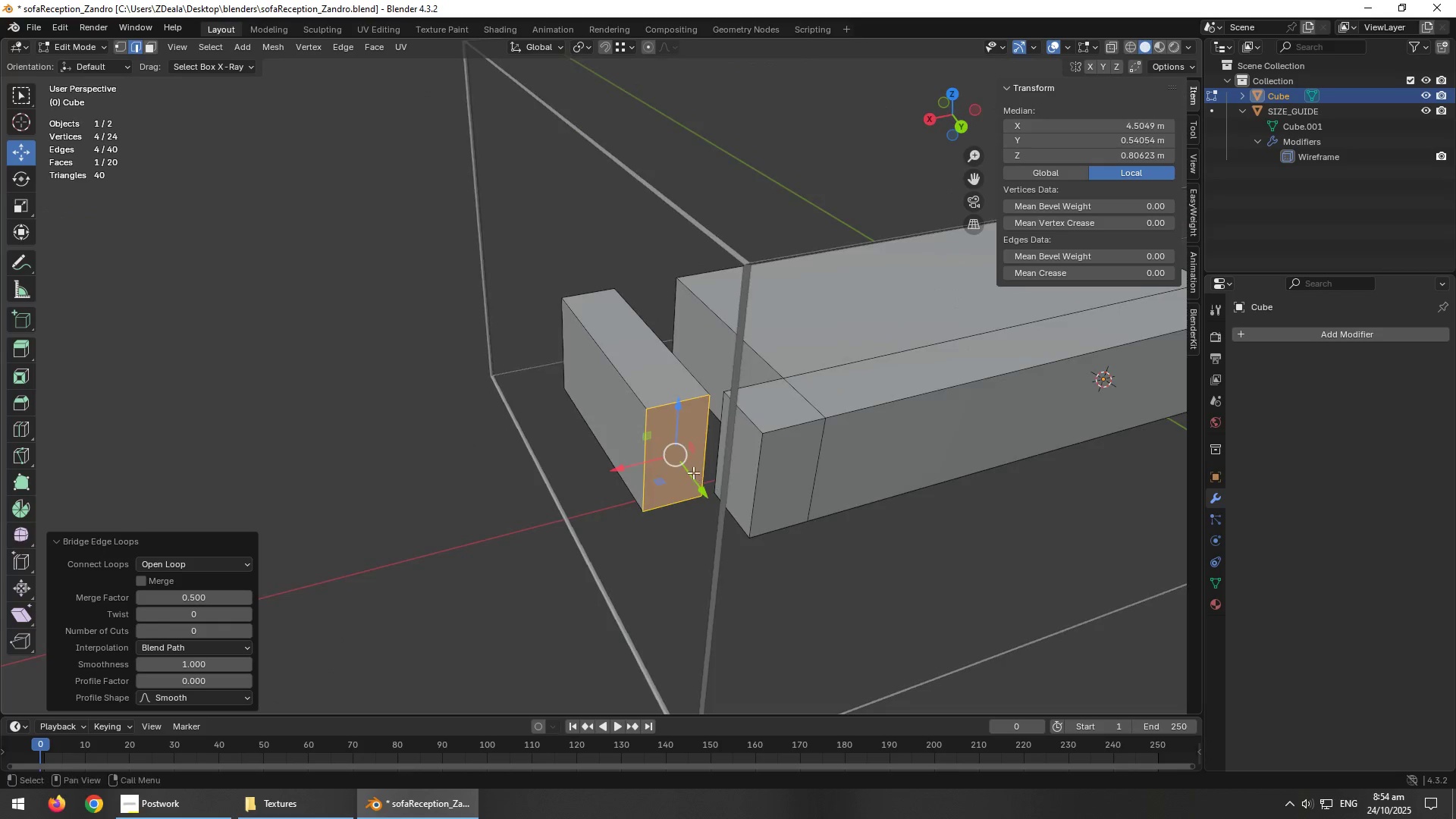 
scroll: coordinate [690, 470], scroll_direction: up, amount: 2.0
 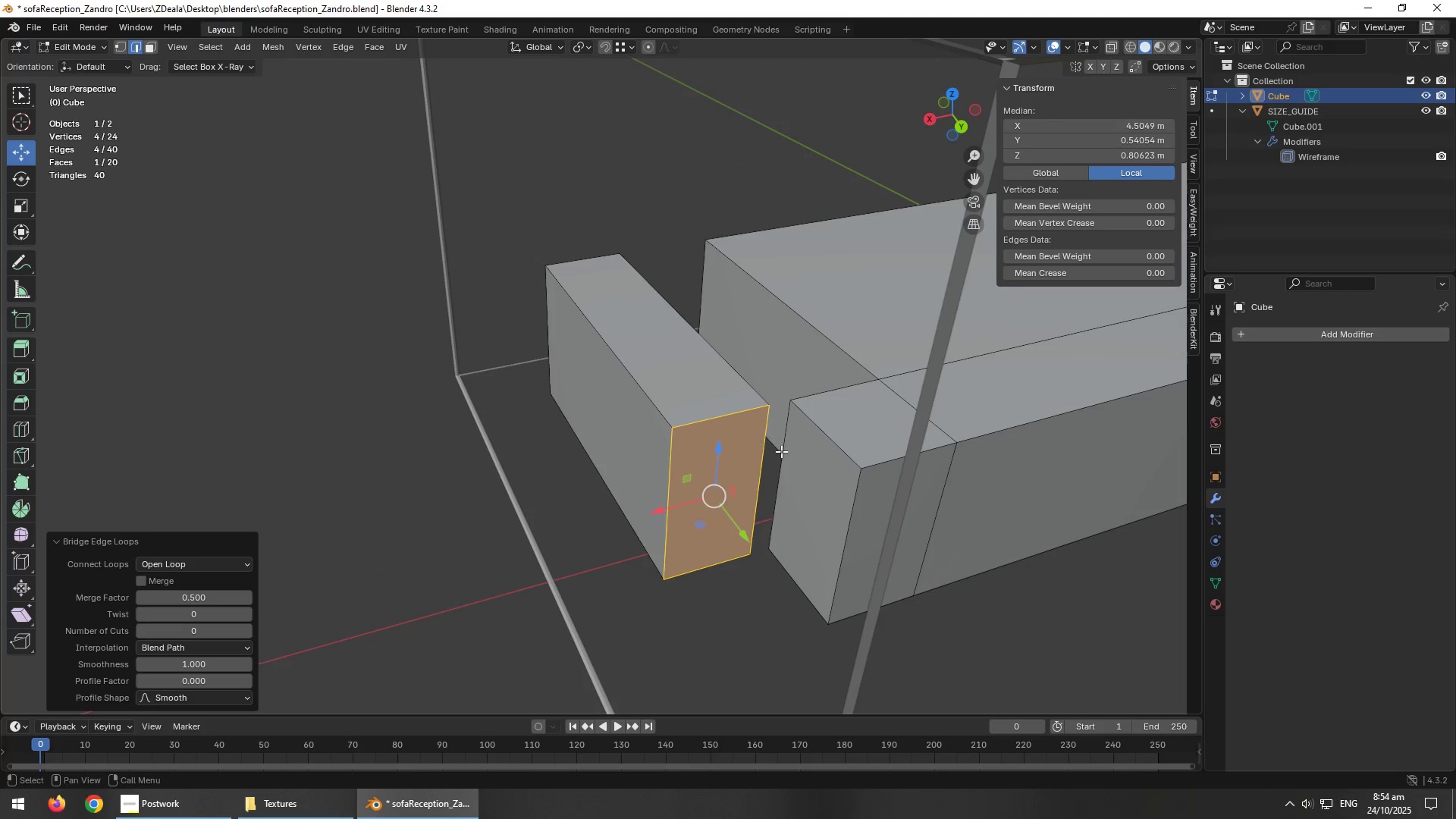 
scroll: coordinate [755, 470], scroll_direction: down, amount: 3.0
 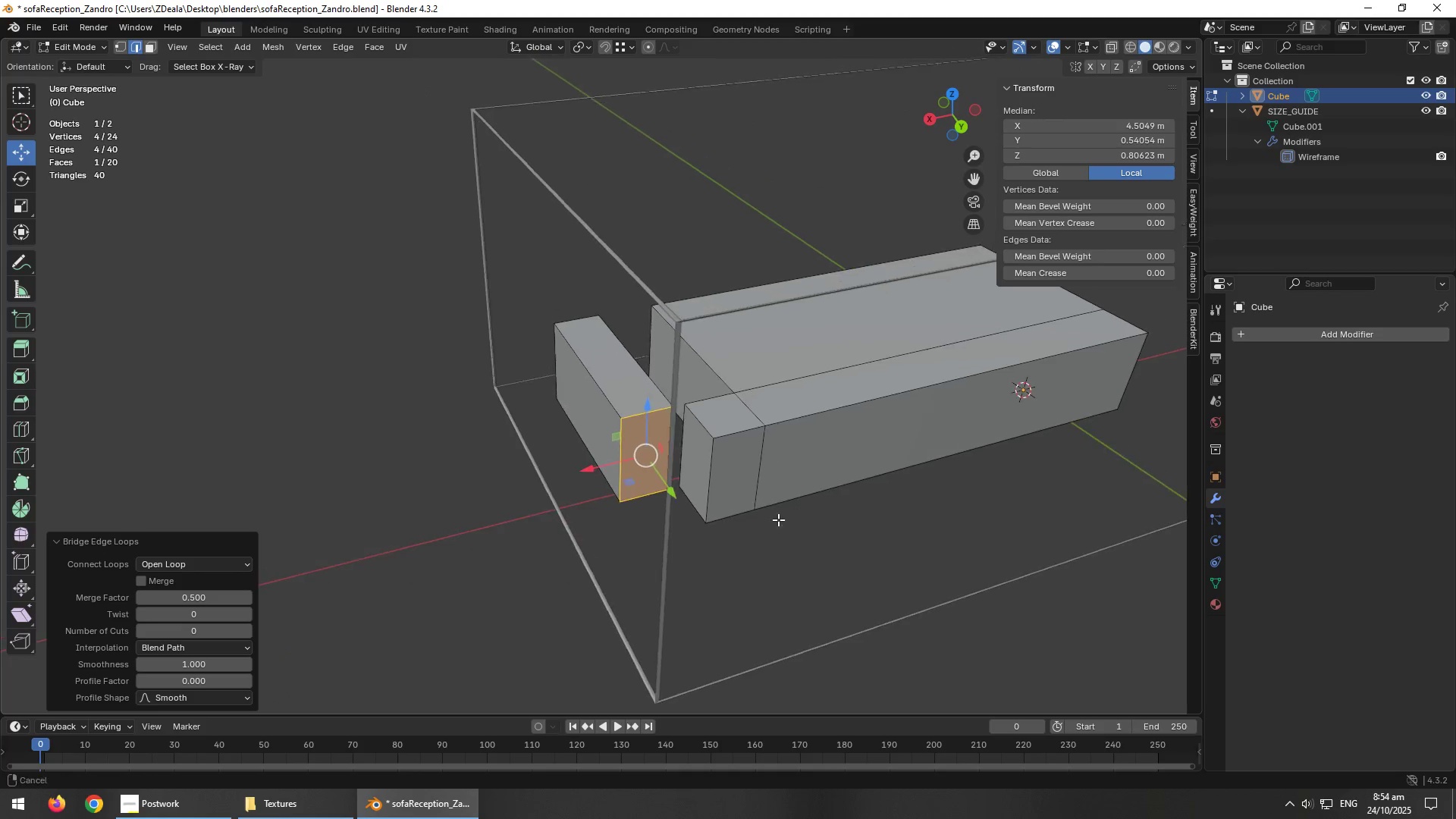 
left_click([623, 382])
 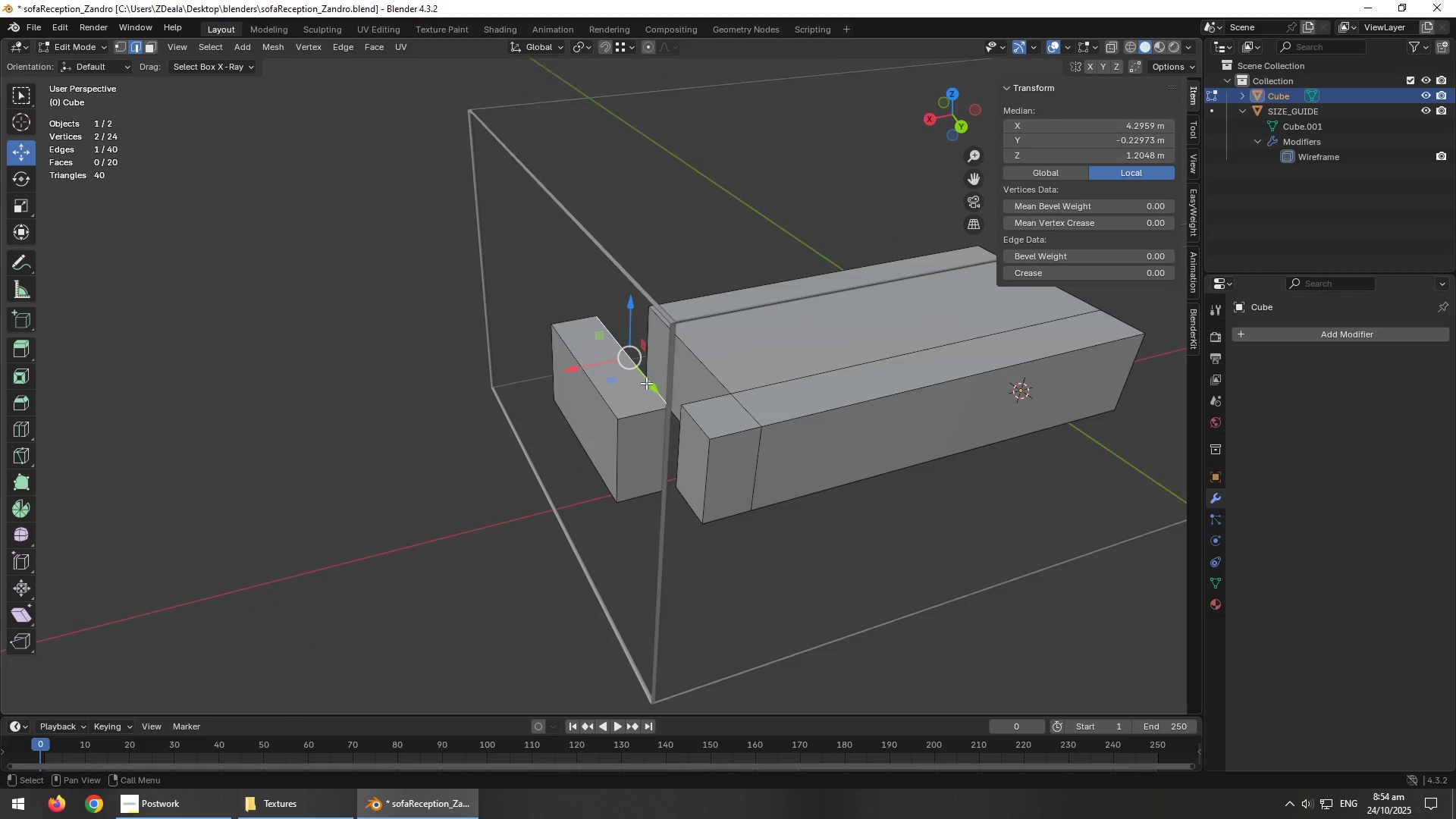 
key(Alt+AltLeft)
 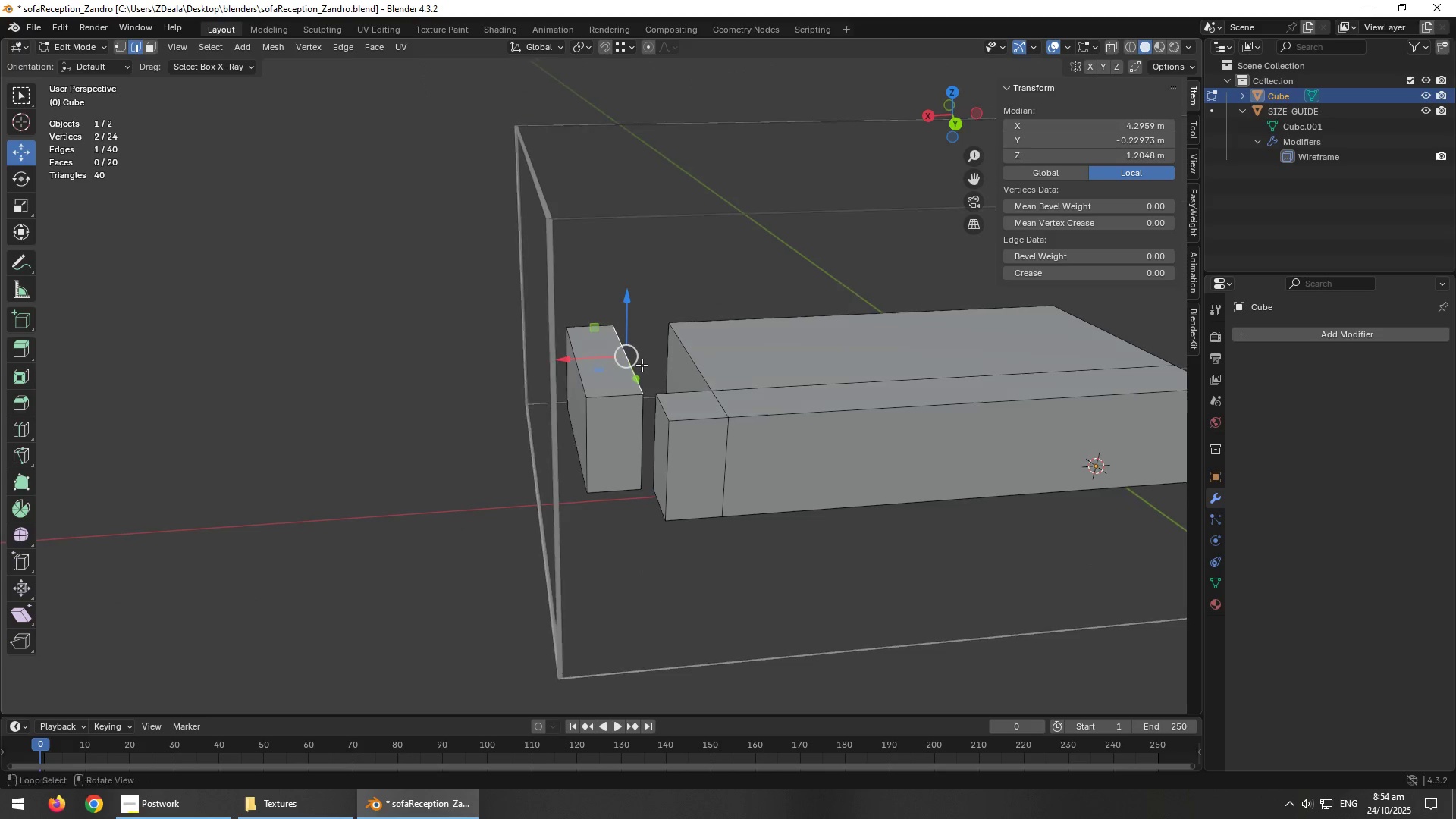 
key(3)
 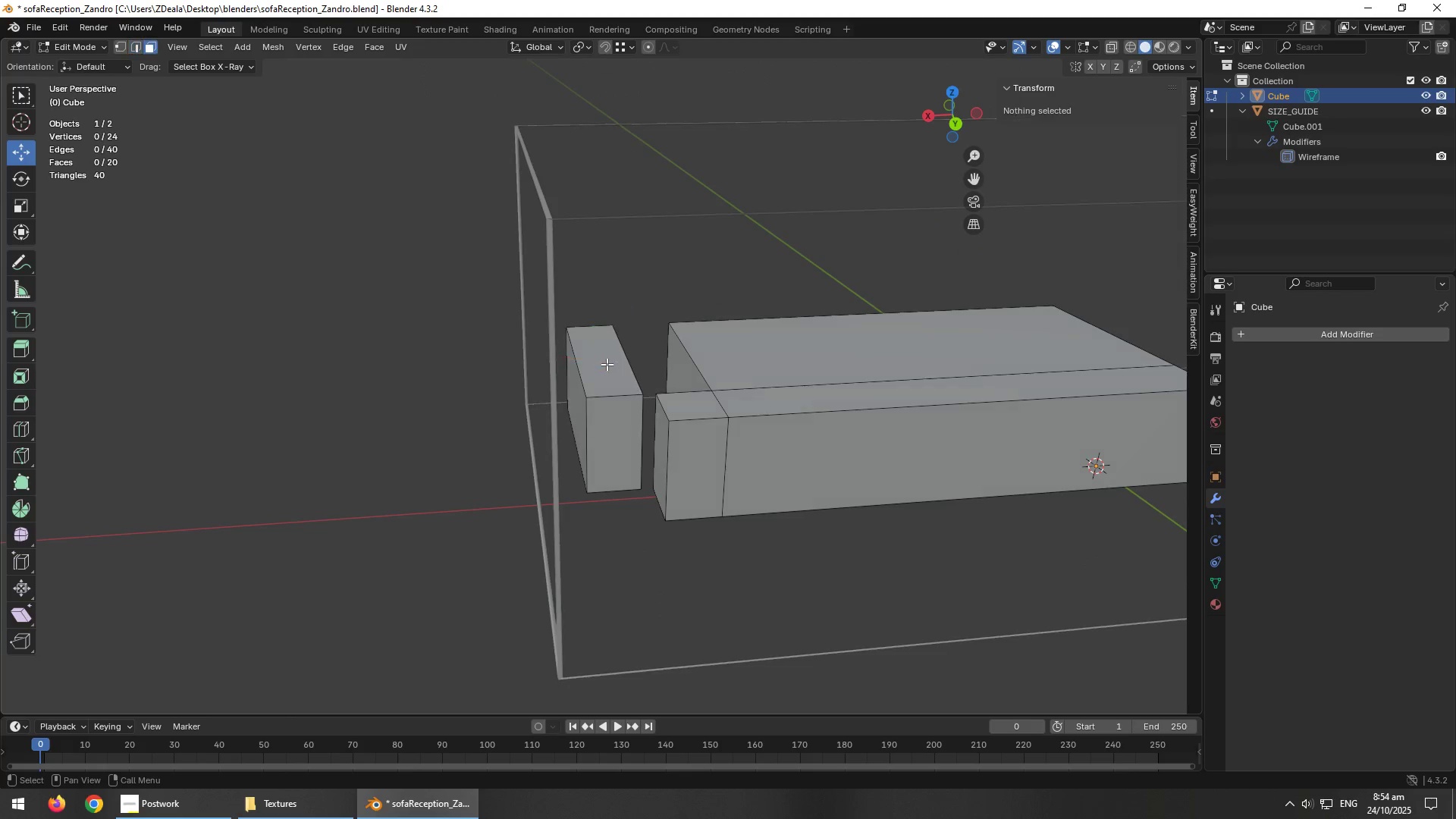 
left_click([606, 364])
 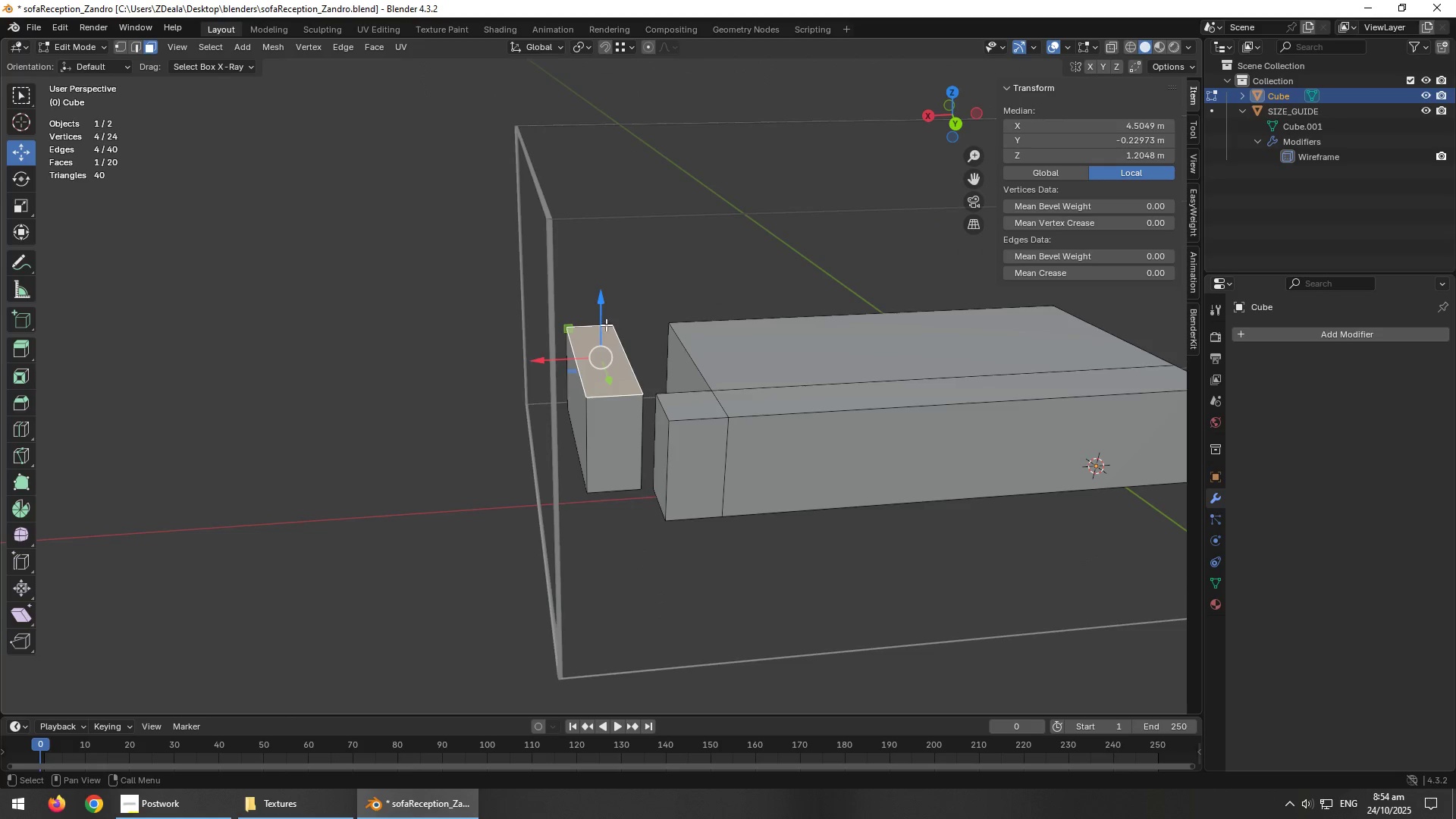 
left_click_drag(start_coordinate=[600, 322], to_coordinate=[603, 285])
 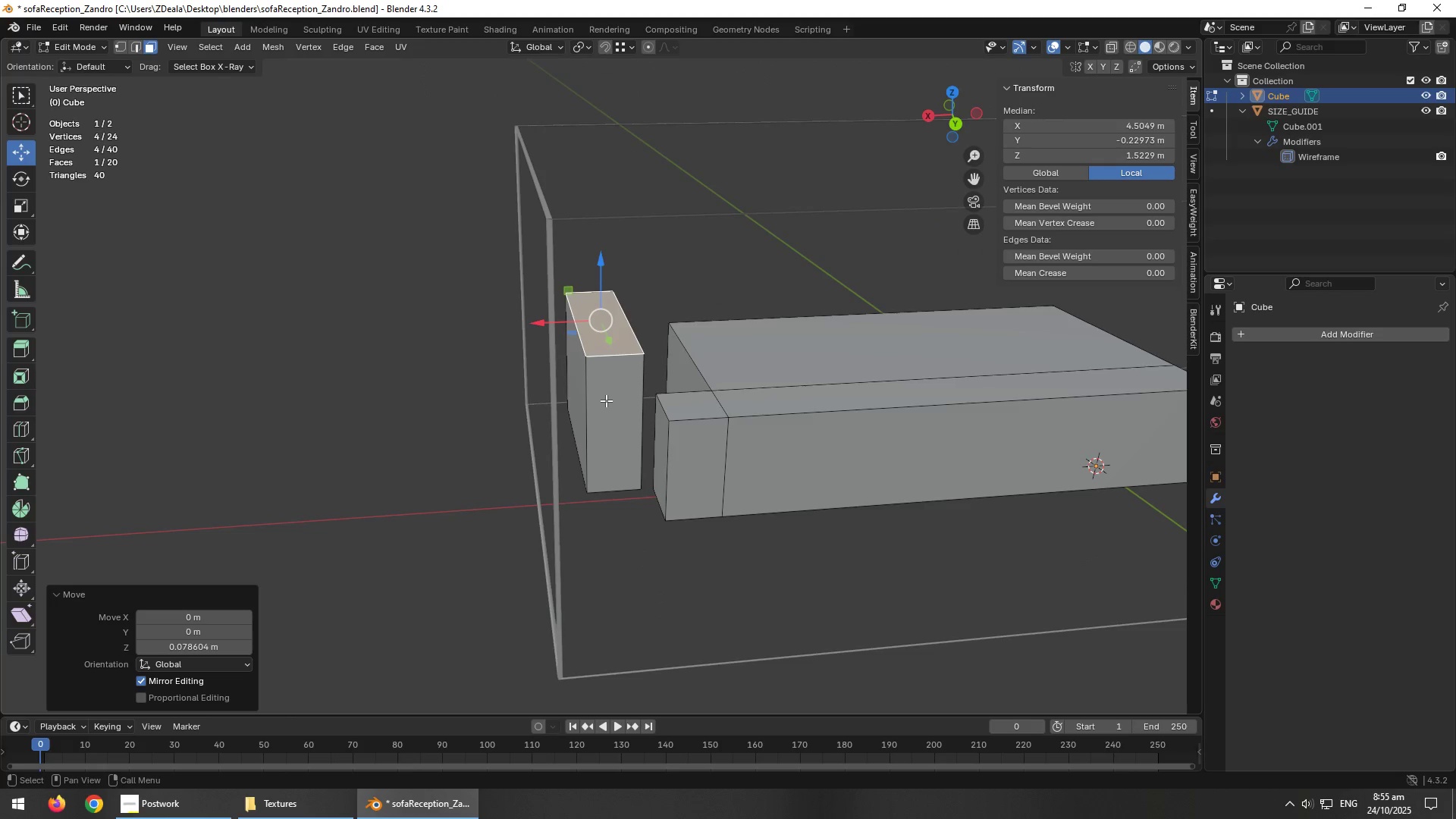 
key(L)
 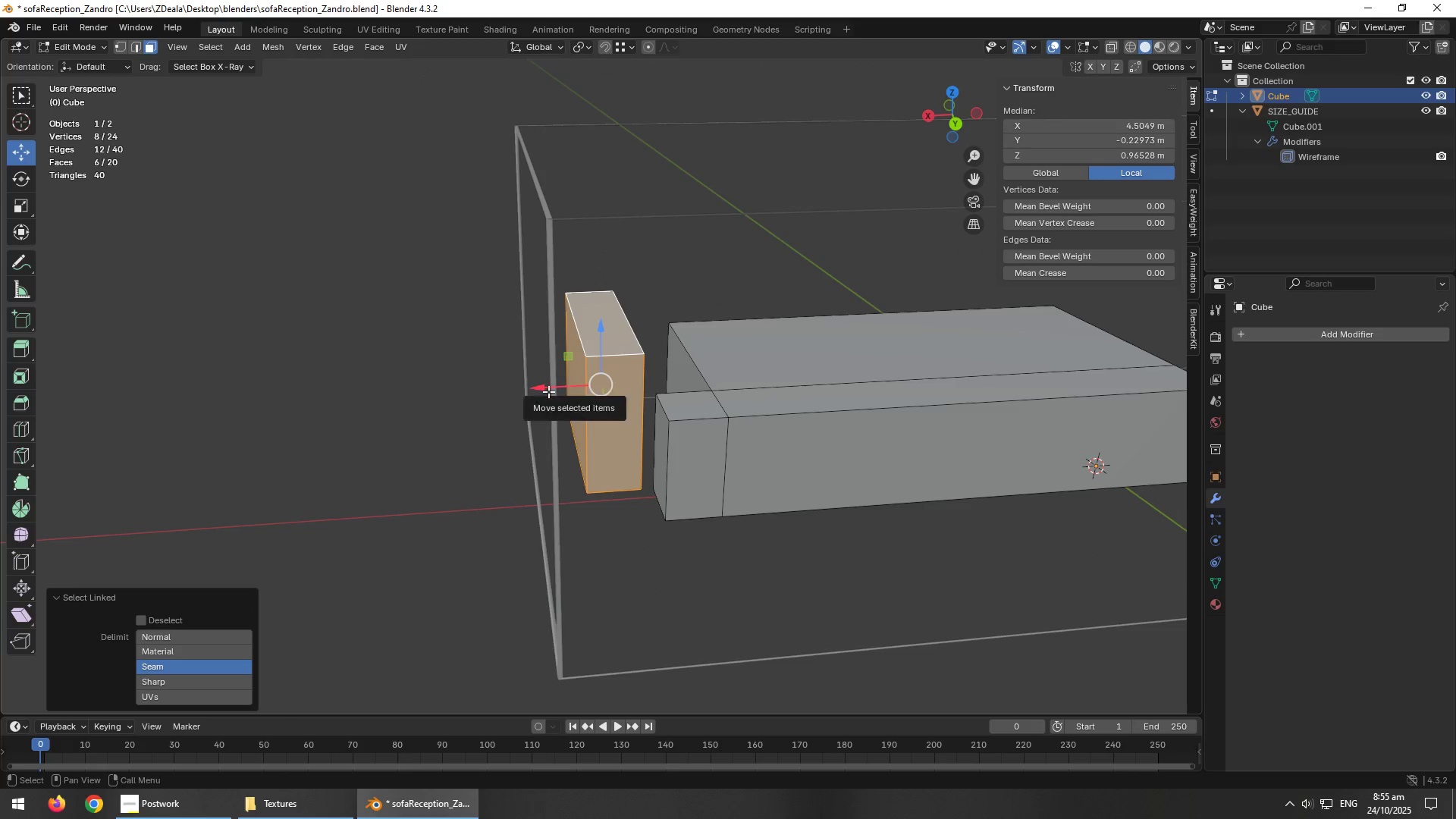 
hold_key(key=AltLeft, duration=0.34)
 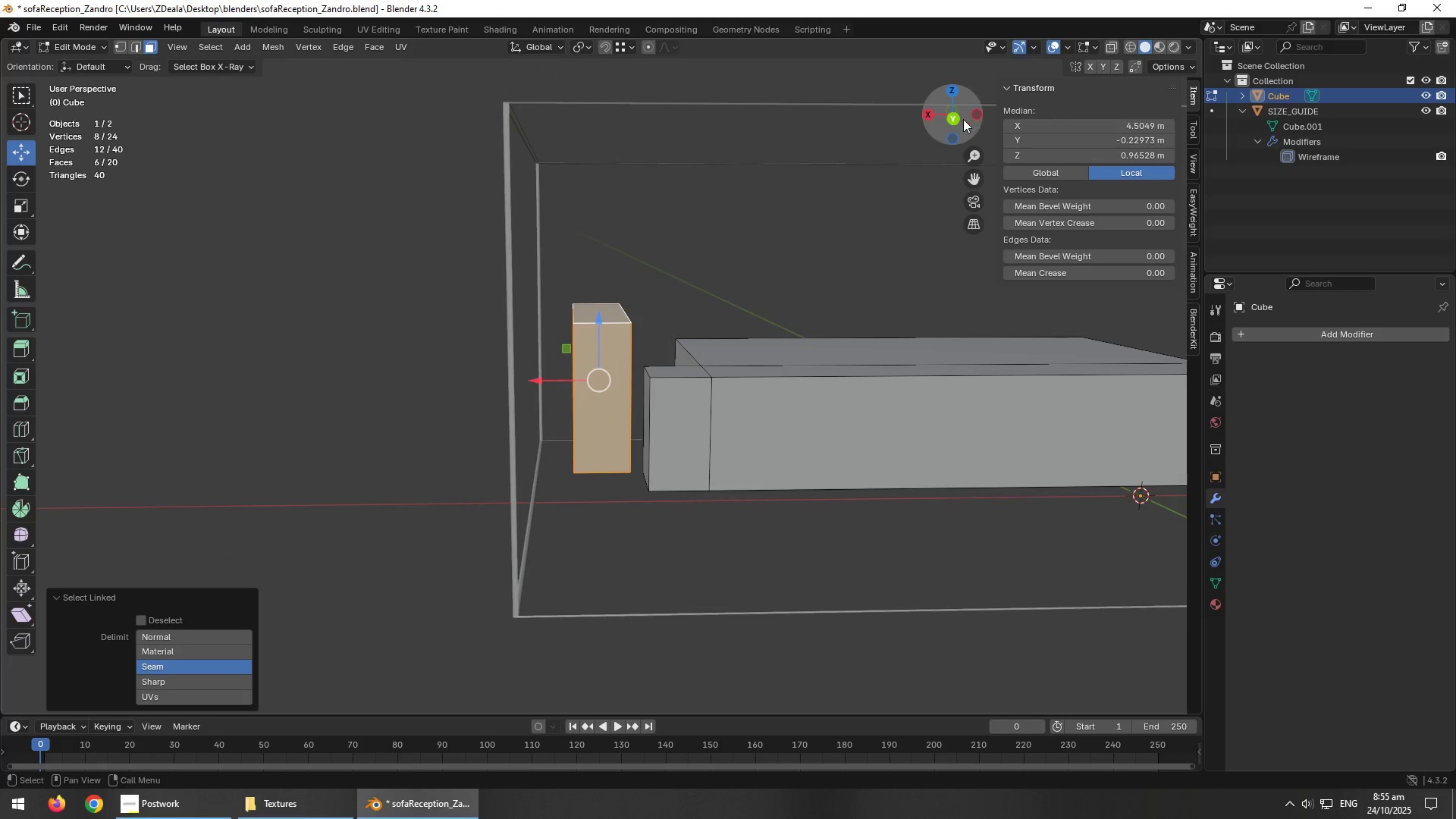 
left_click([956, 119])
 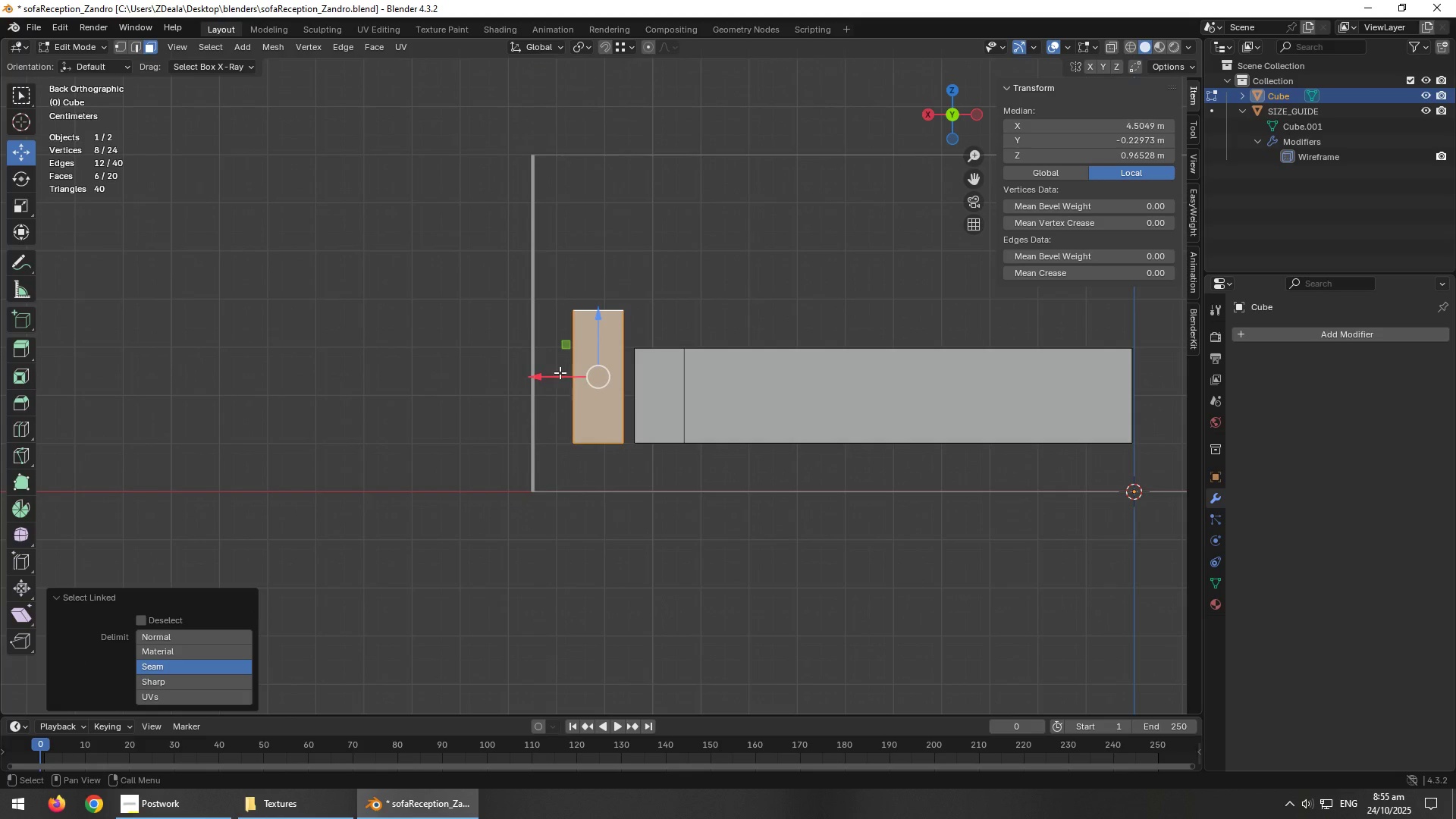 
left_click_drag(start_coordinate=[554, 378], to_coordinate=[520, 381])
 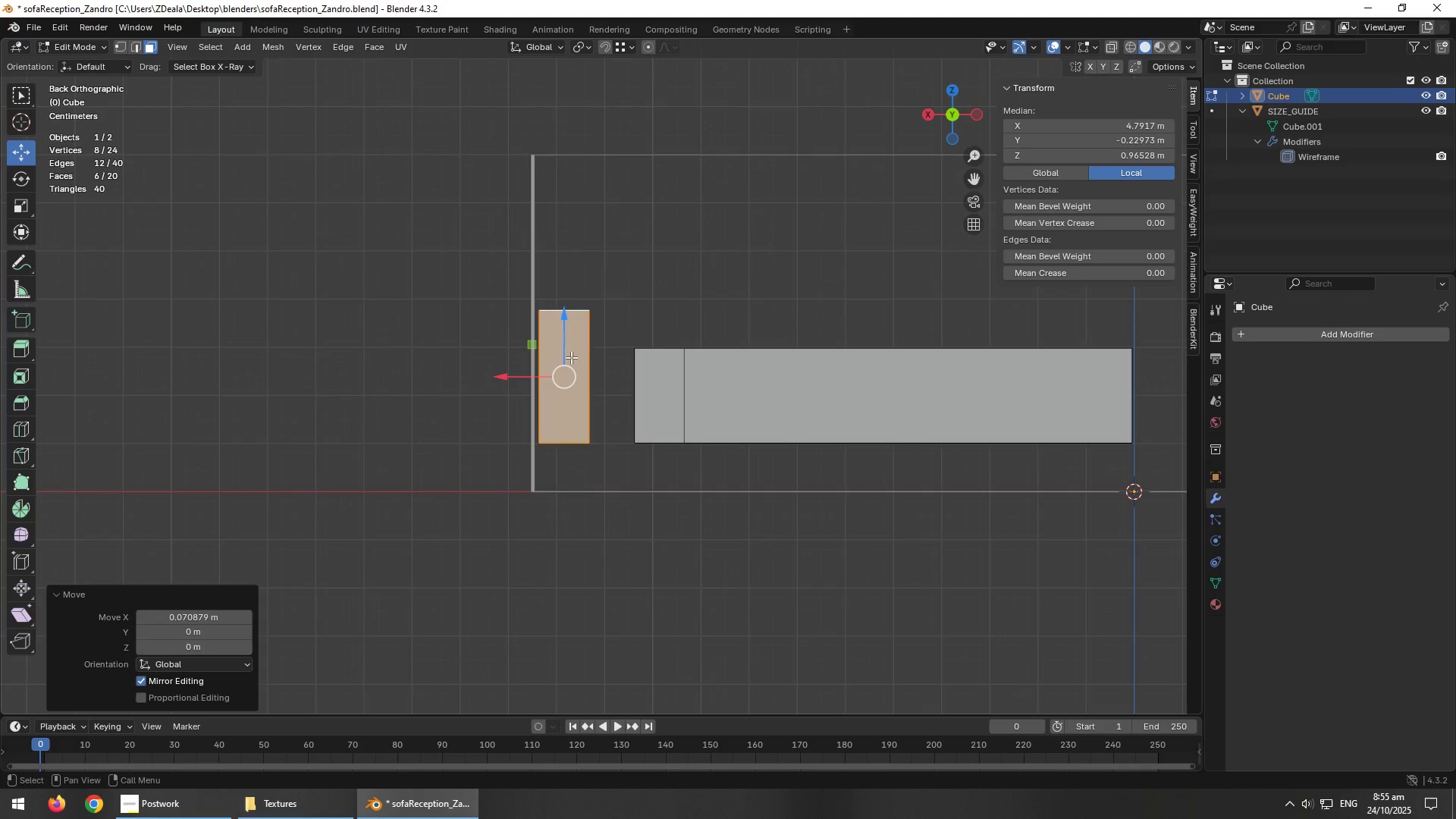 
key(1)
 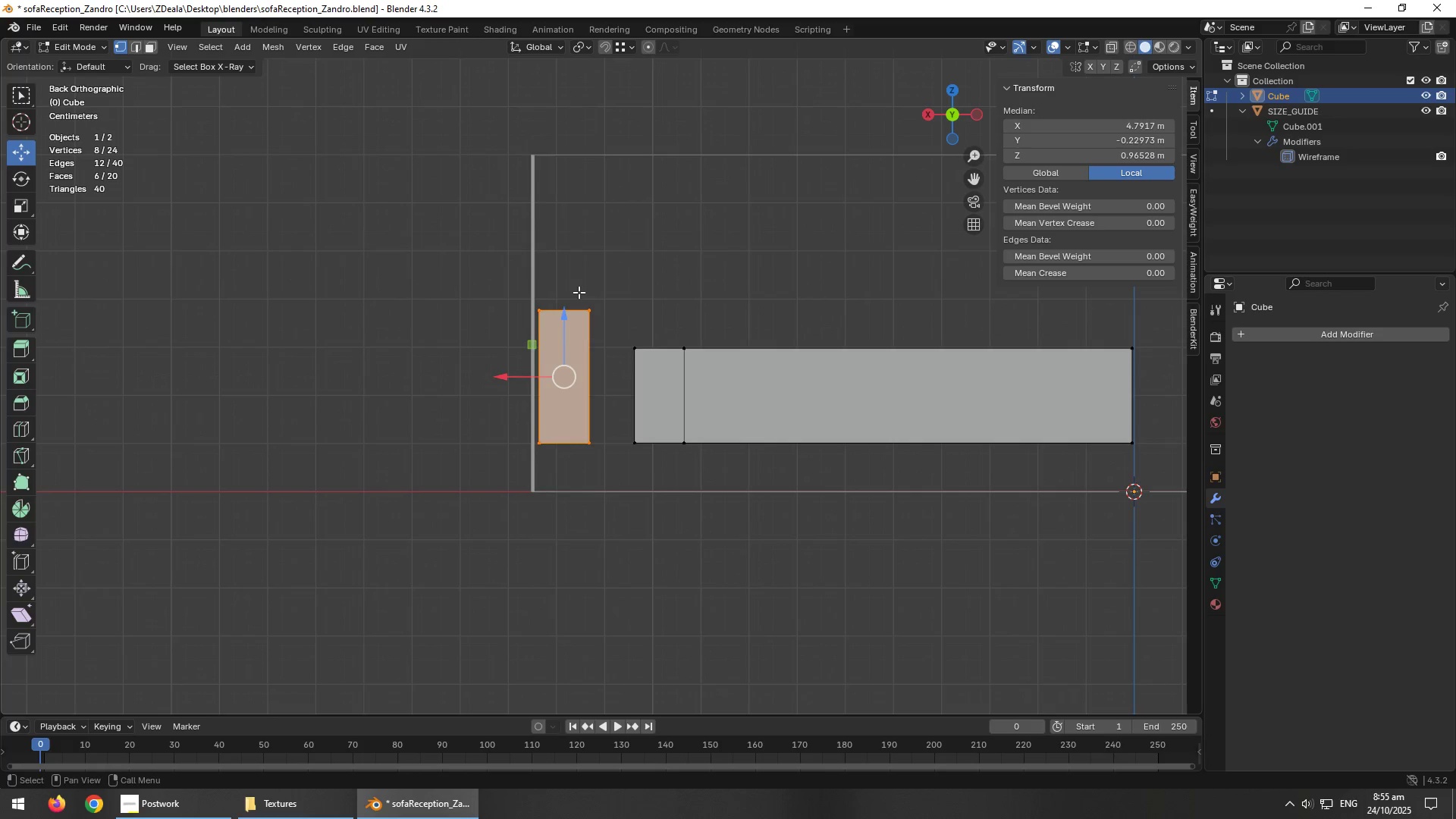 
left_click_drag(start_coordinate=[560, 273], to_coordinate=[597, 493])
 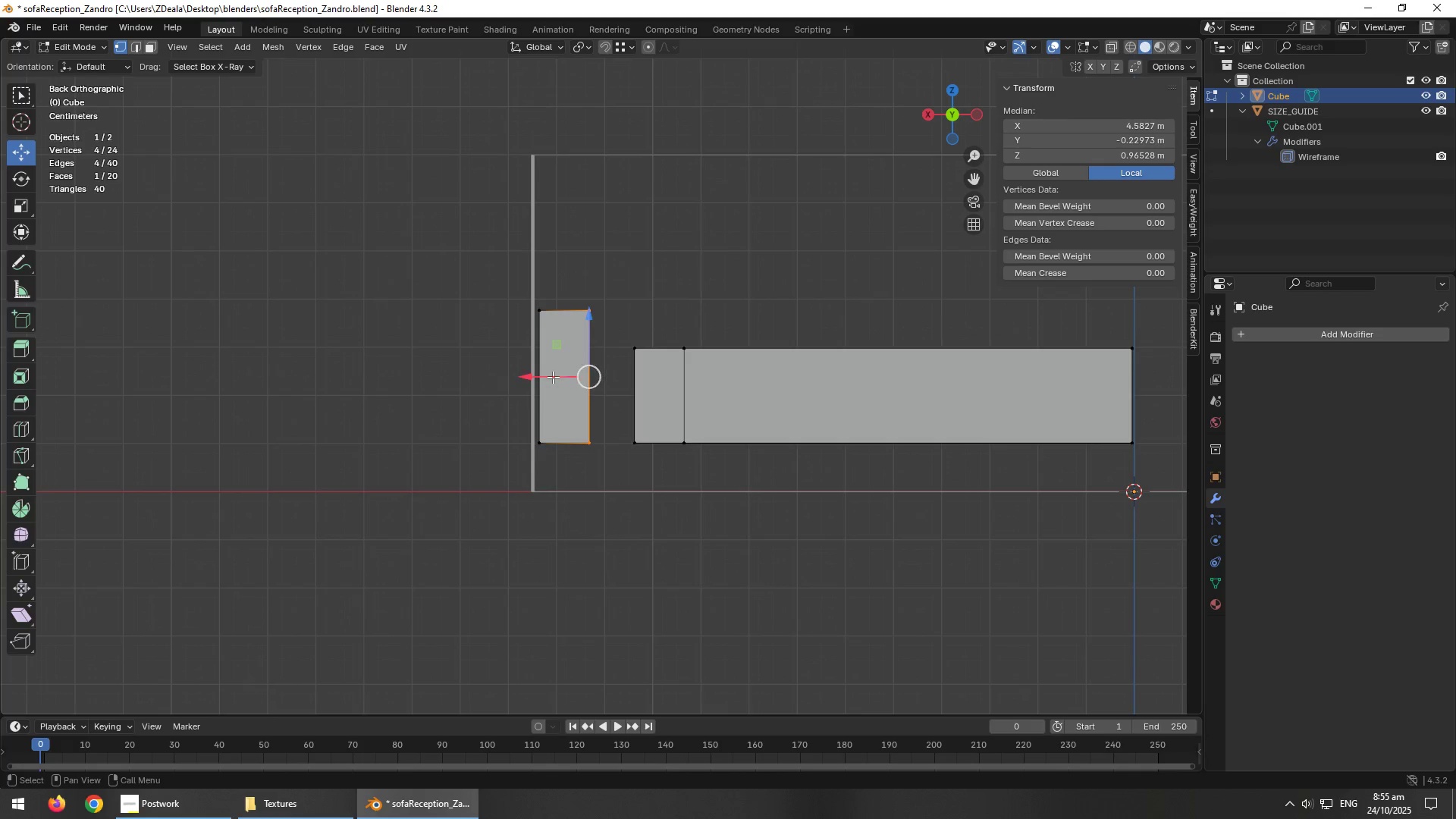 
left_click_drag(start_coordinate=[548, 376], to_coordinate=[576, 386])
 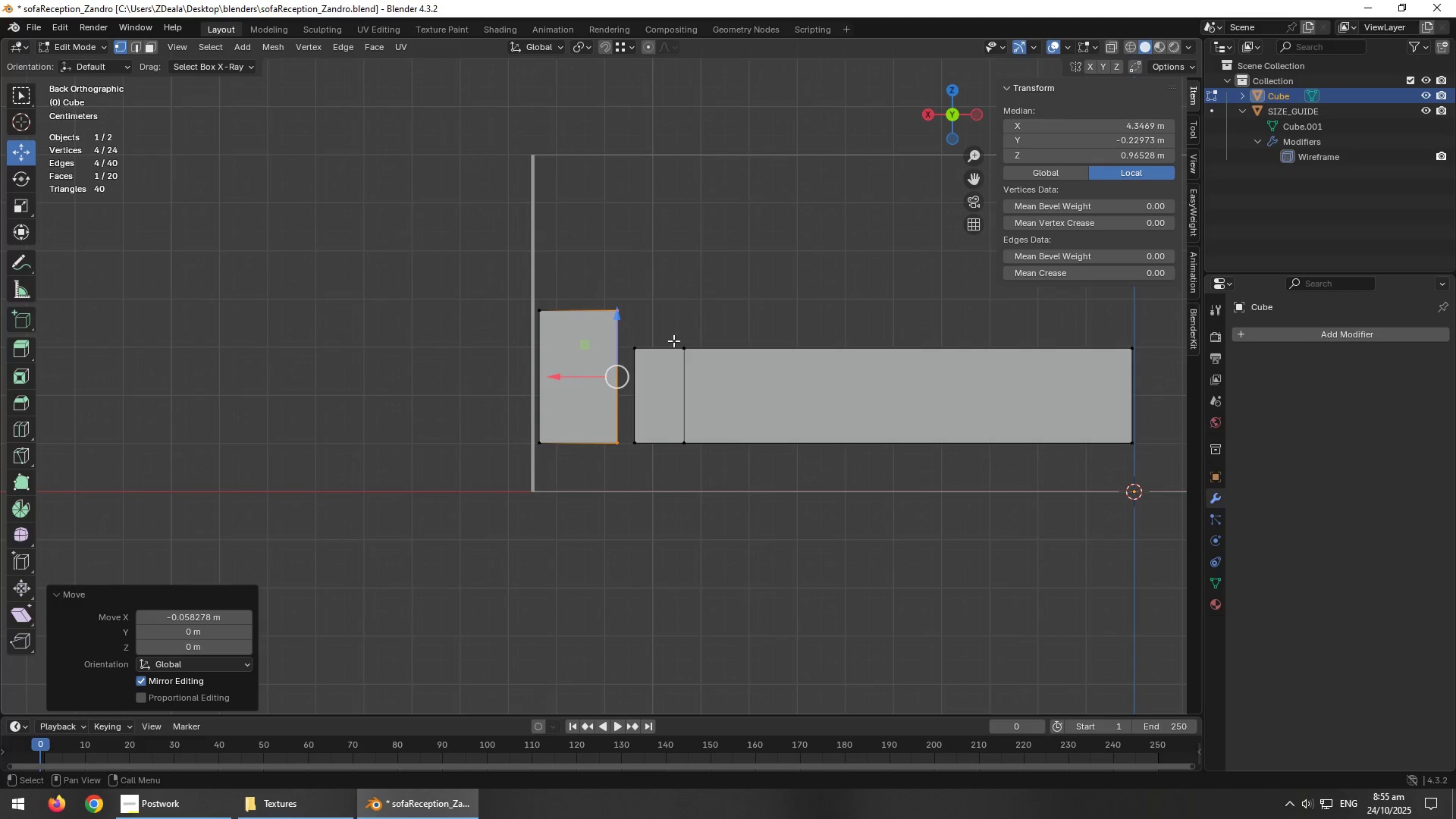 
hold_key(key=AltLeft, duration=0.61)
 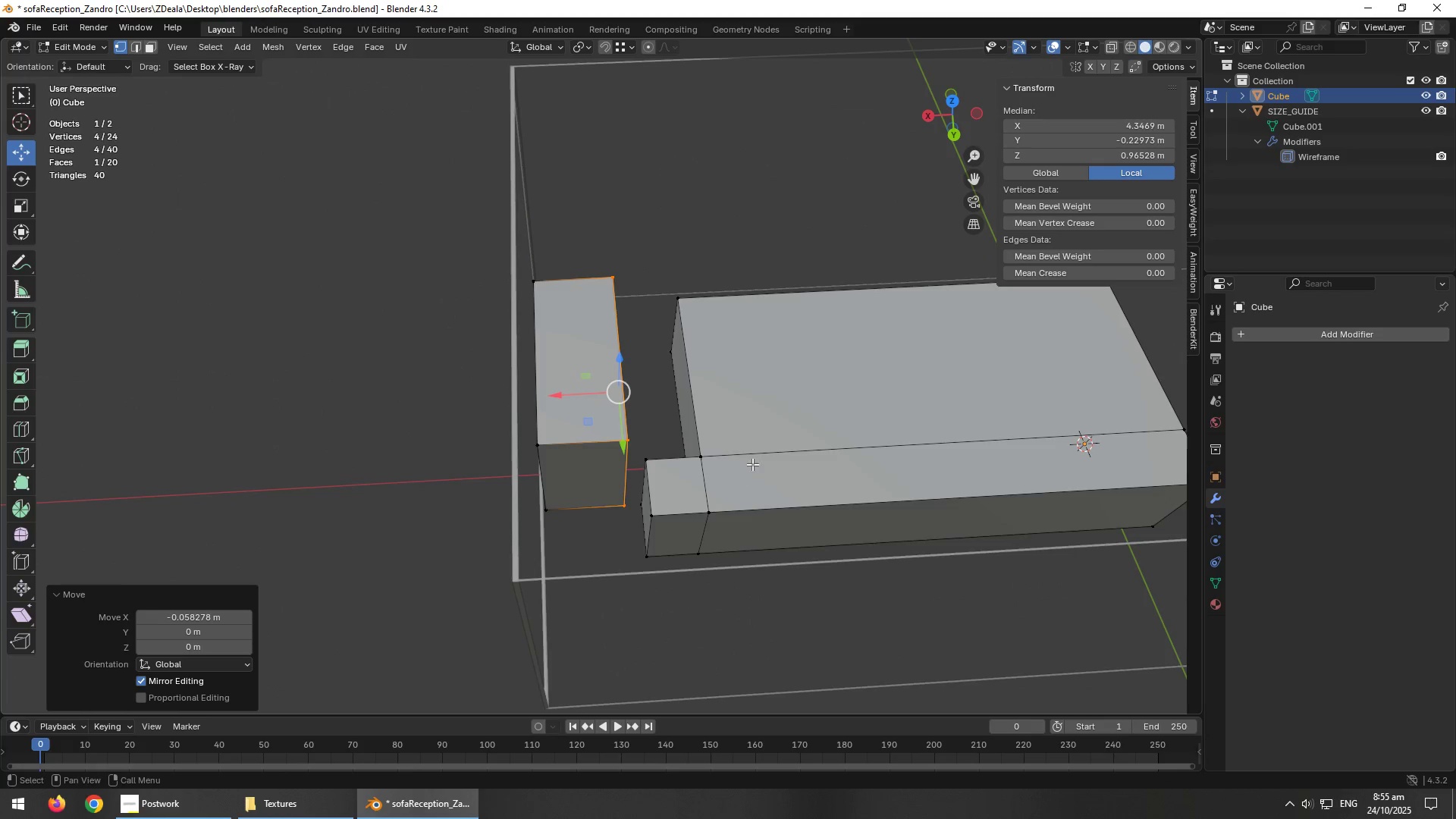 
hold_key(key=AltLeft, duration=0.34)
 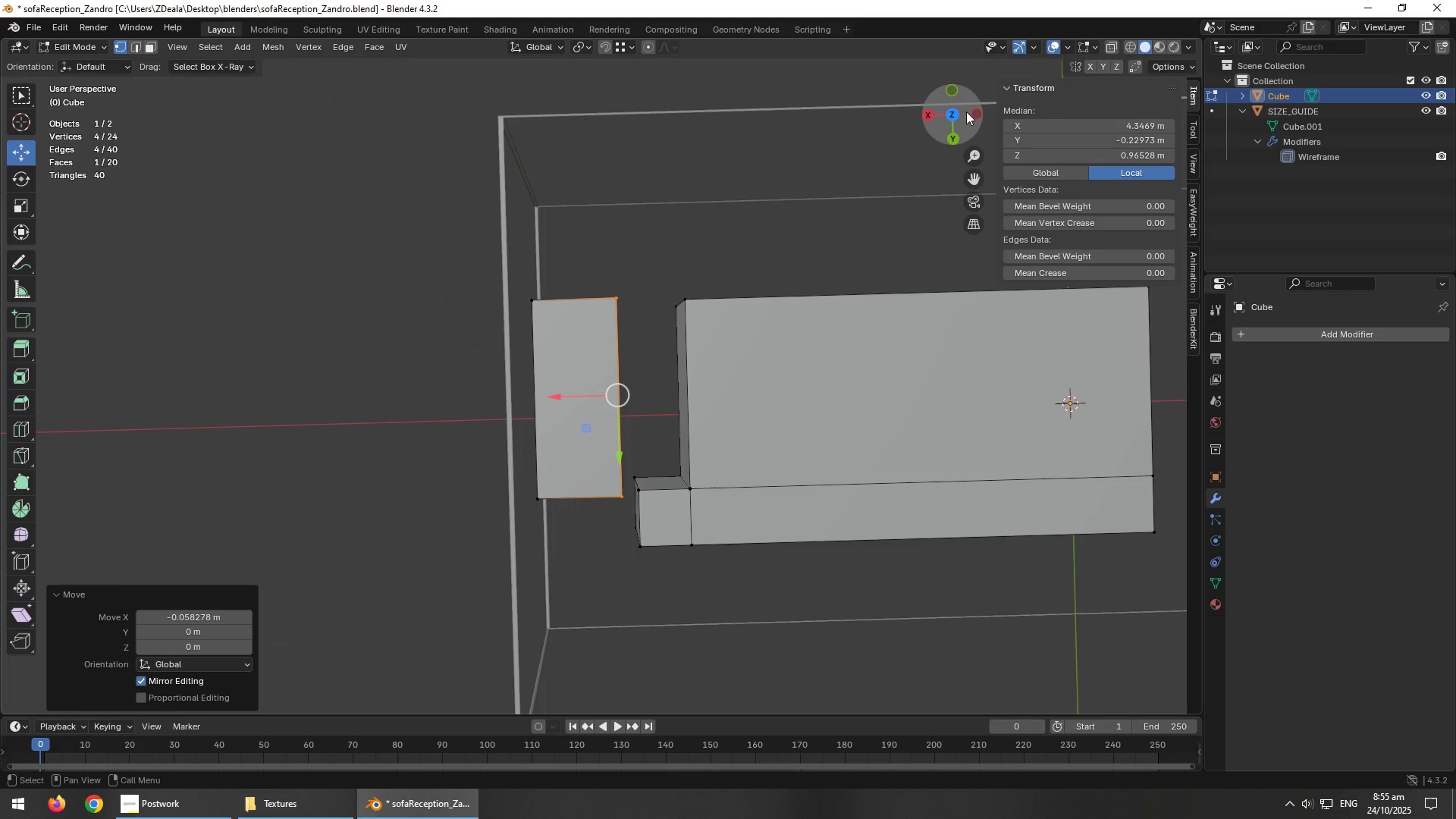 
left_click([950, 112])
 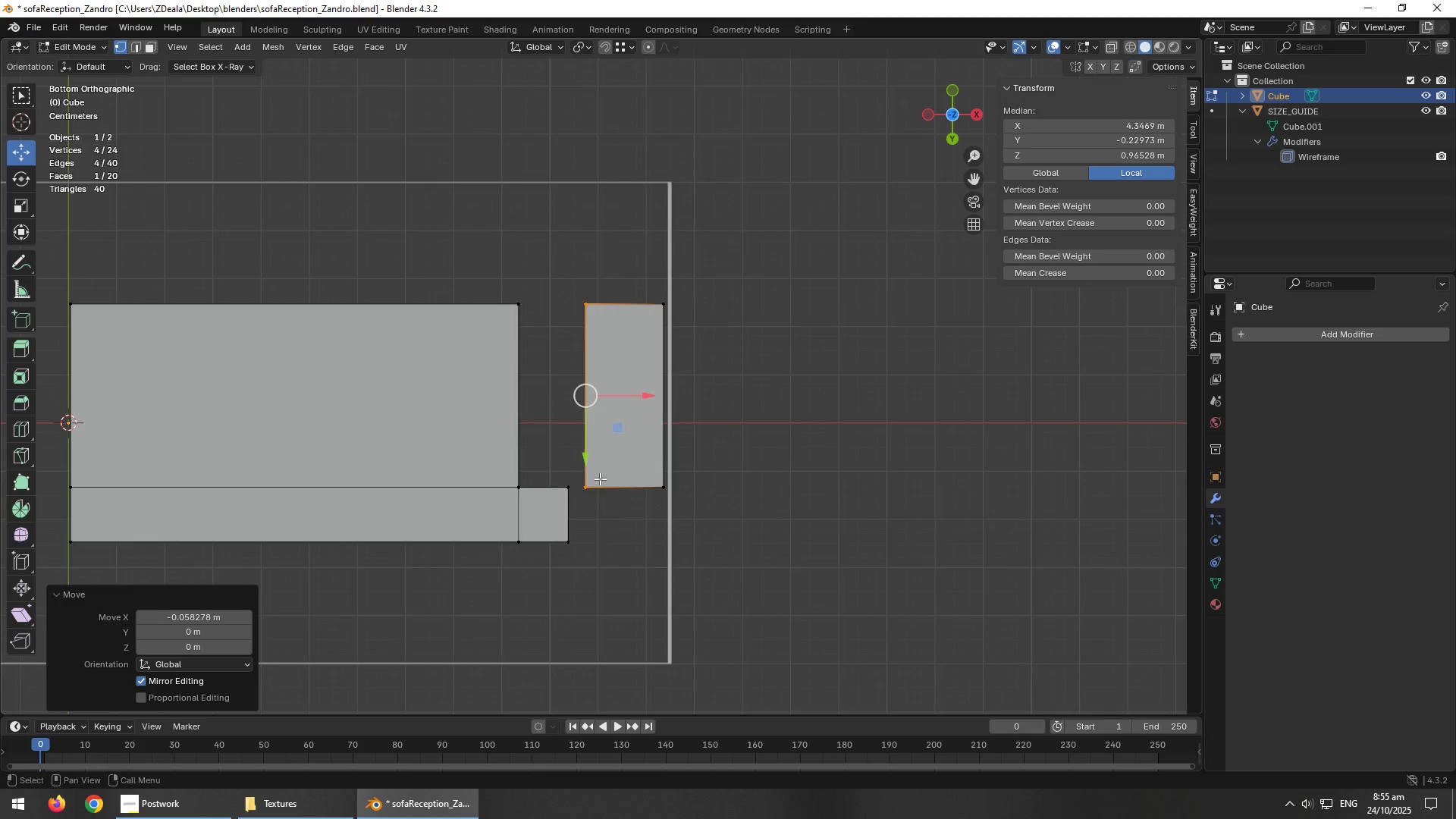 
scroll: coordinate [657, 463], scroll_direction: up, amount: 2.0
 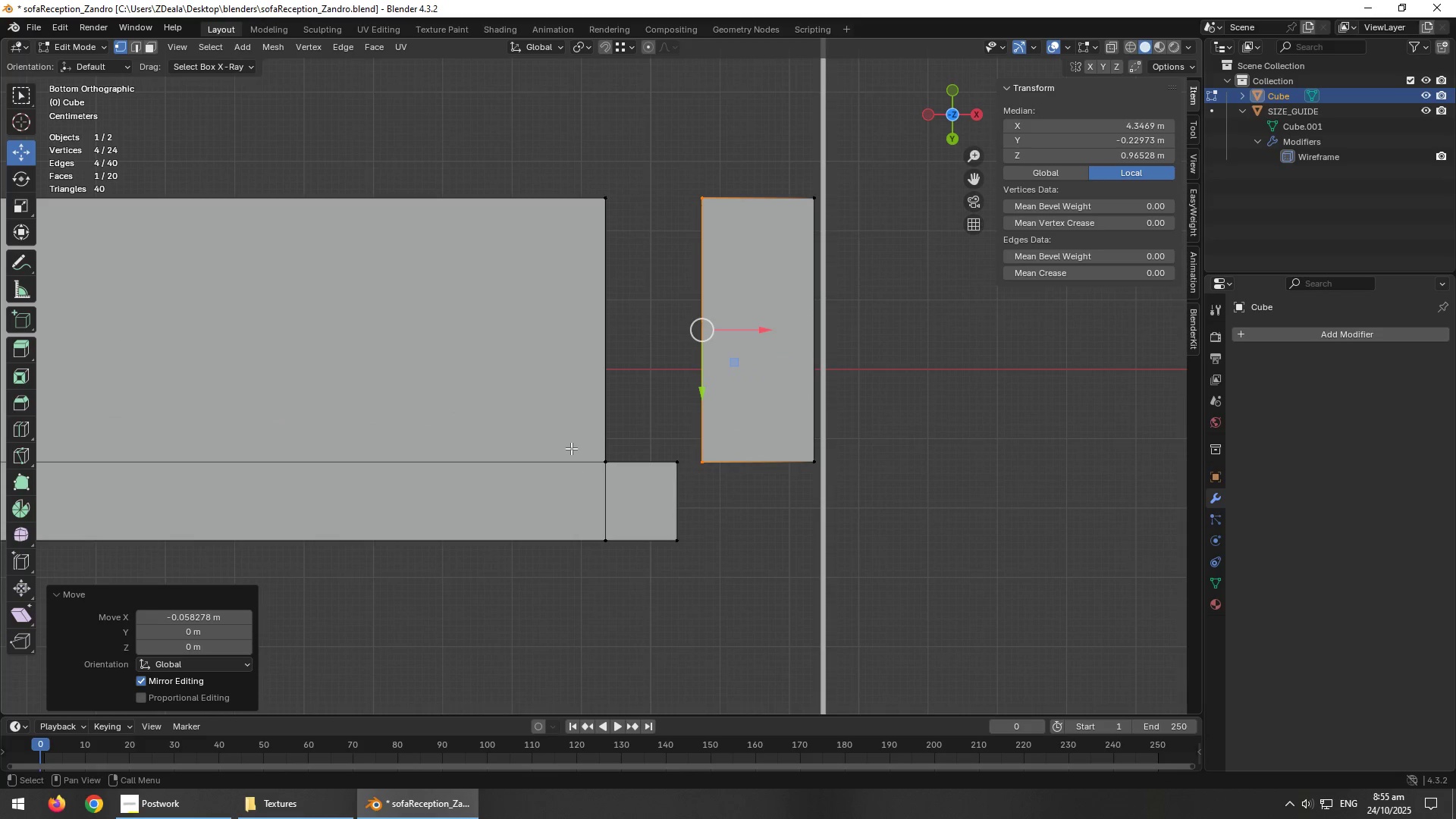 
left_click_drag(start_coordinate=[565, 440], to_coordinate=[684, 558])
 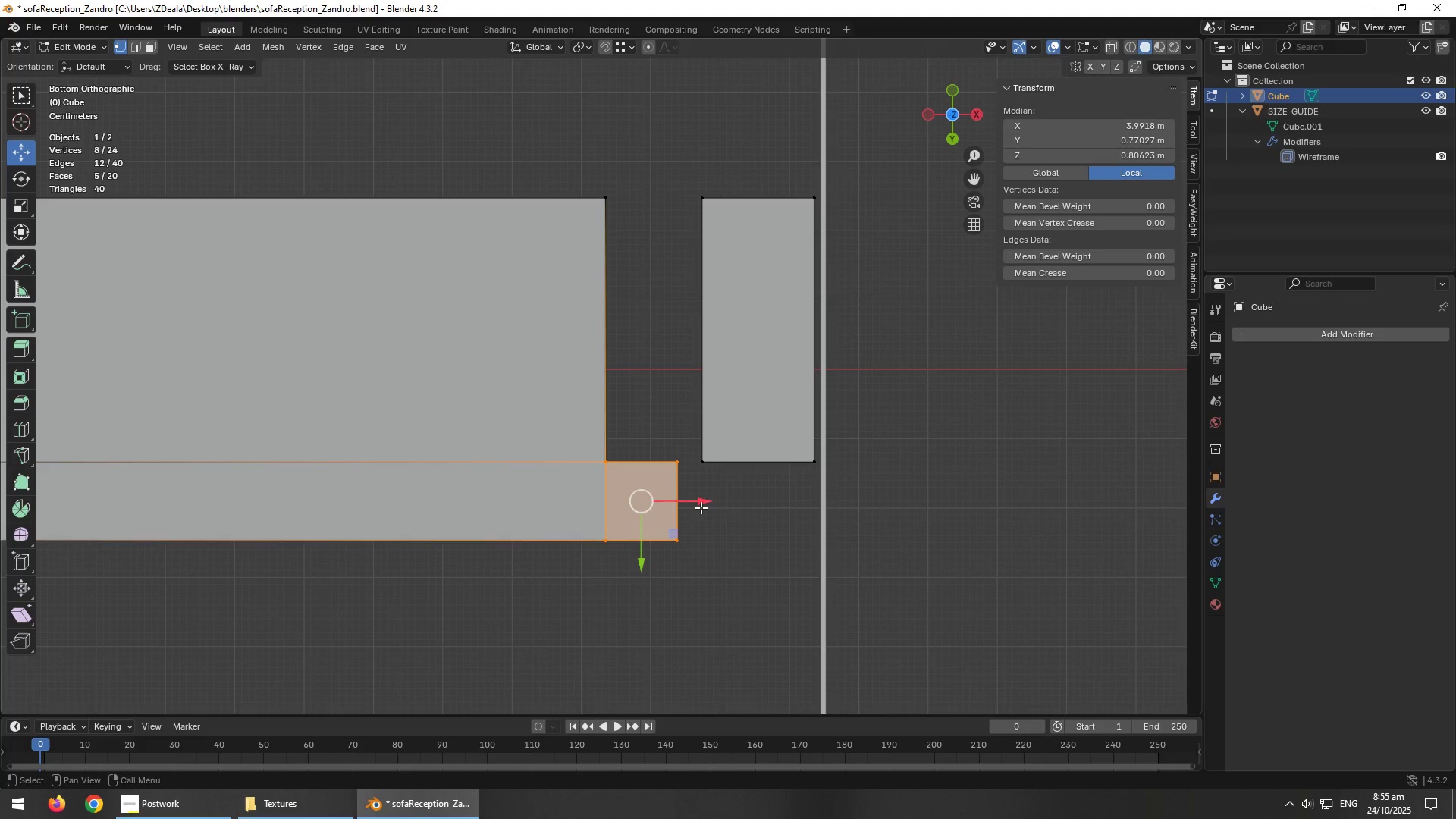 
left_click_drag(start_coordinate=[694, 504], to_coordinate=[819, 512])
 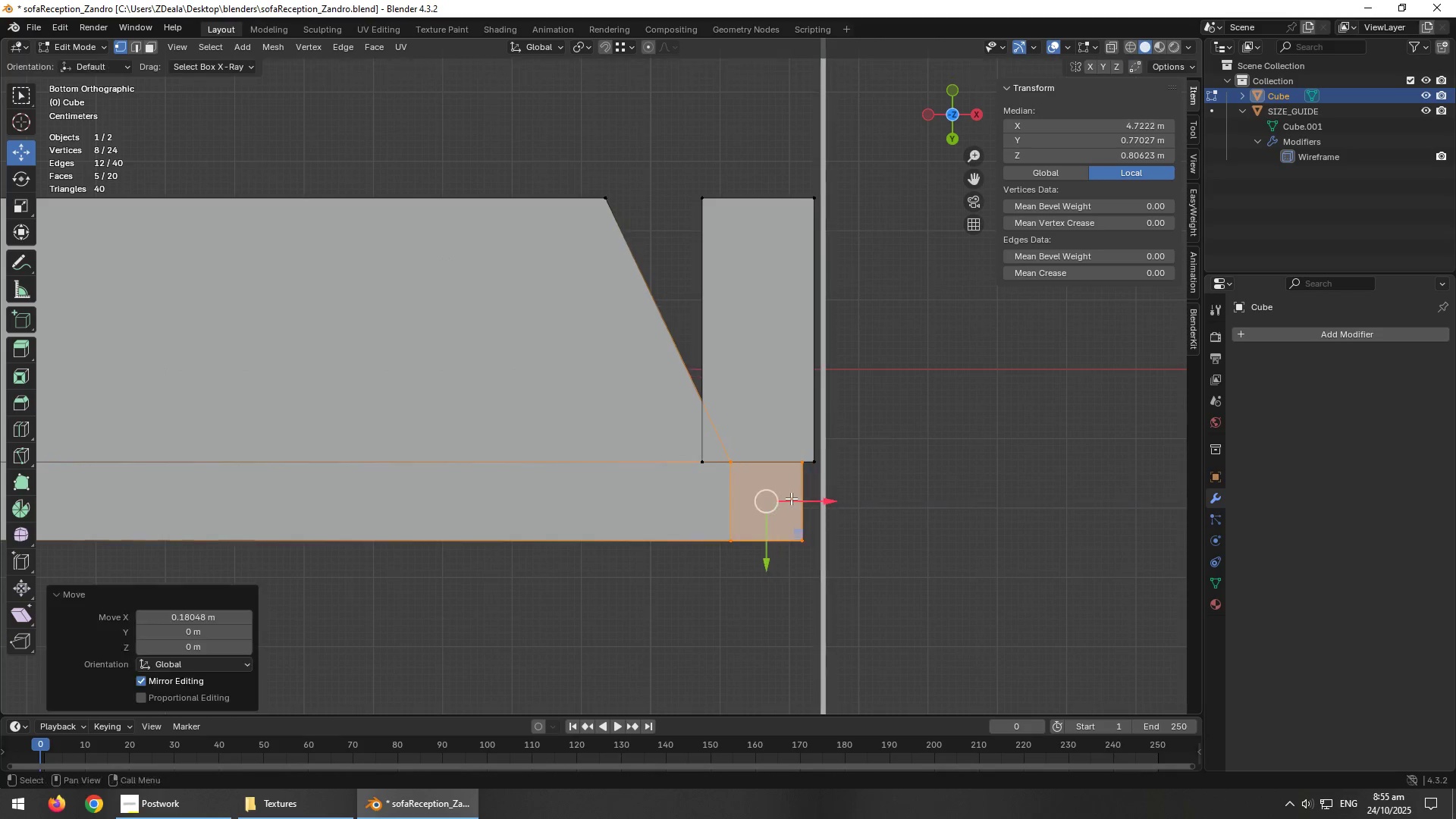 
key(Control+ControlLeft)
 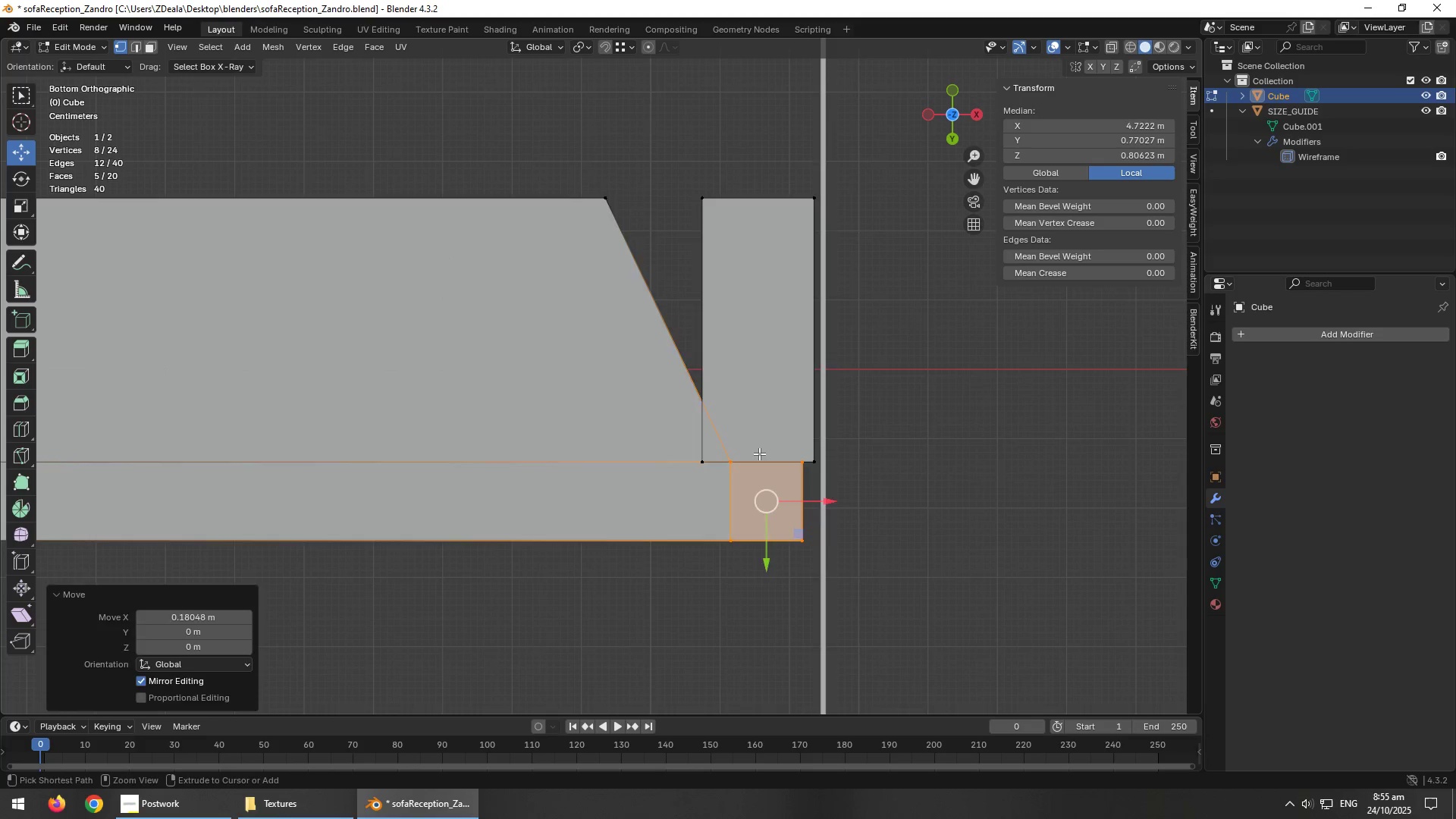 
key(Control+Z)
 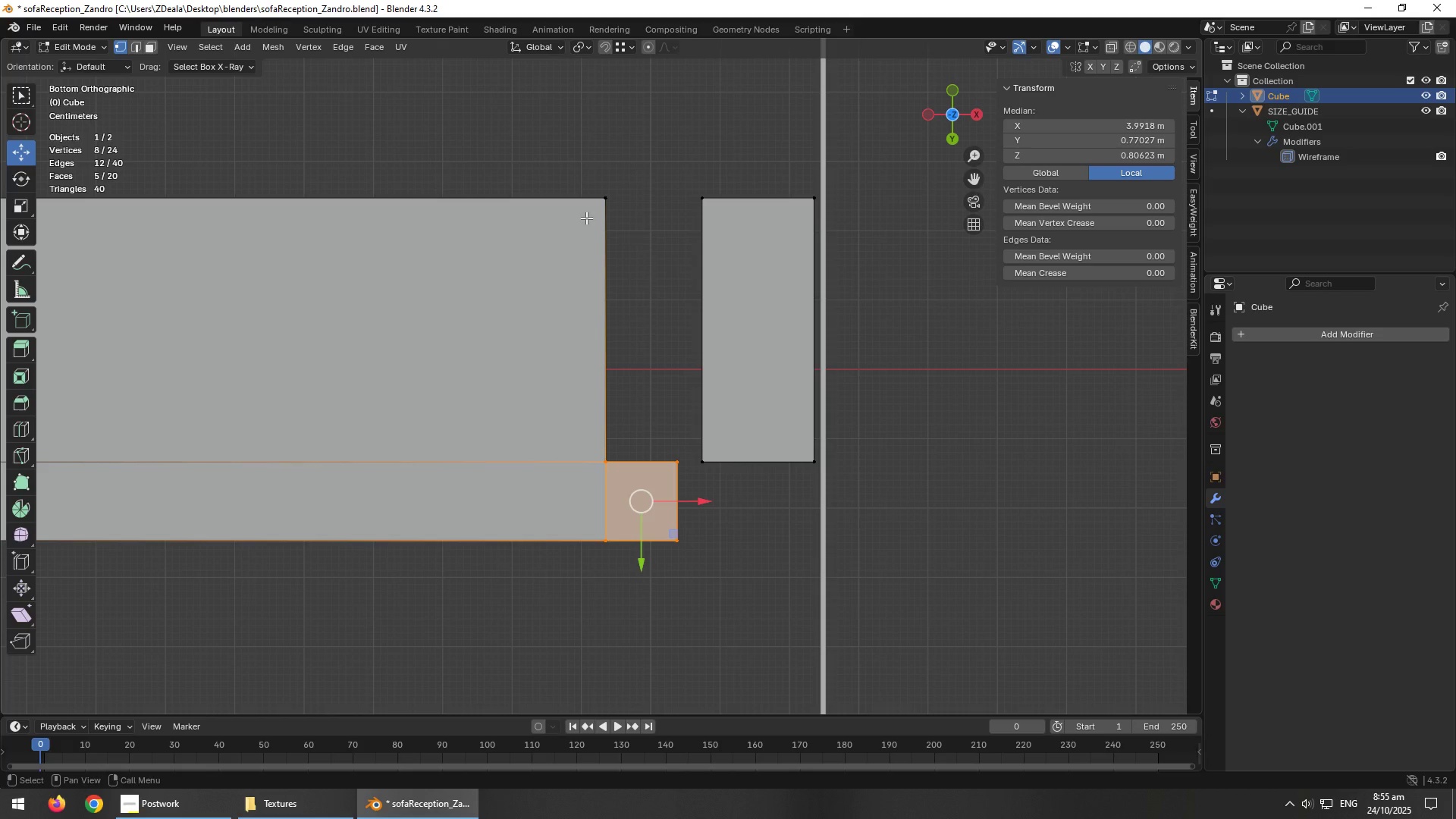 
hold_key(key=ShiftLeft, duration=0.55)
left_click_drag(start_coordinate=[548, 152], to_coordinate=[658, 386])
 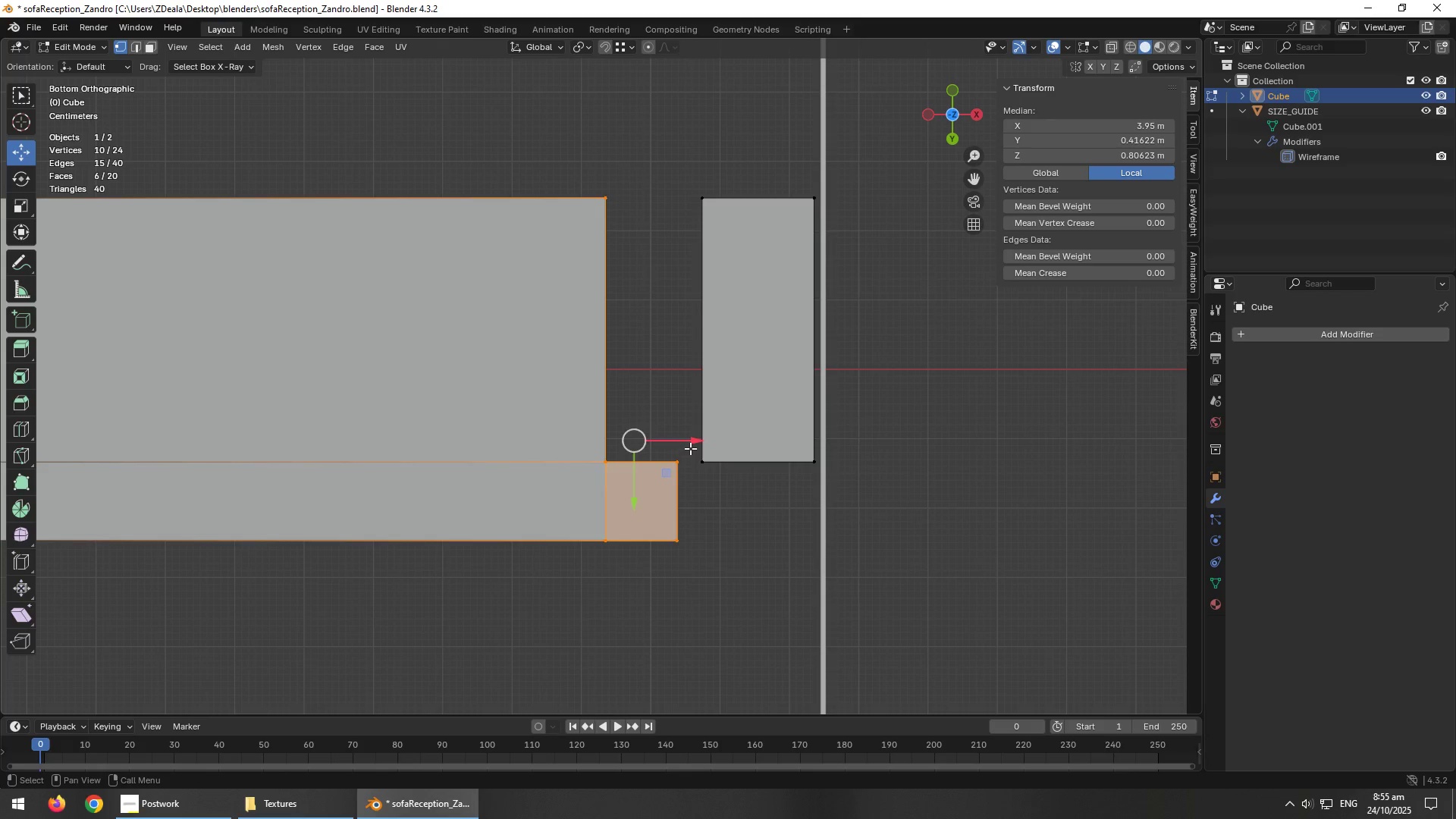 
left_click_drag(start_coordinate=[683, 442], to_coordinate=[681, 464])
 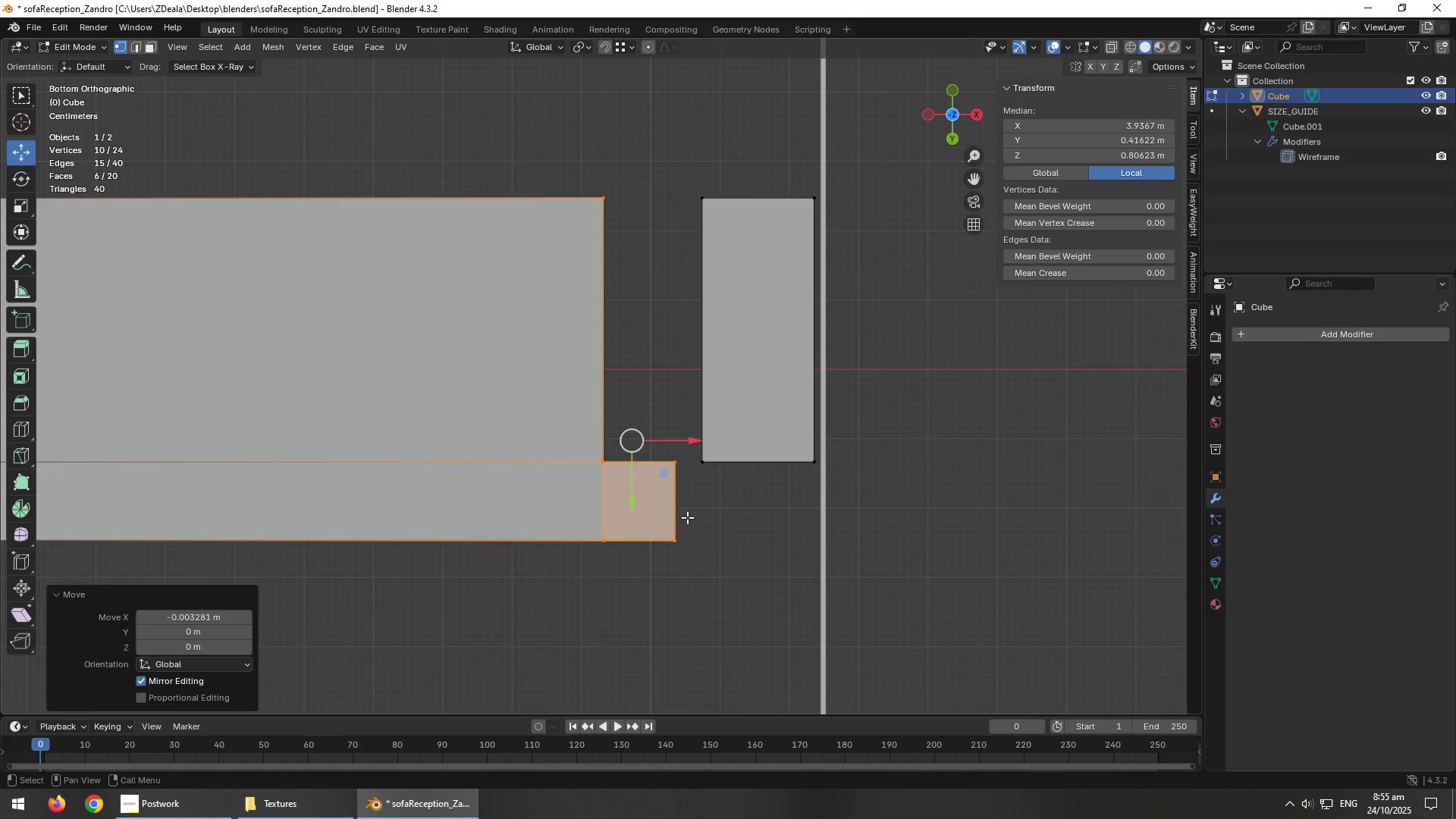 
scroll: coordinate [724, 506], scroll_direction: down, amount: 3.0
 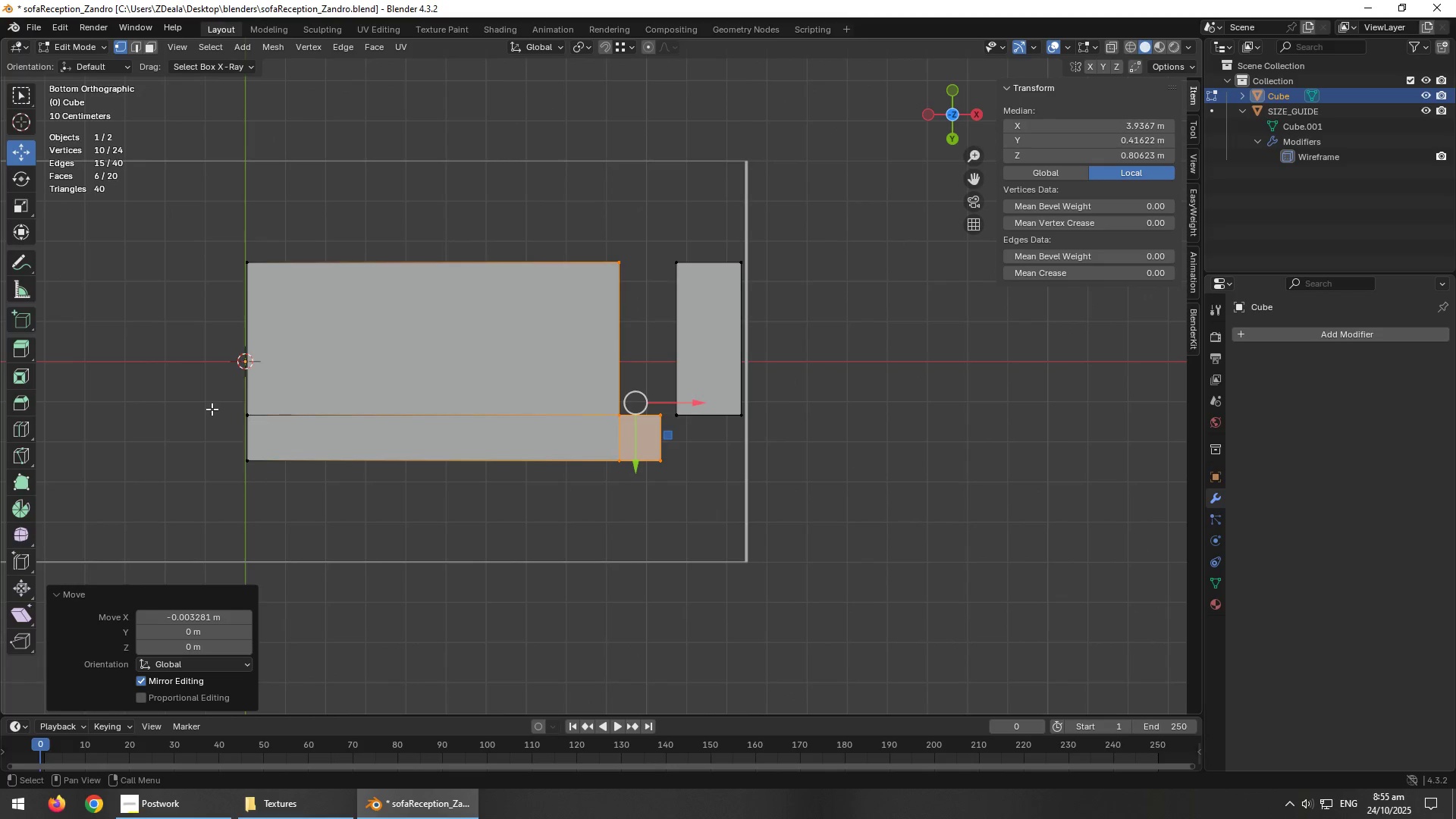 
left_click_drag(start_coordinate=[189, 388], to_coordinate=[665, 435])
 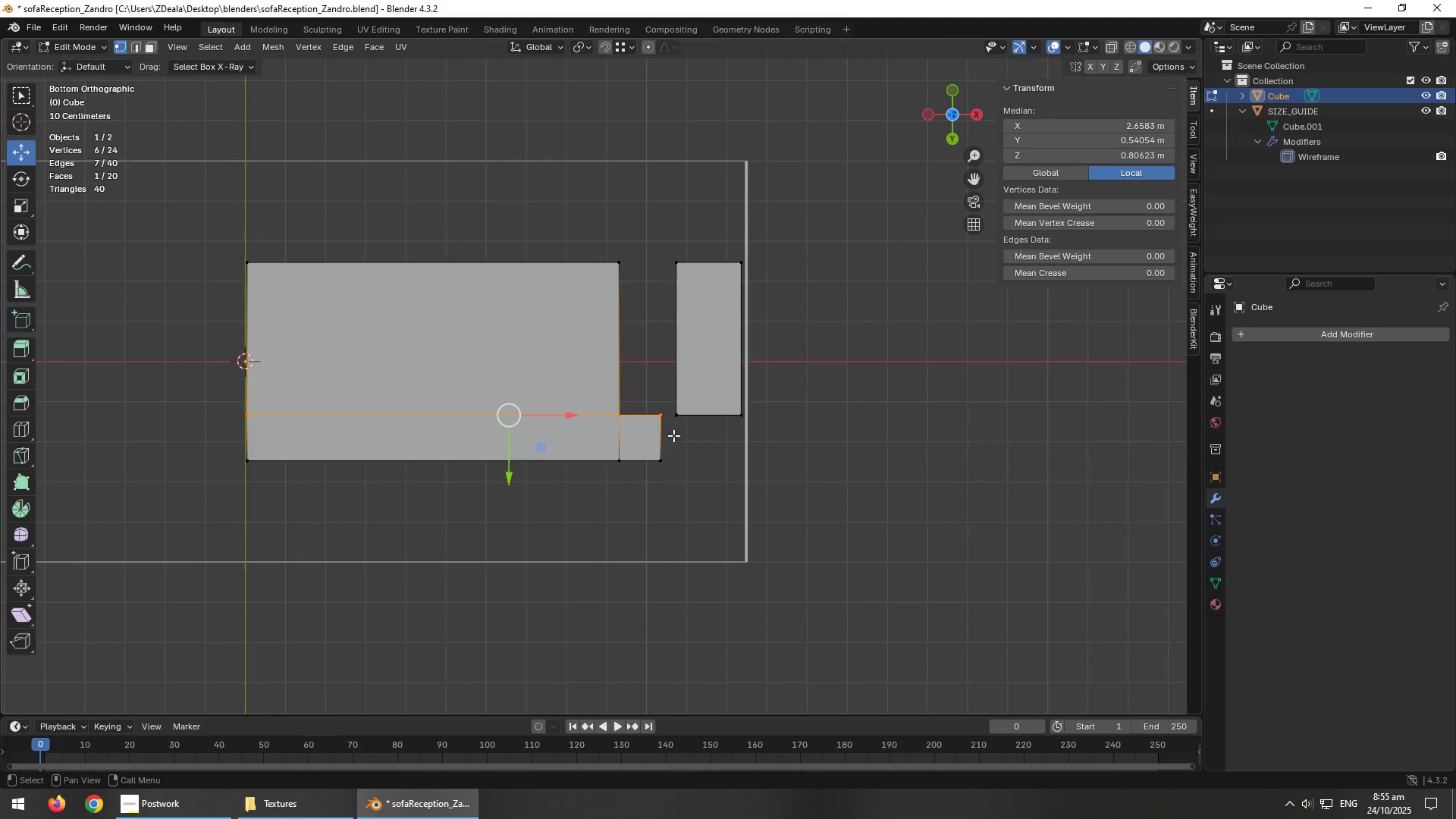 
scroll: coordinate [682, 429], scroll_direction: up, amount: 3.0
 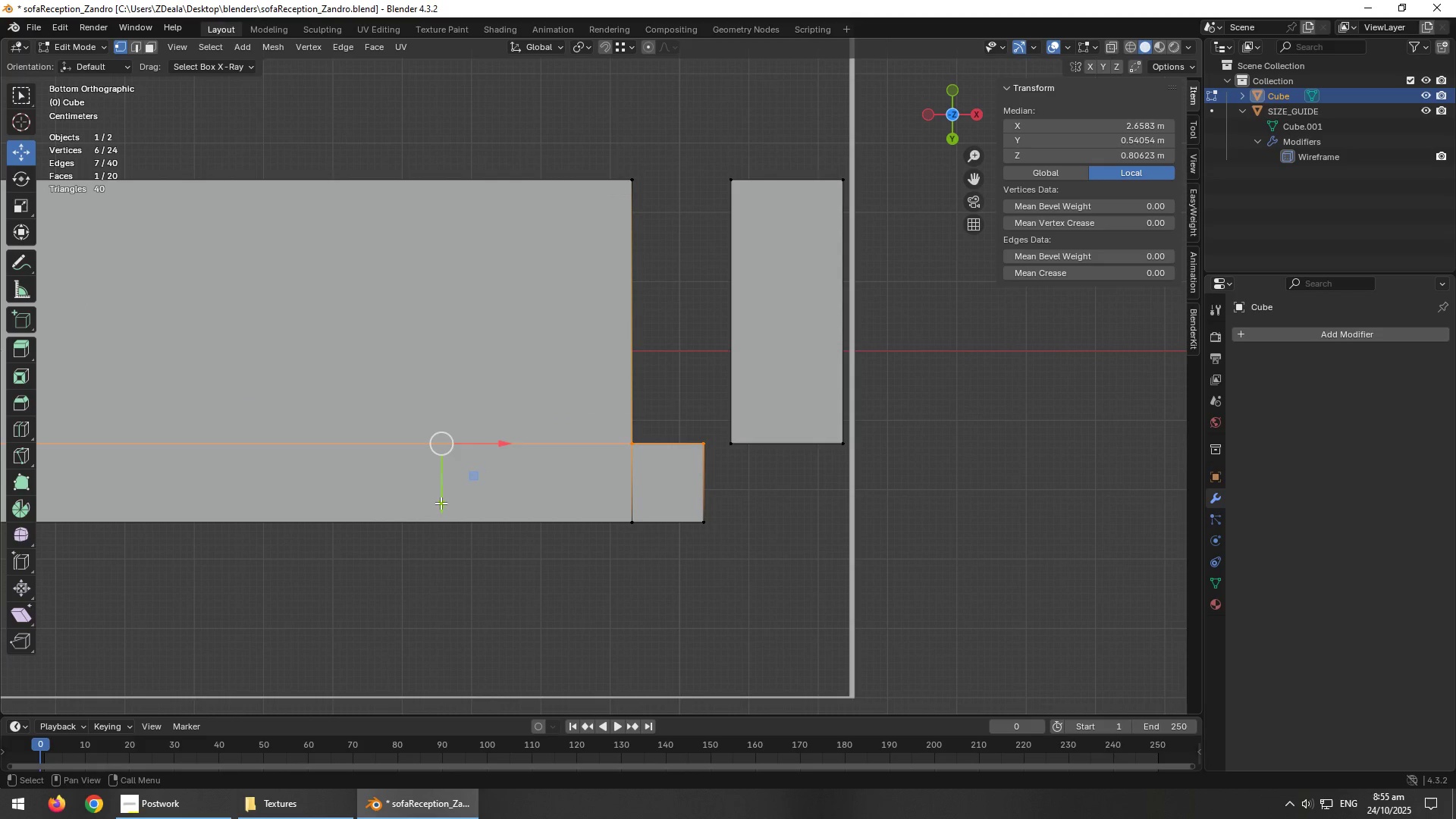 
left_click_drag(start_coordinate=[443, 503], to_coordinate=[444, 510])
 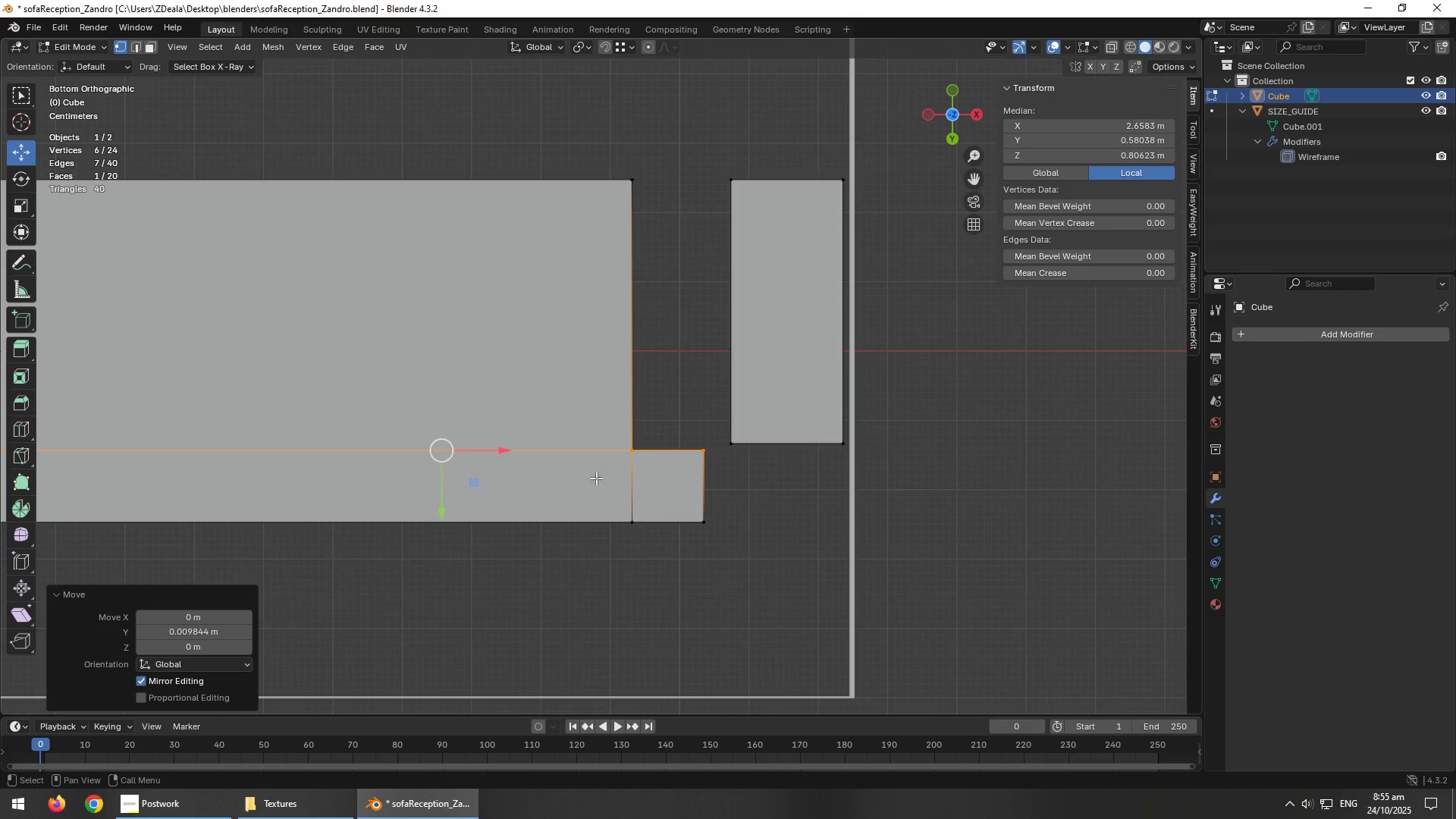 
scroll: coordinate [654, 476], scroll_direction: down, amount: 3.0
 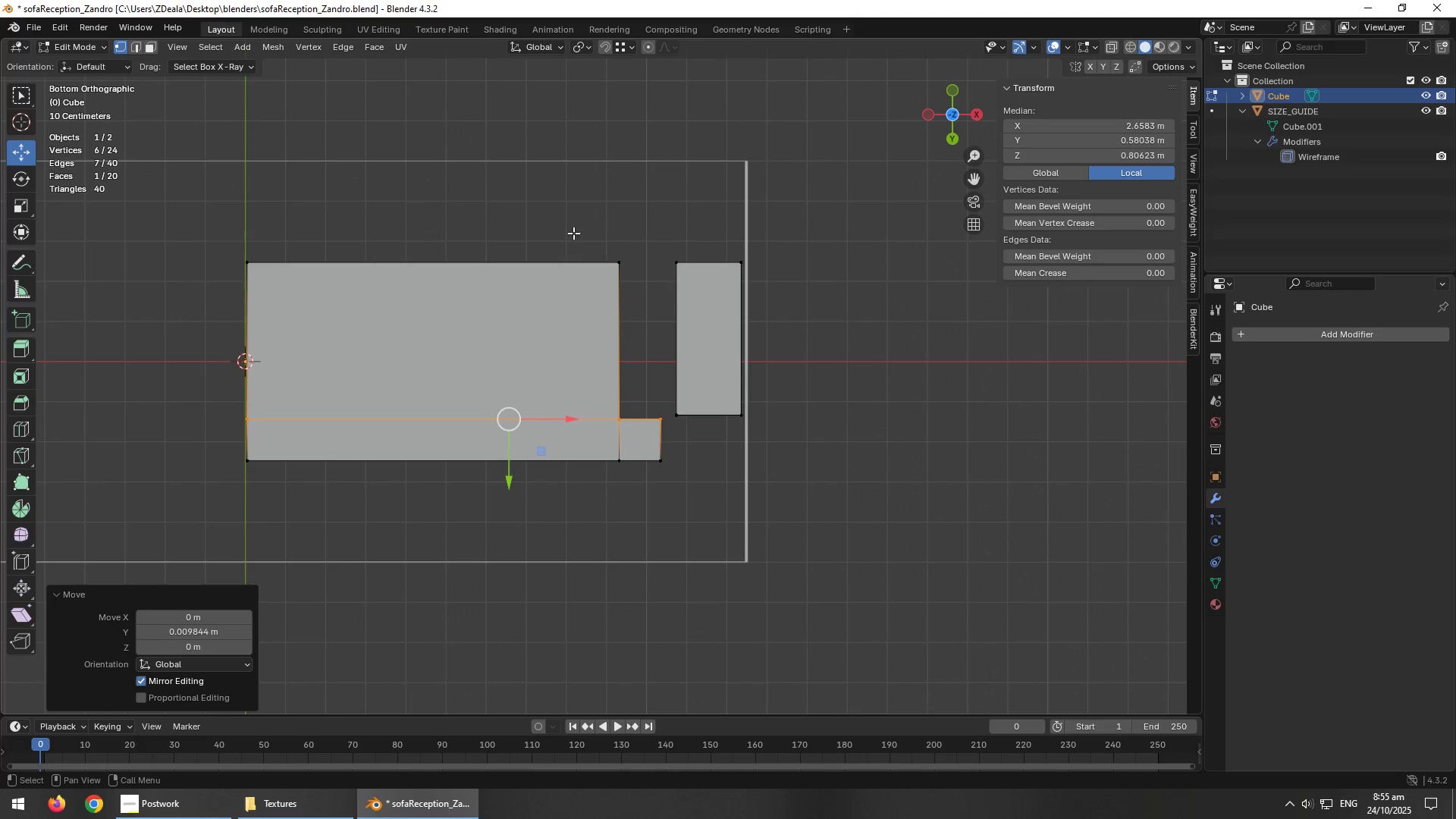 
left_click_drag(start_coordinate=[574, 224], to_coordinate=[665, 514])
 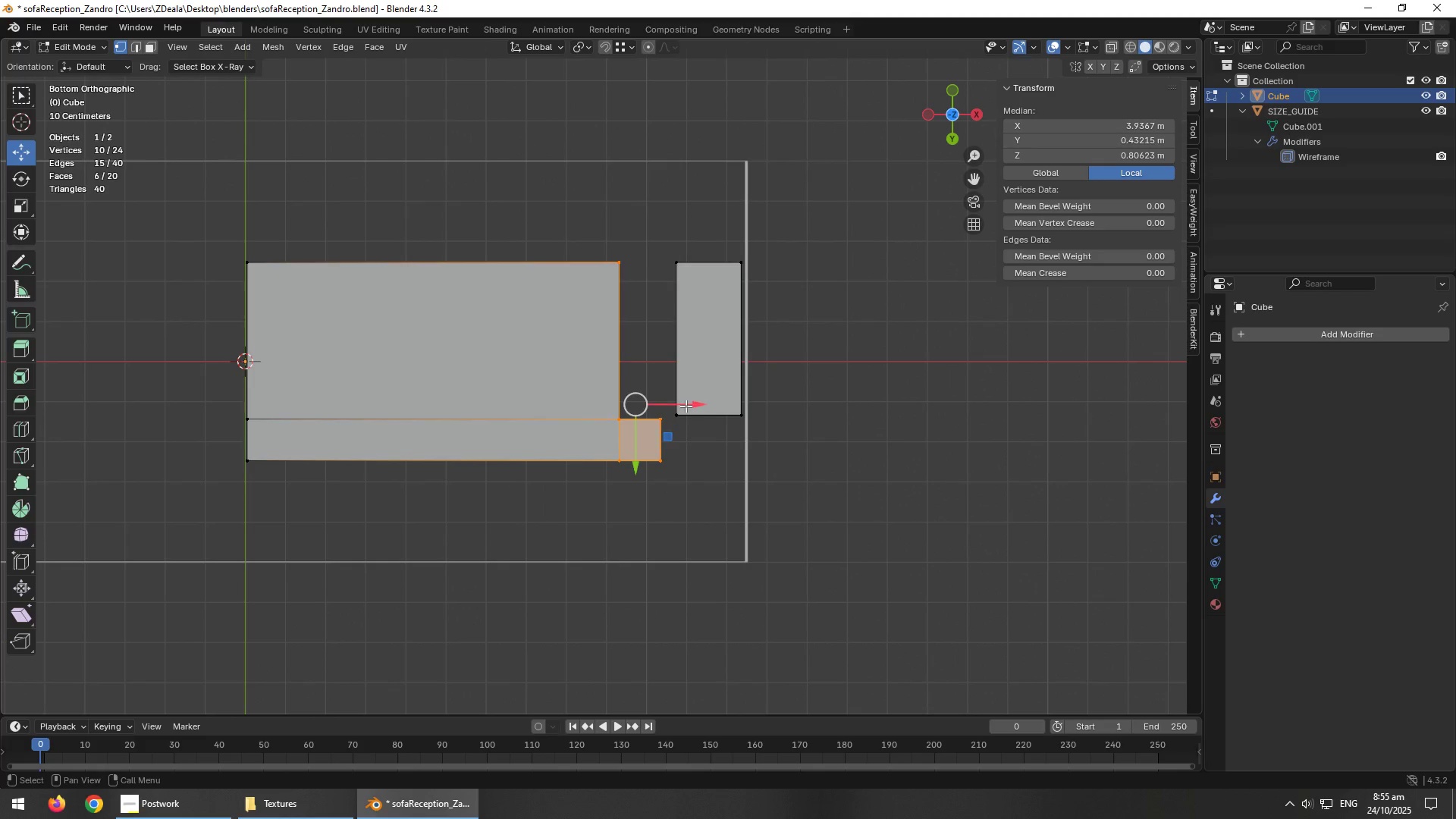 
left_click_drag(start_coordinate=[690, 400], to_coordinate=[743, 414])
 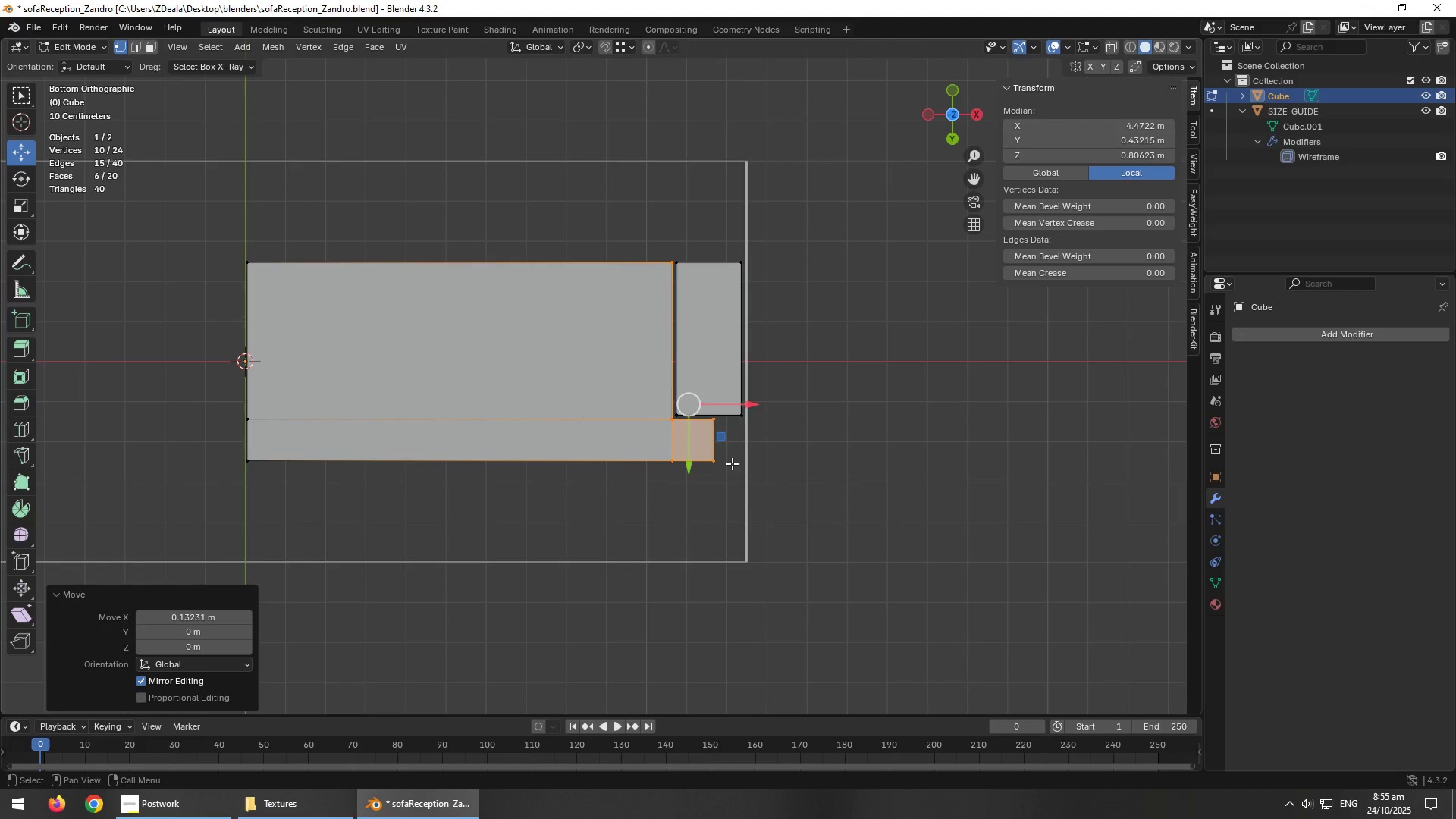 
scroll: coordinate [802, 491], scroll_direction: up, amount: 4.0
 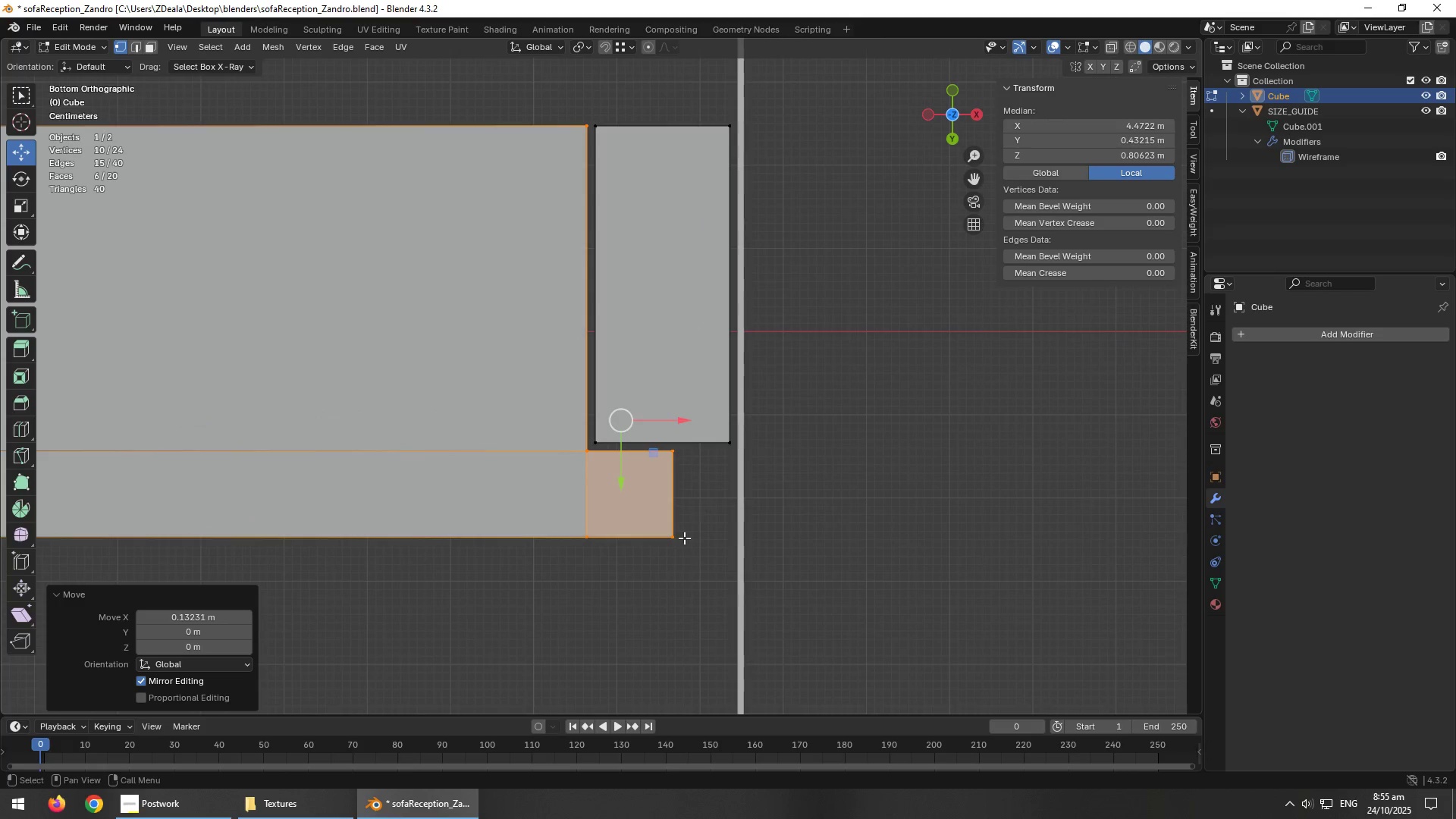 
left_click_drag(start_coordinate=[651, 566], to_coordinate=[704, 402])
 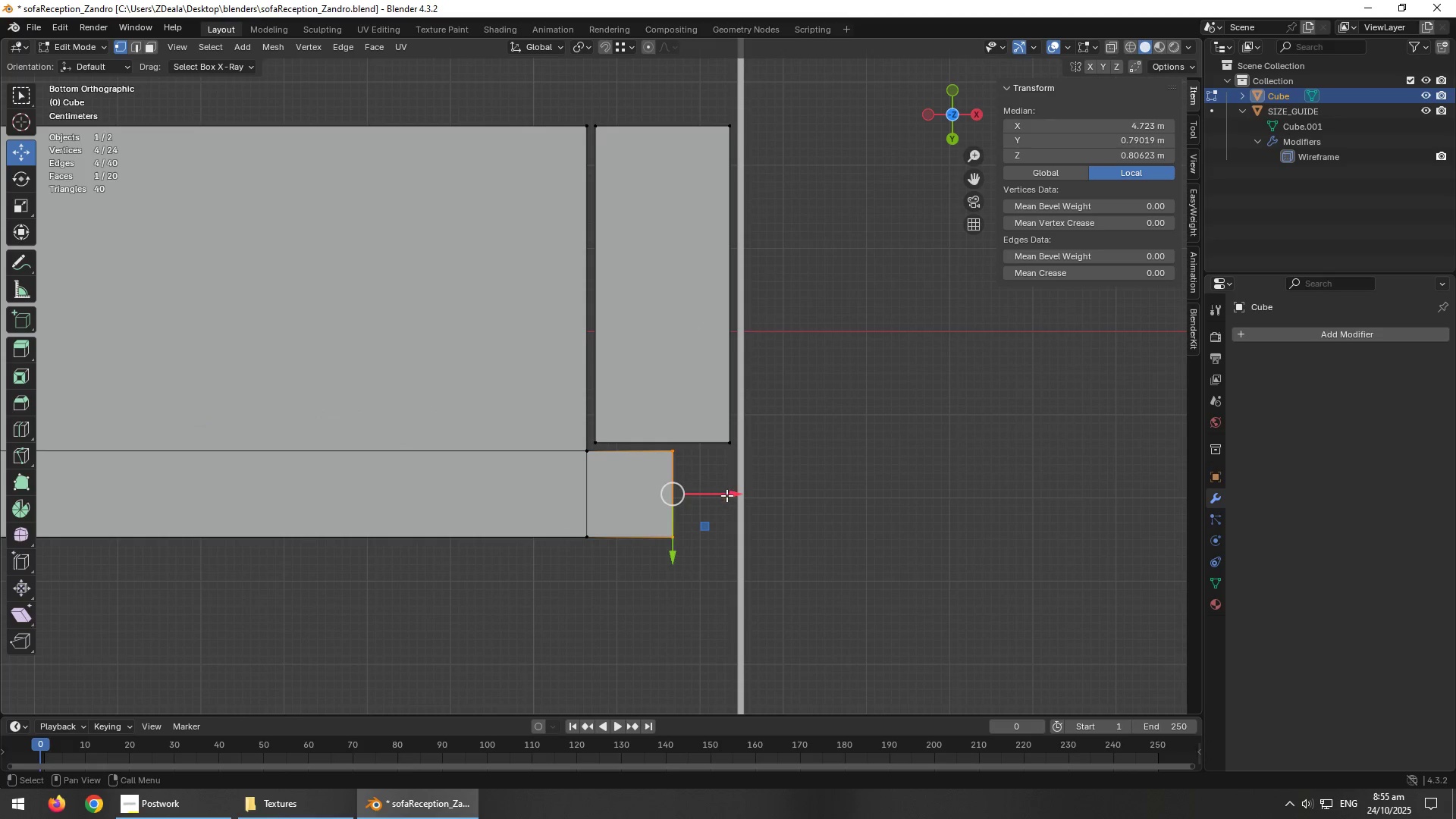 
left_click_drag(start_coordinate=[726, 496], to_coordinate=[783, 489])
 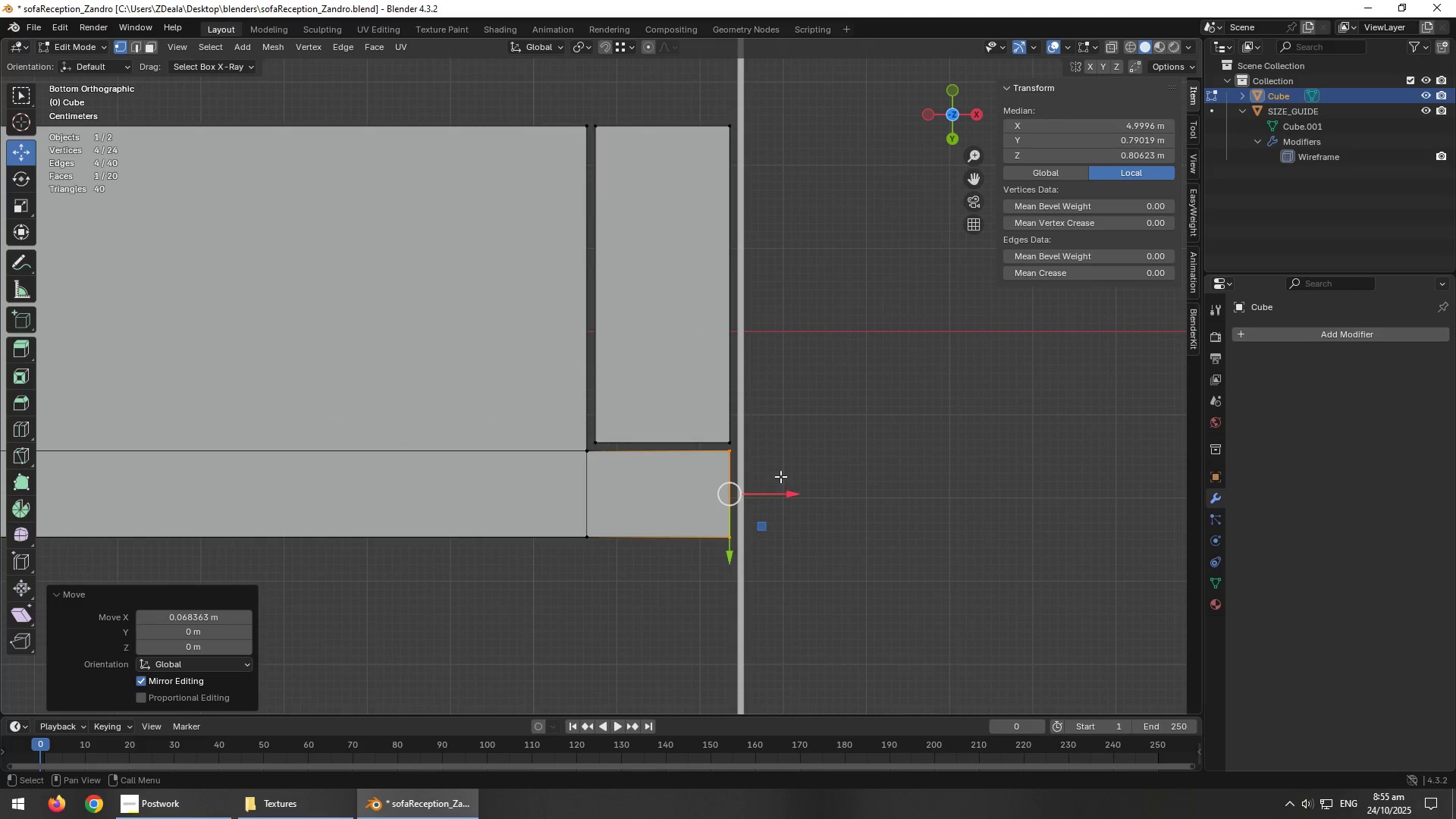 
scroll: coordinate [780, 475], scroll_direction: down, amount: 4.0
 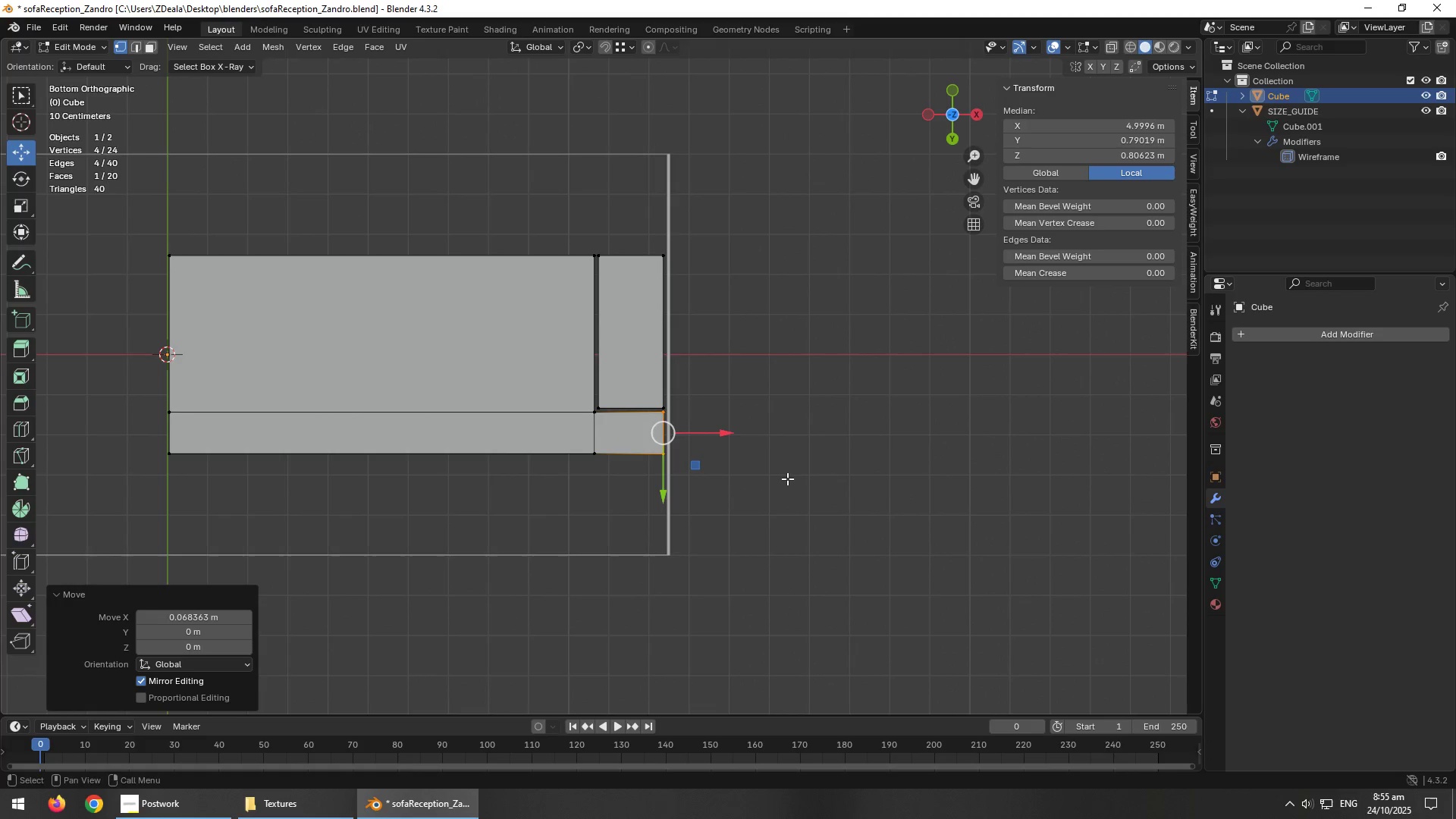 
key(Alt+AltLeft)
 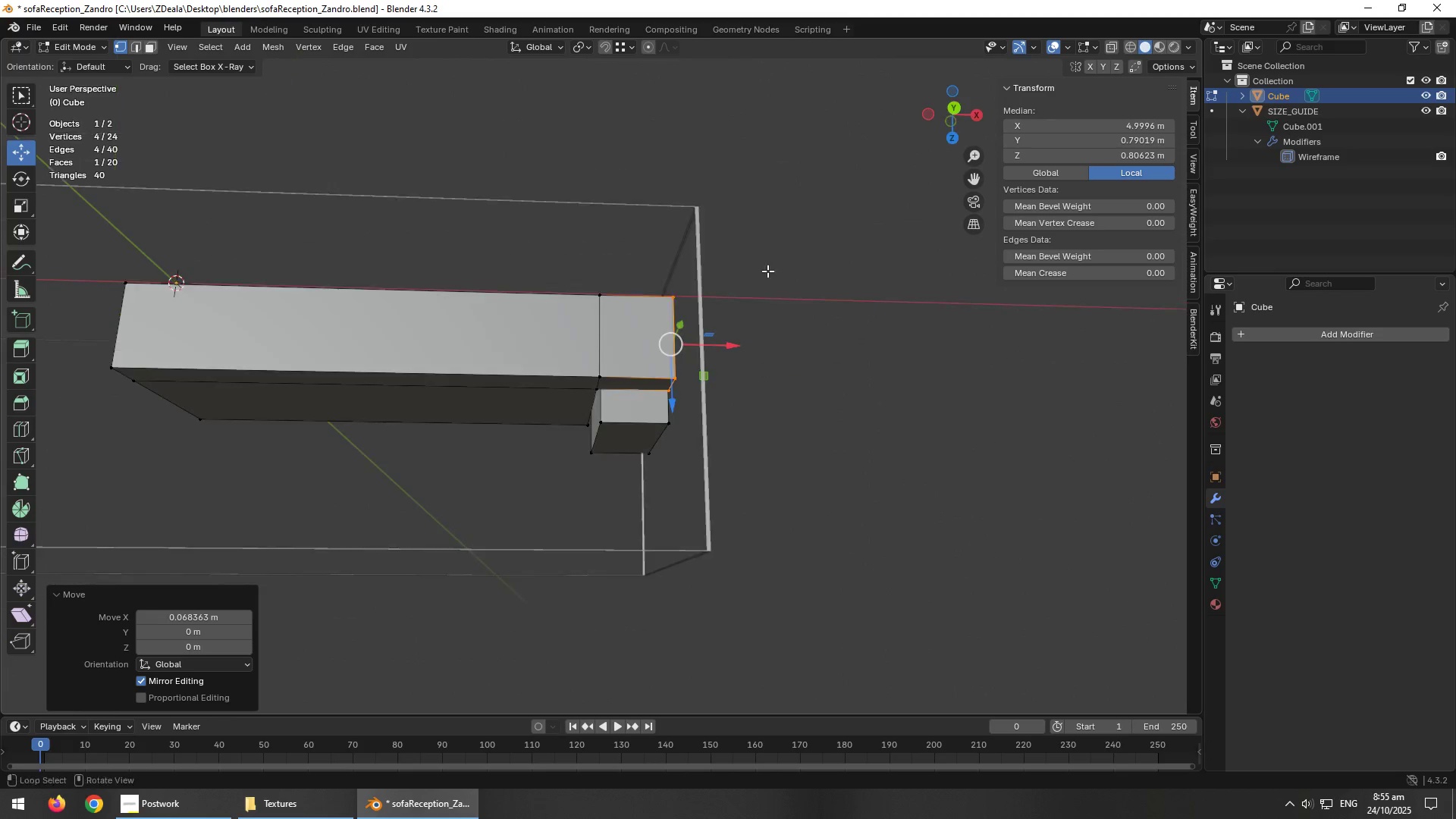 
scroll: coordinate [742, 303], scroll_direction: down, amount: 2.0
 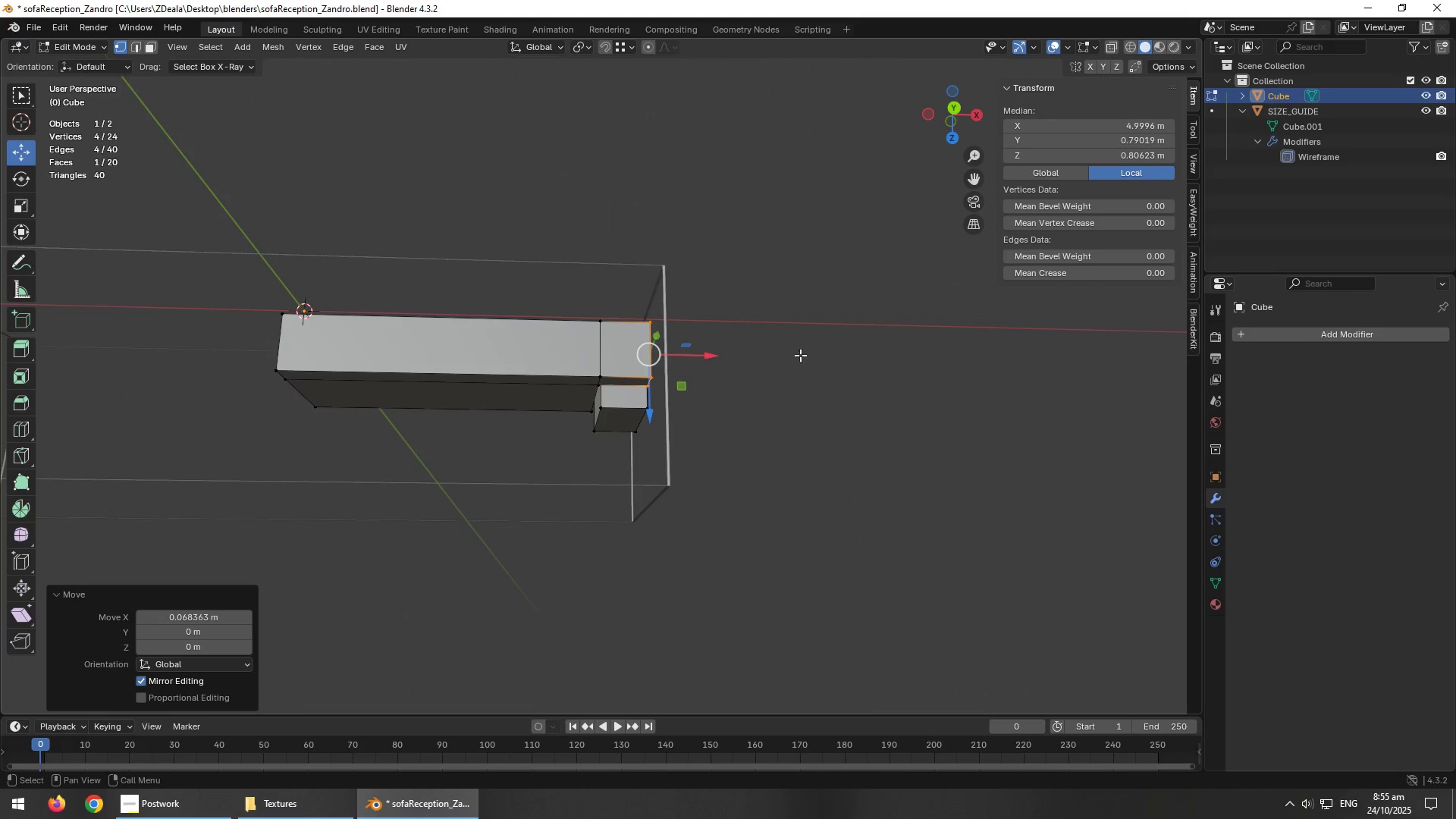 
hold_key(key=AltLeft, duration=1.52)
 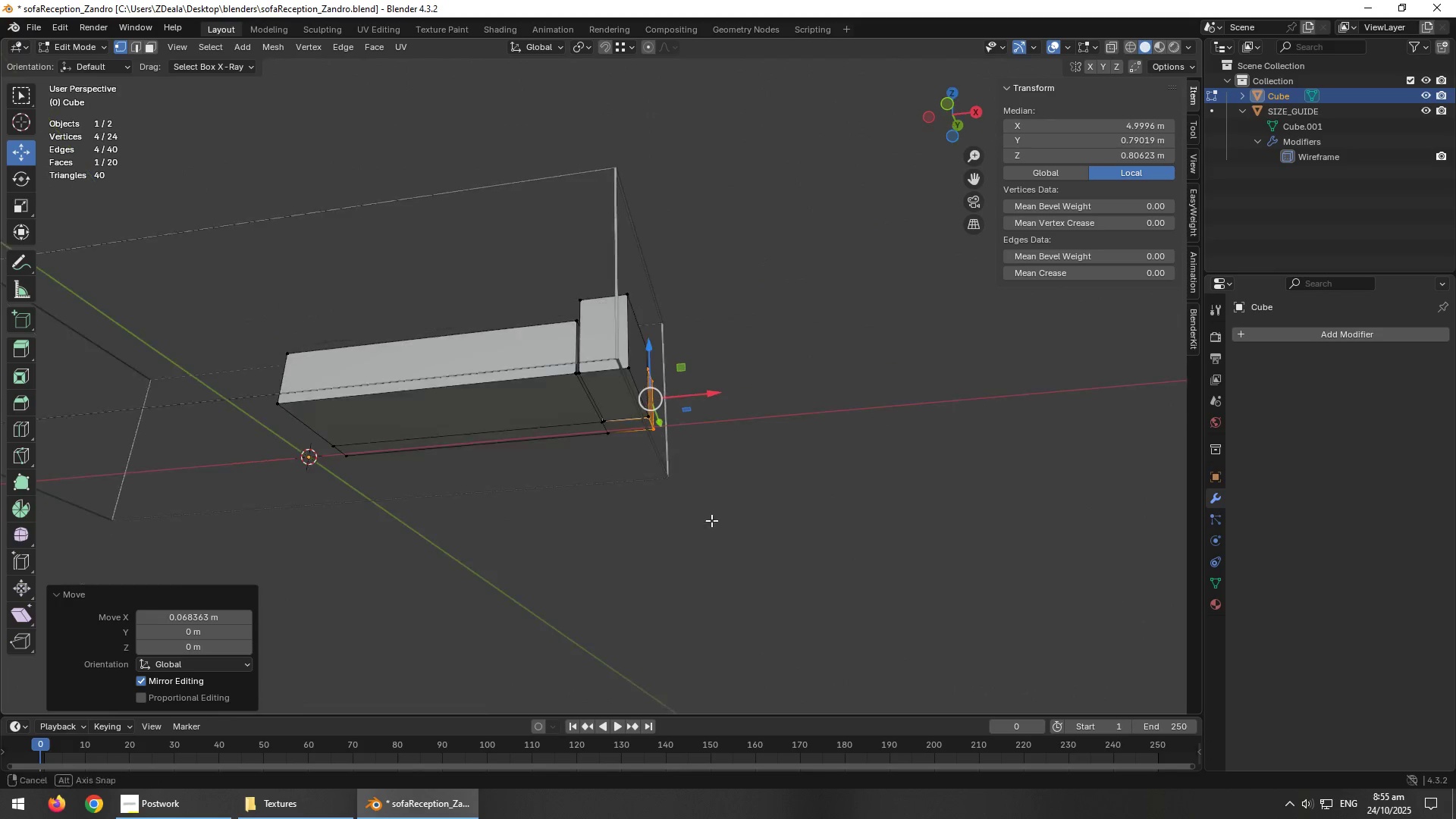 
hold_key(key=AltLeft, duration=1.52)
 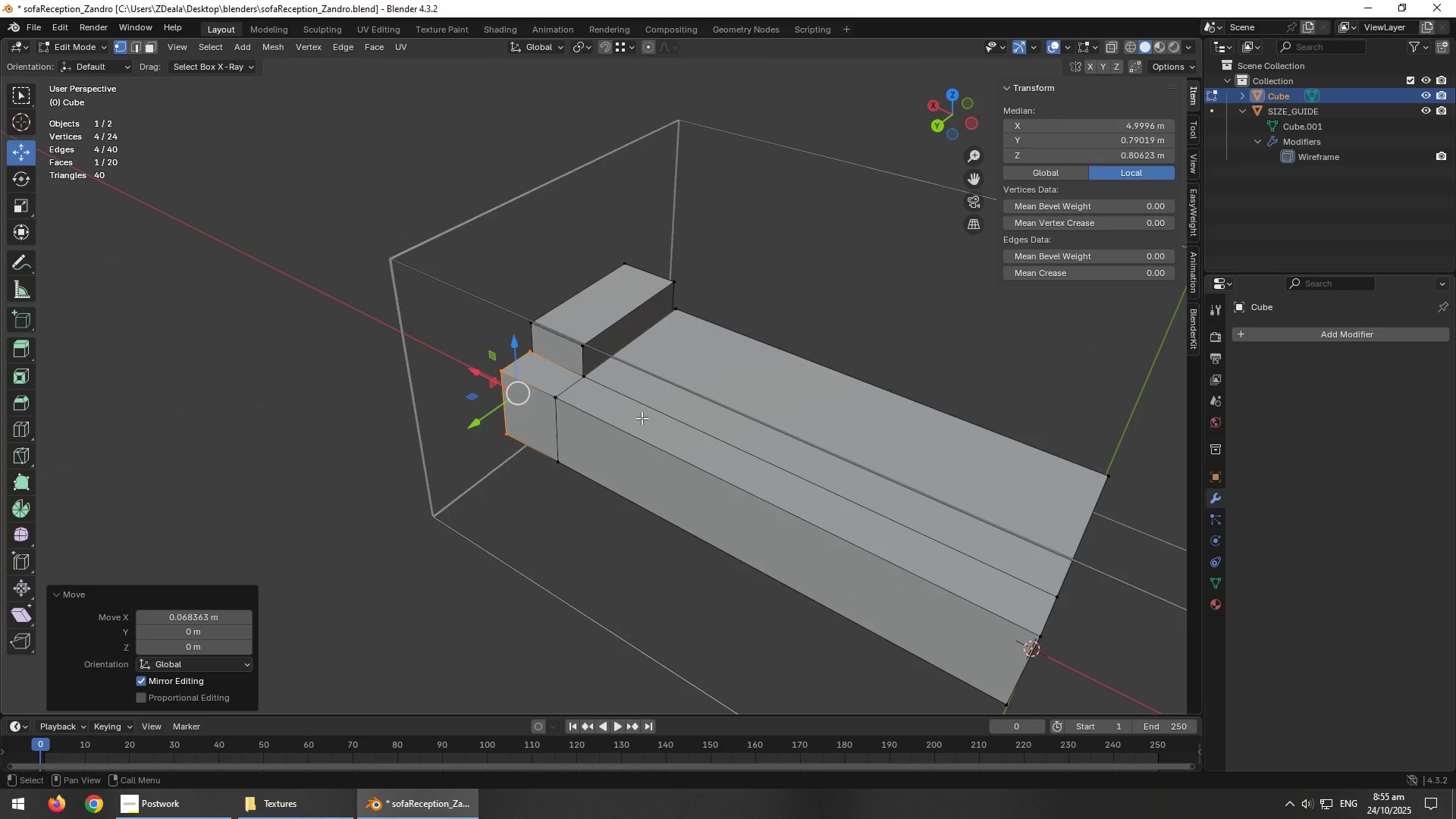 
hold_key(key=AltLeft, duration=0.33)
 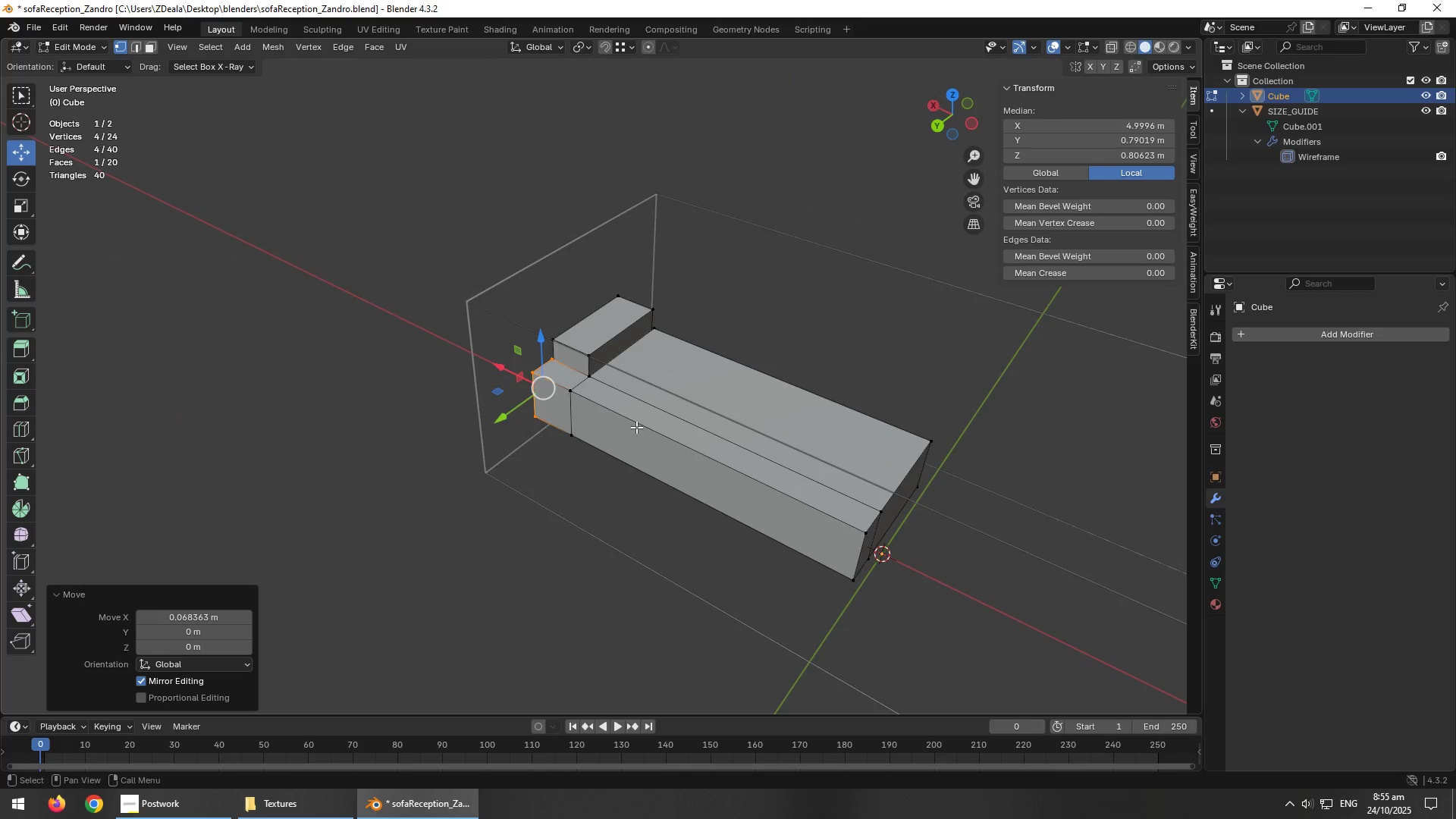 
scroll: coordinate [647, 293], scroll_direction: up, amount: 3.0
 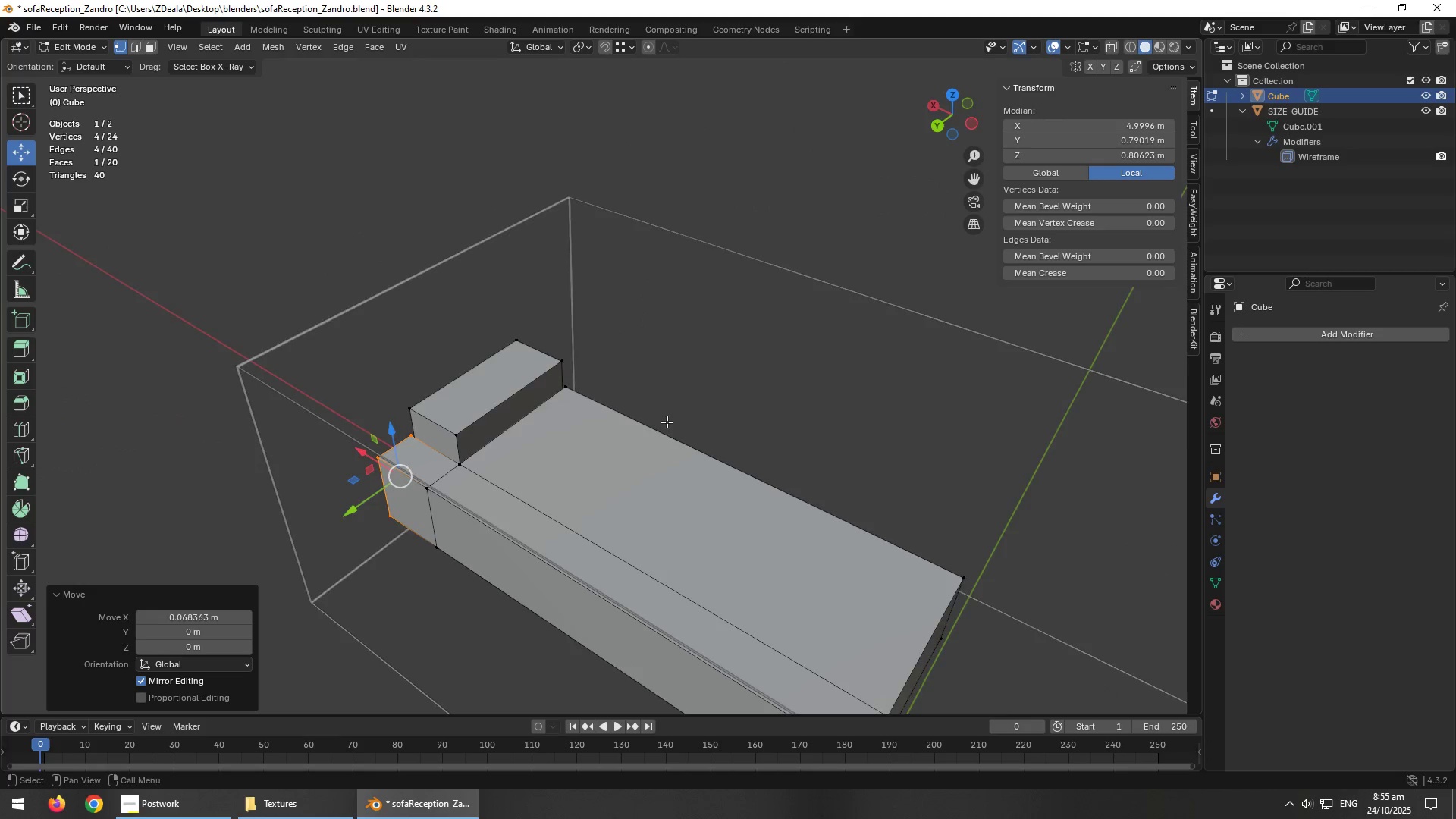 
hold_key(key=AltLeft, duration=0.36)
 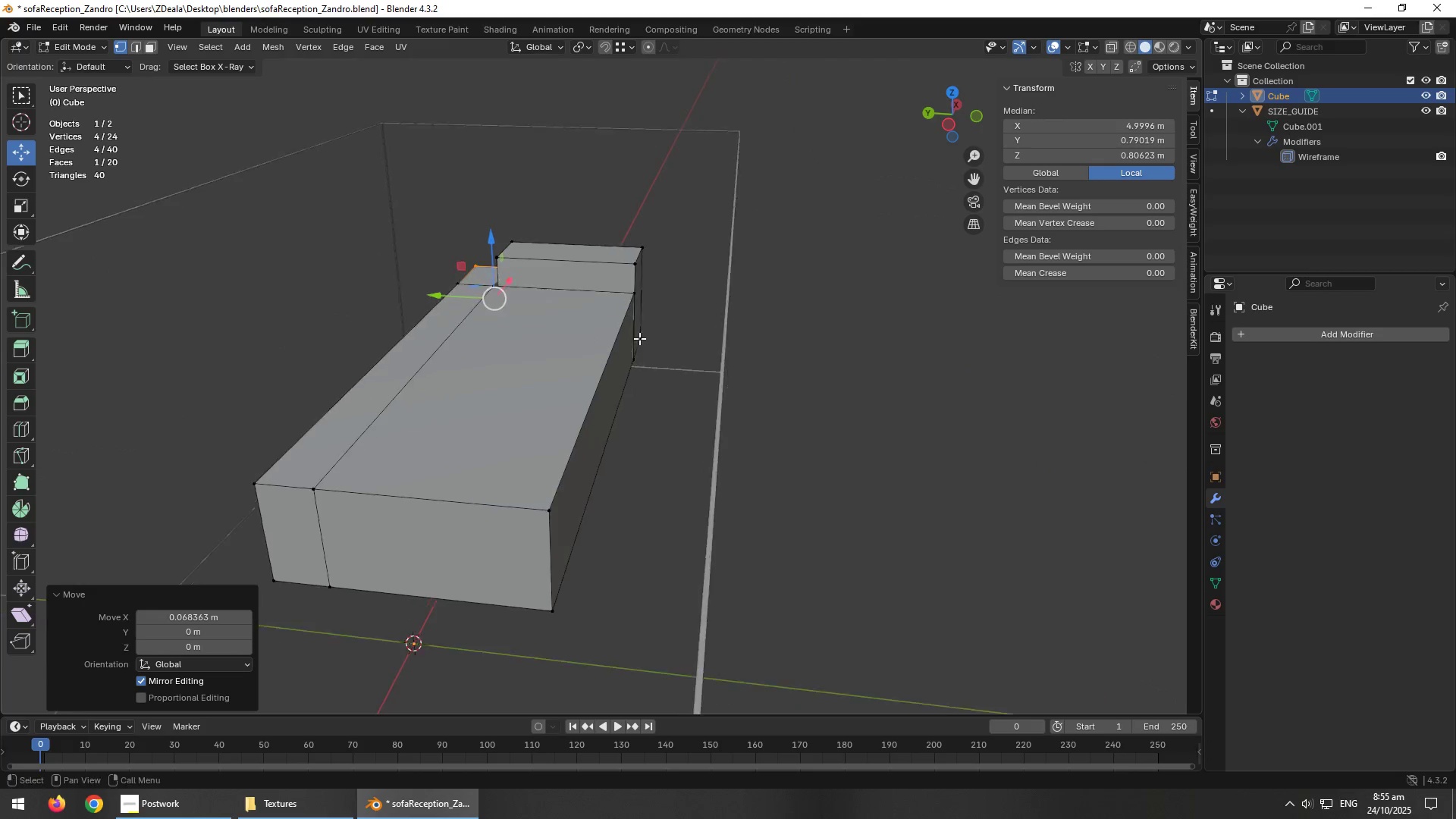 
scroll: coordinate [632, 356], scroll_direction: down, amount: 1.0
 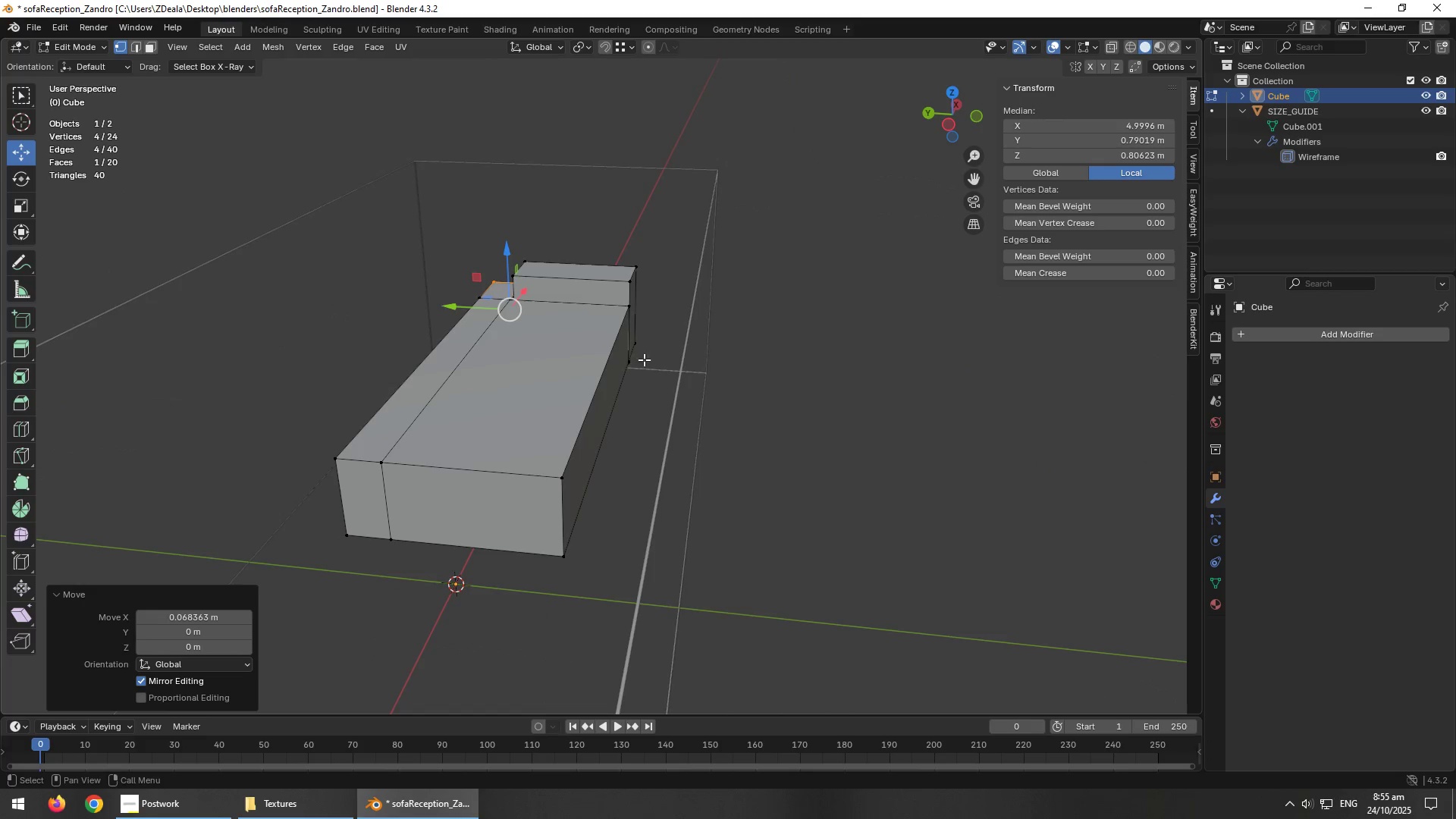 
hold_key(key=AltLeft, duration=0.47)
 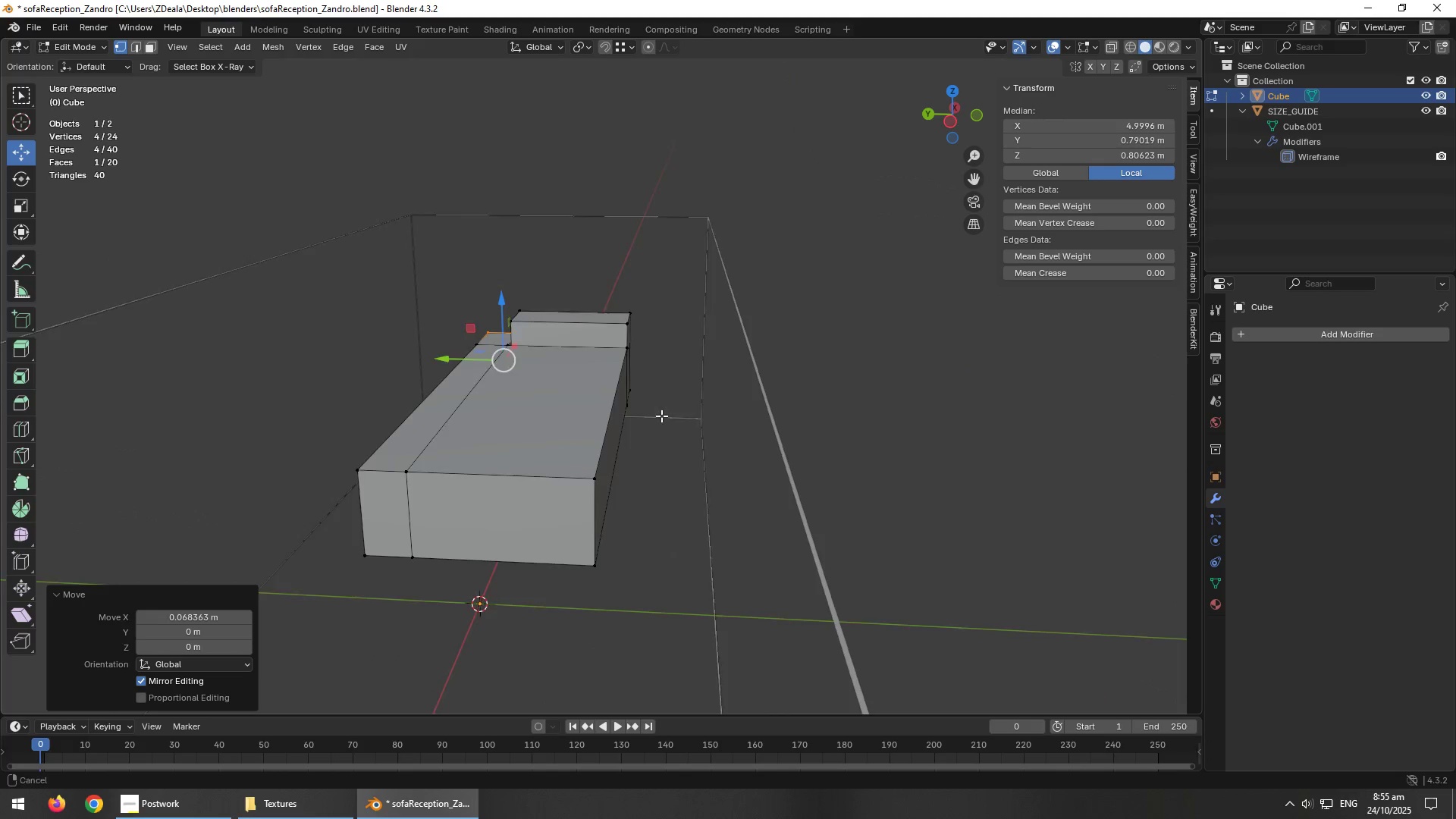 
scroll: coordinate [601, 451], scroll_direction: up, amount: 1.0
 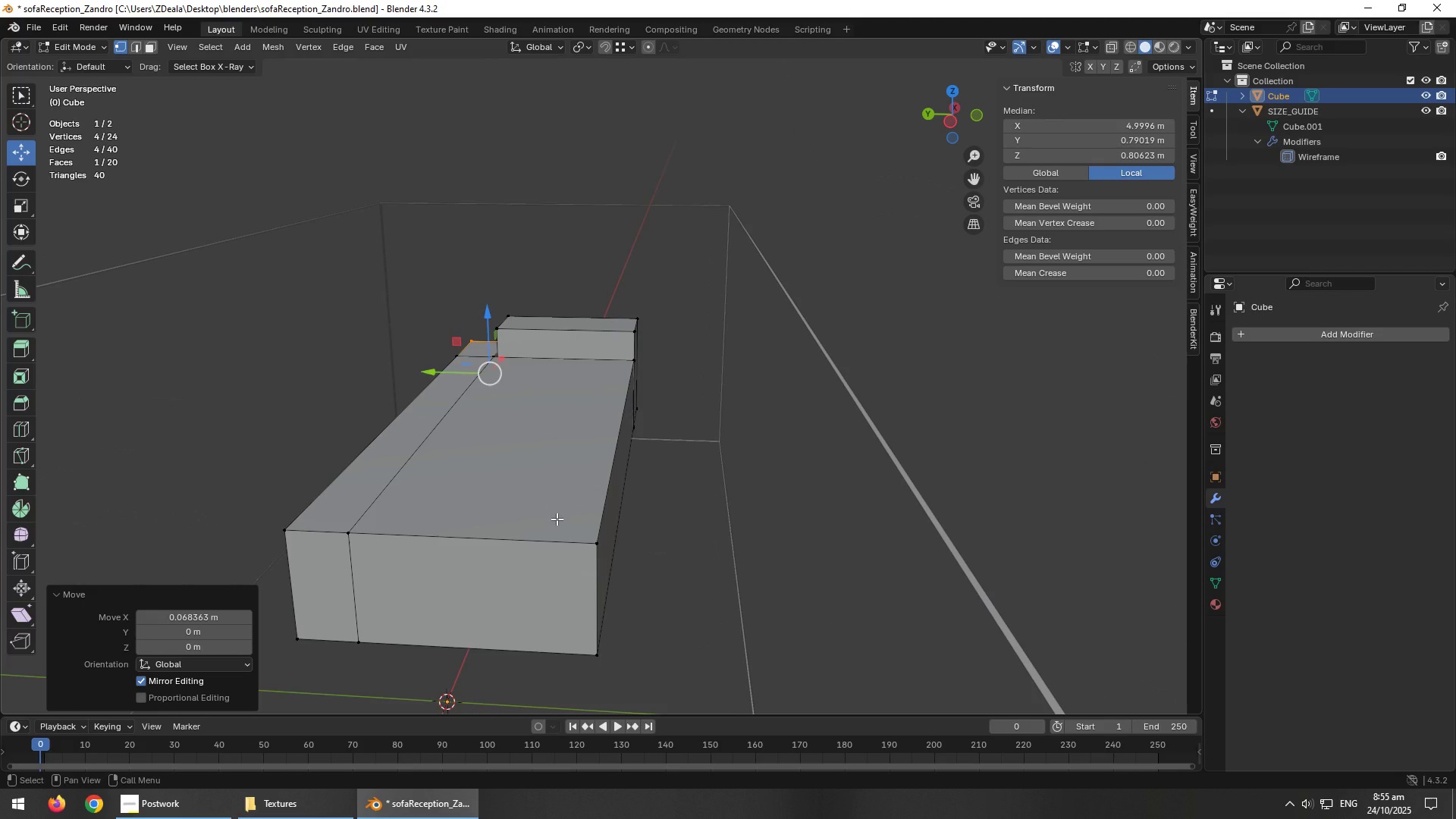 
key(L)
 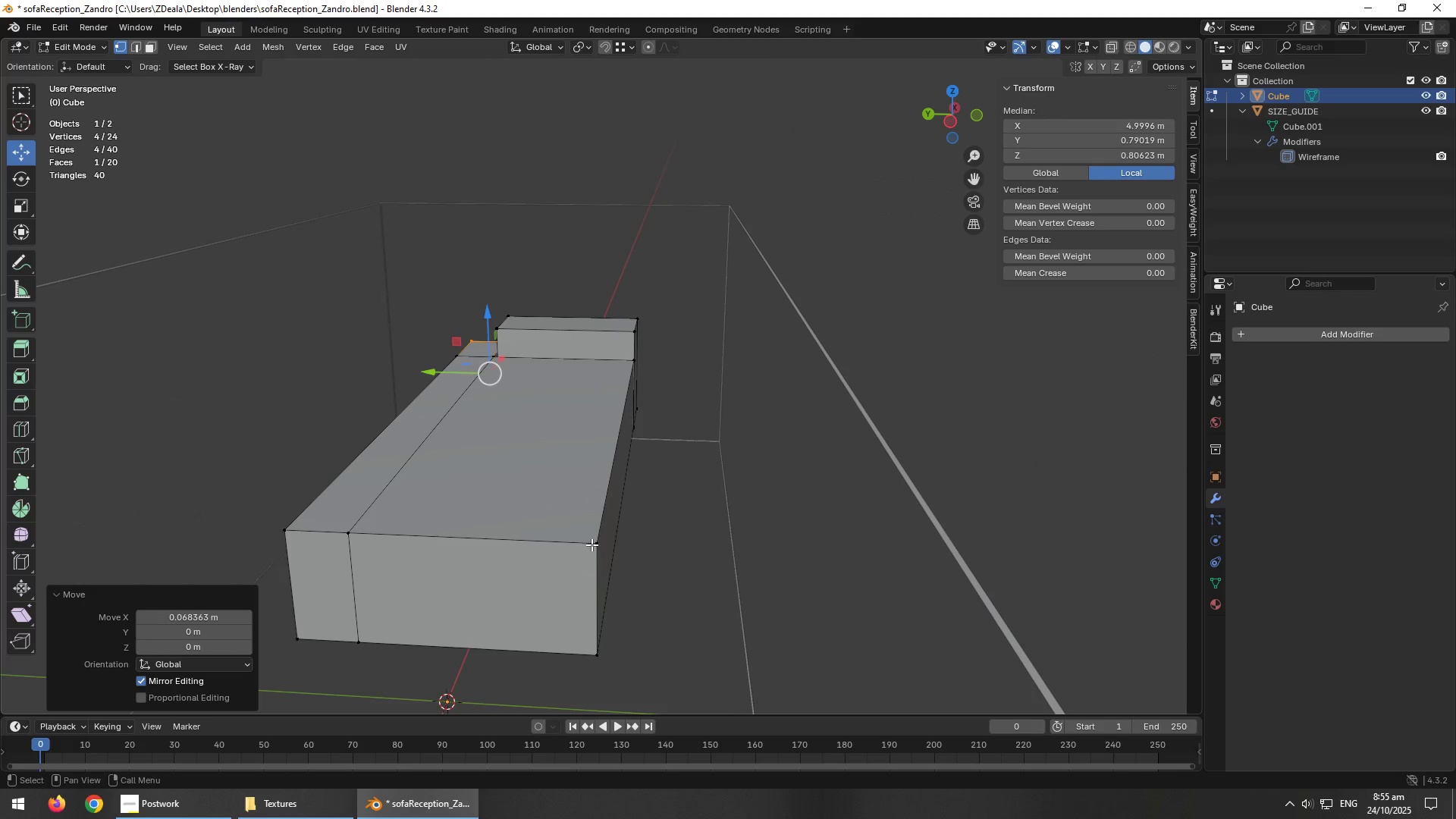 
left_click([588, 544])
 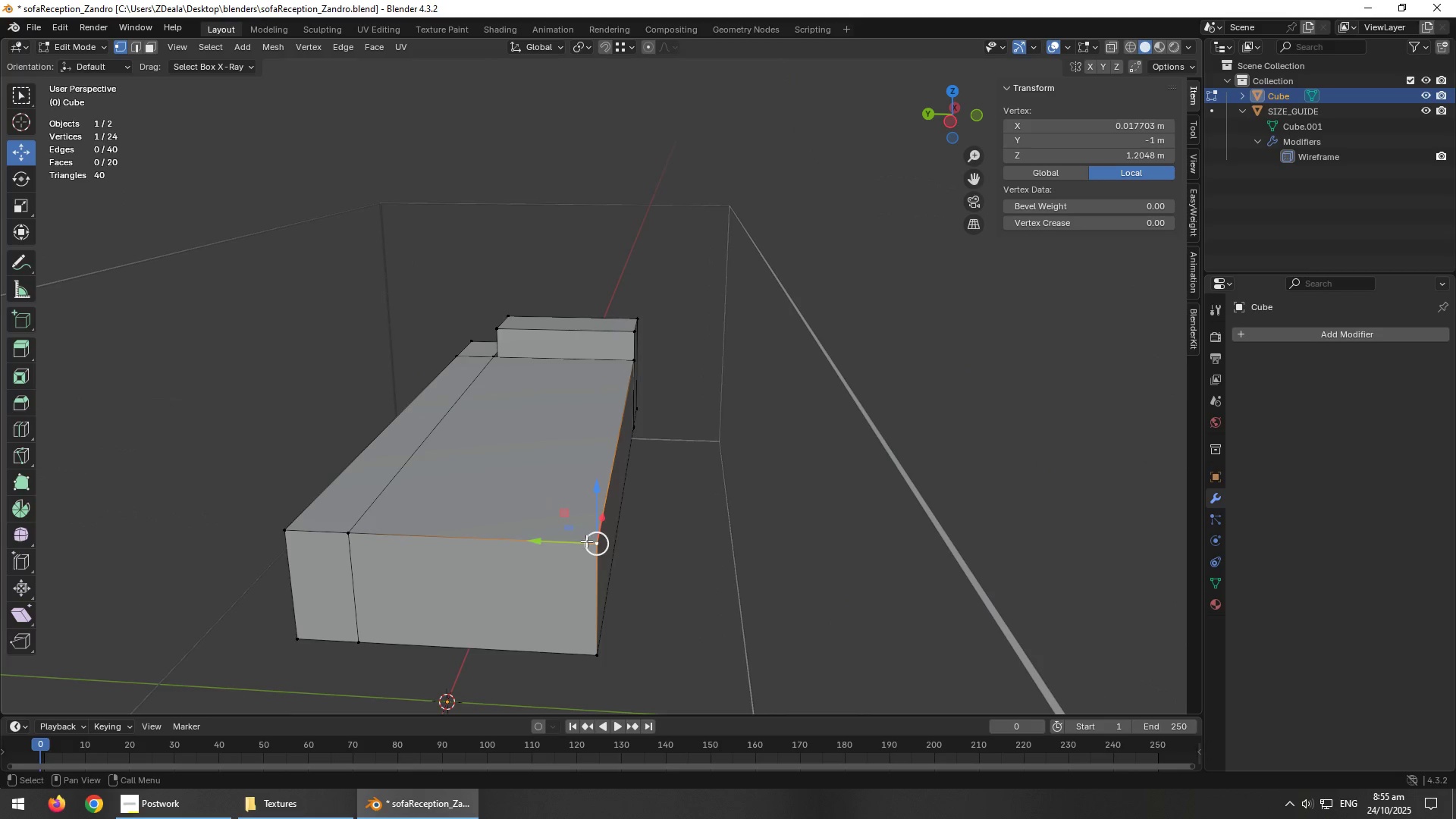 
type(3lD)
 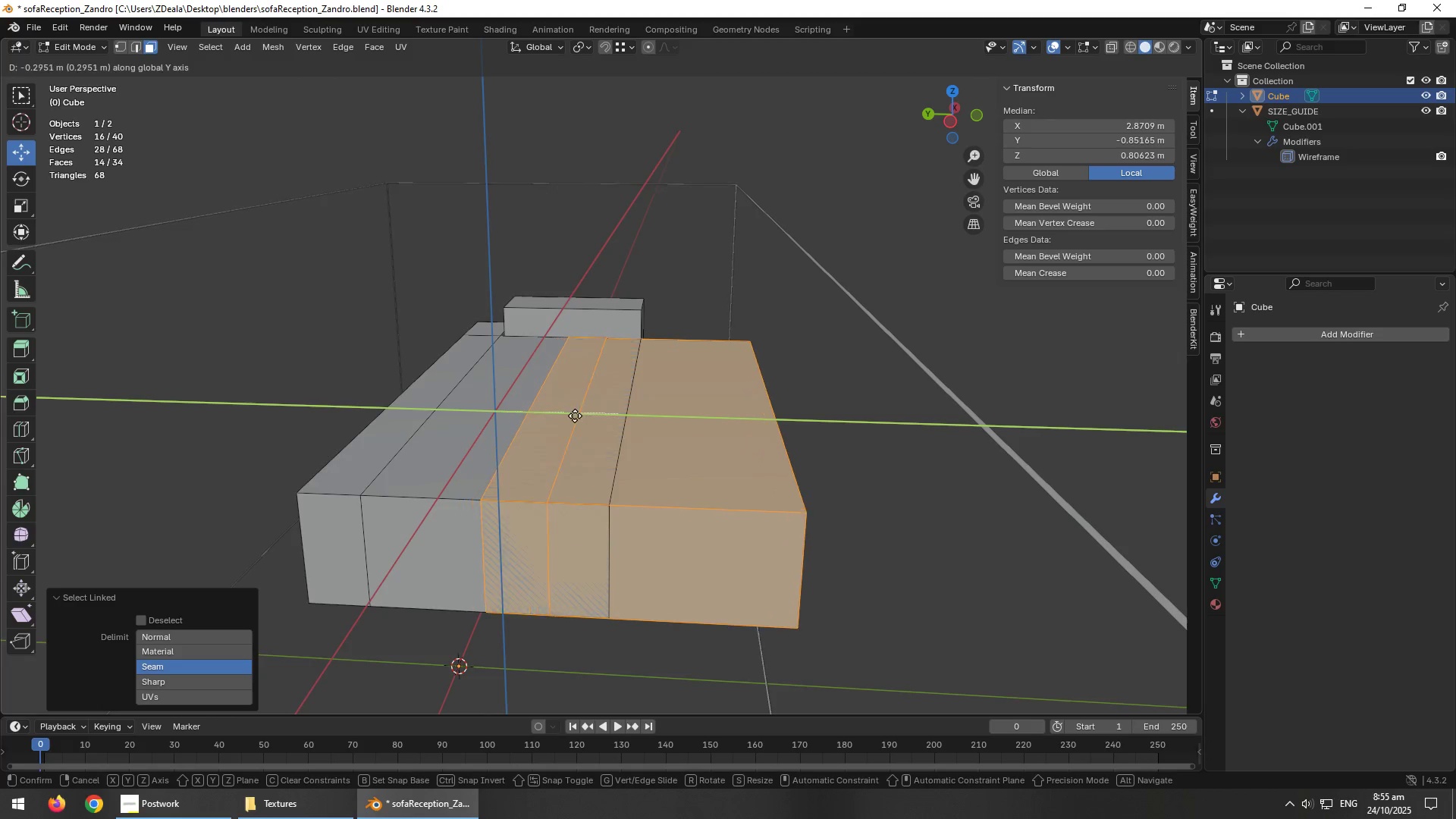 
left_click([573, 416])
 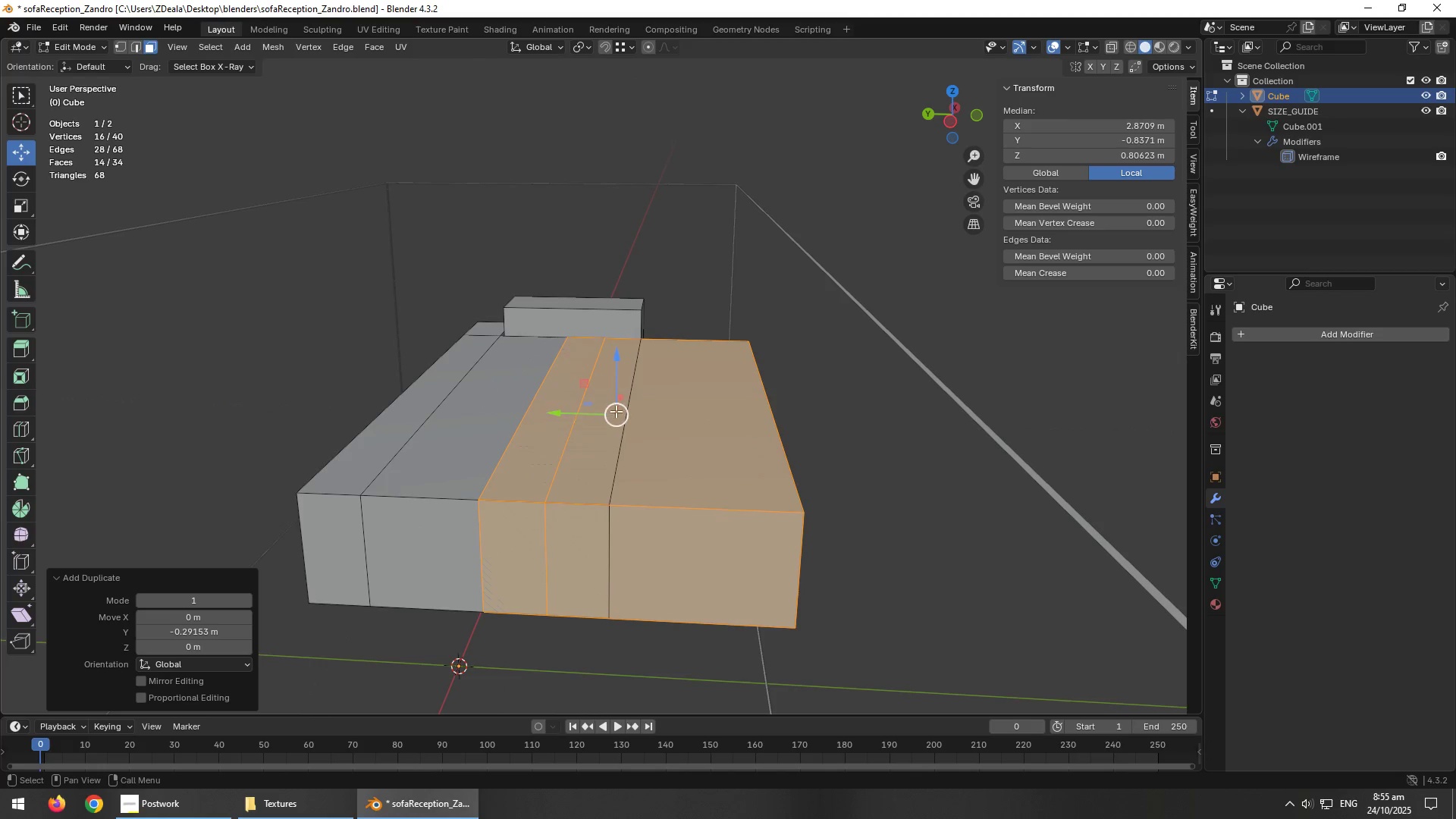 
key(R)
 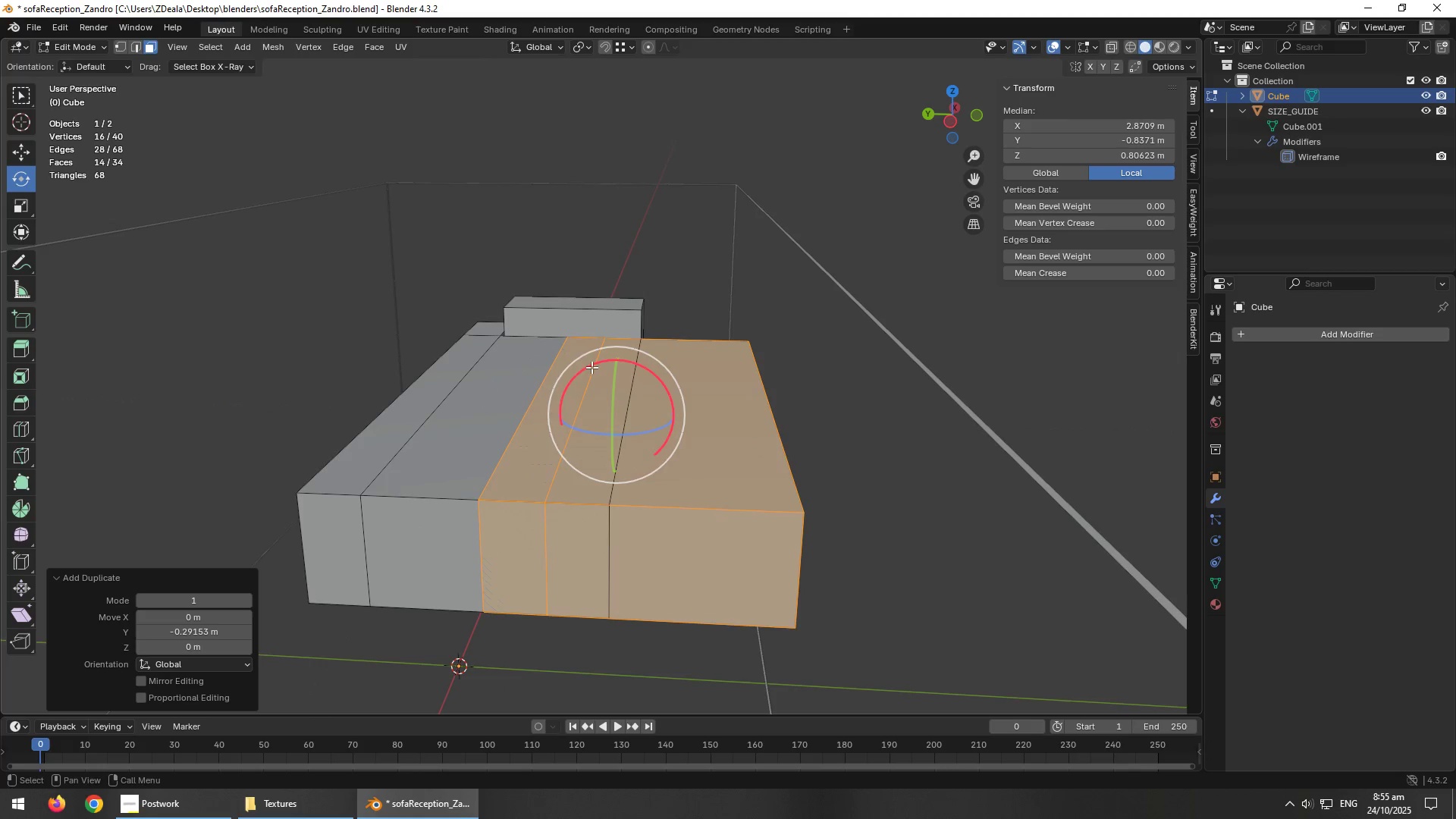 
left_click_drag(start_coordinate=[592, 367], to_coordinate=[673, 384])
 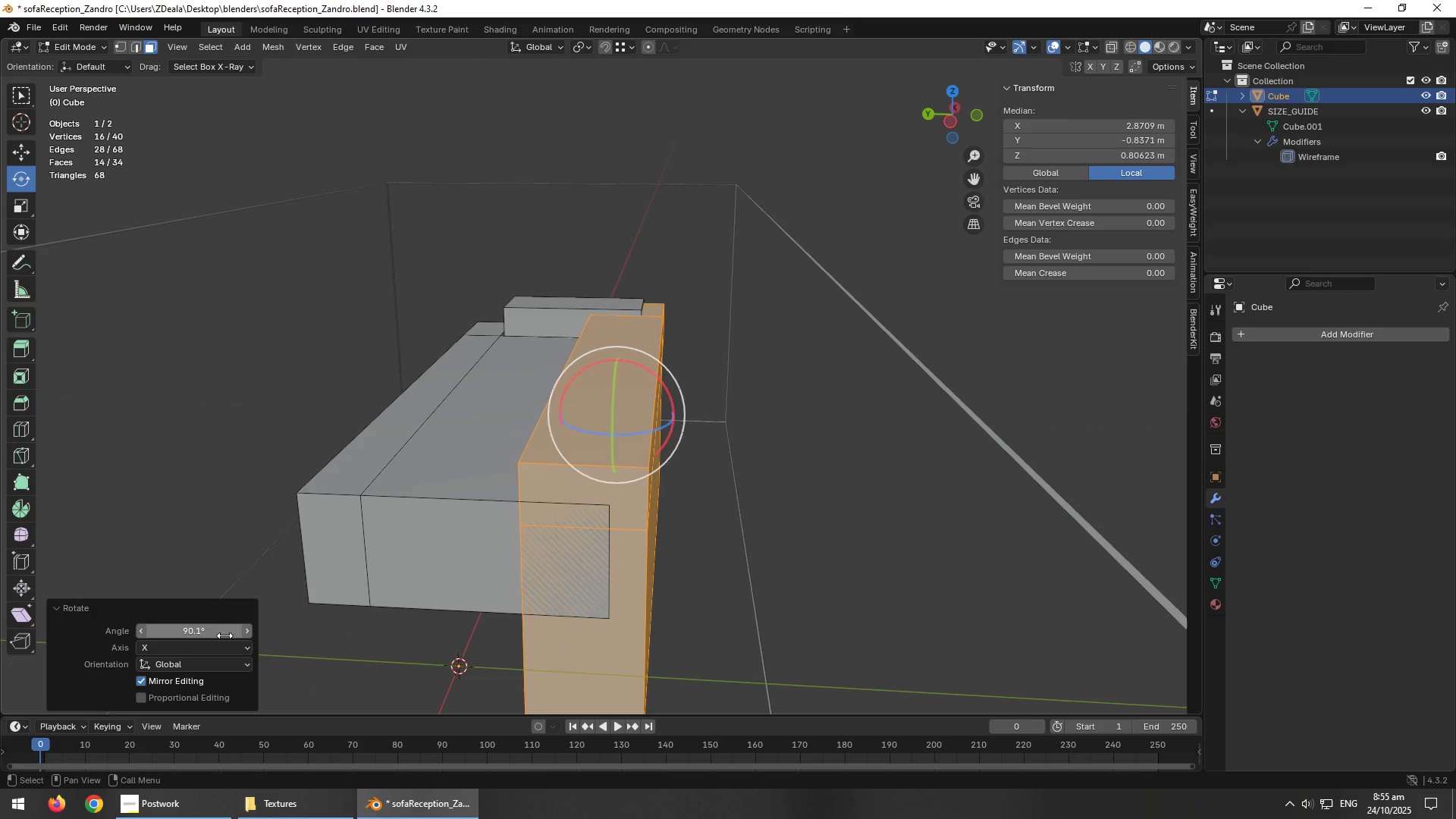 
left_click([202, 632])
 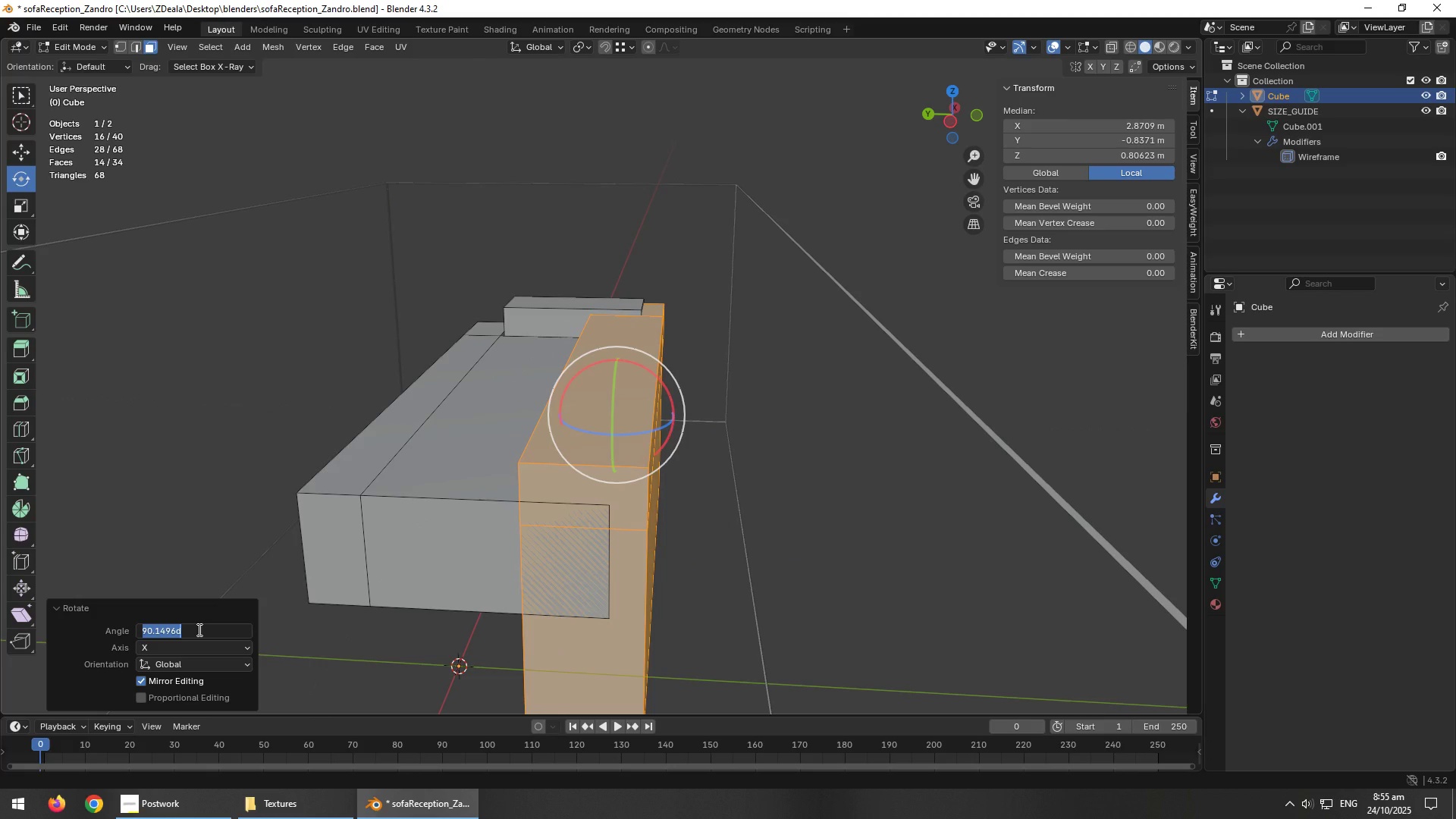 
key(Numpad9)
 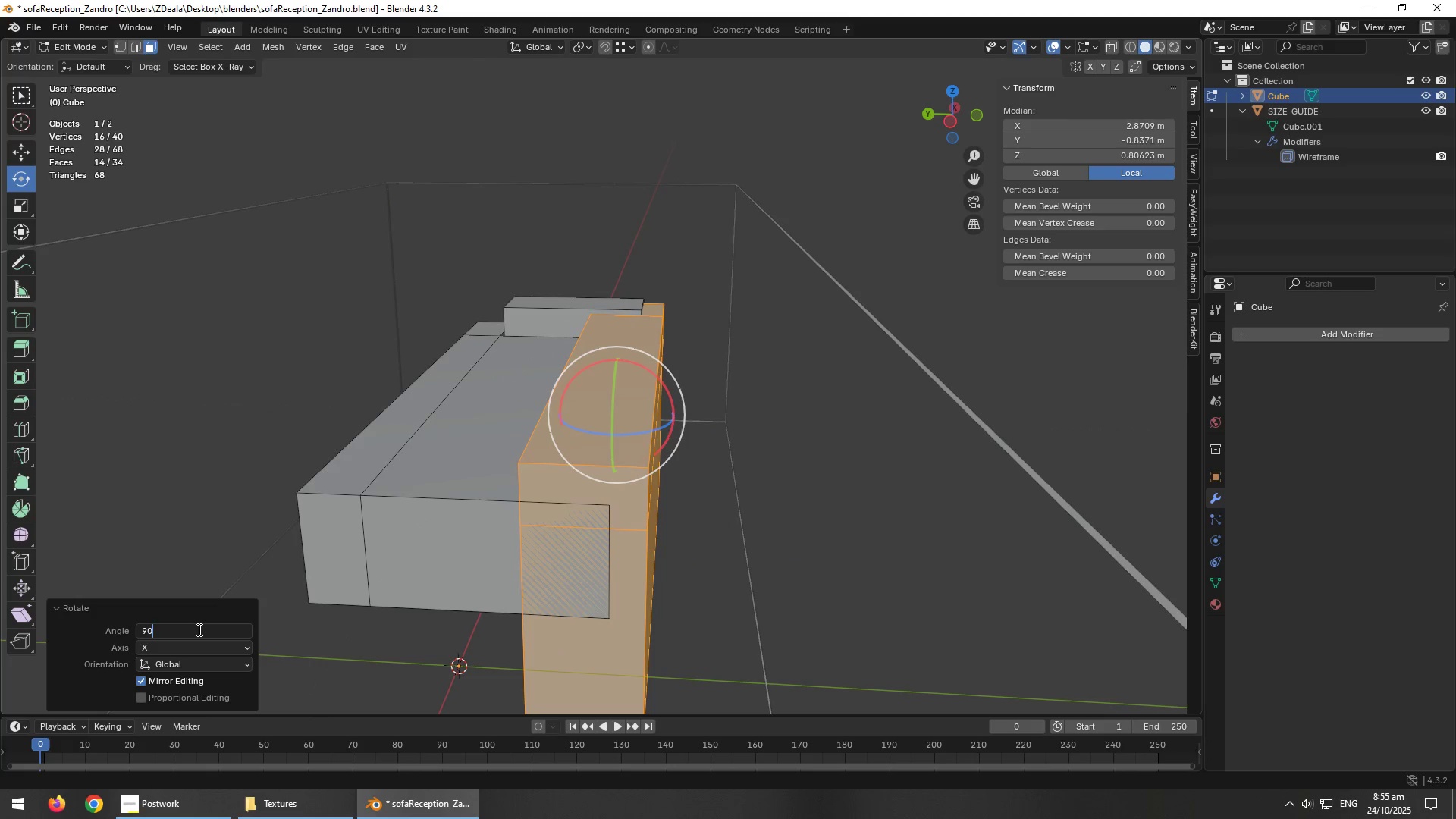 
key(Numpad0)
 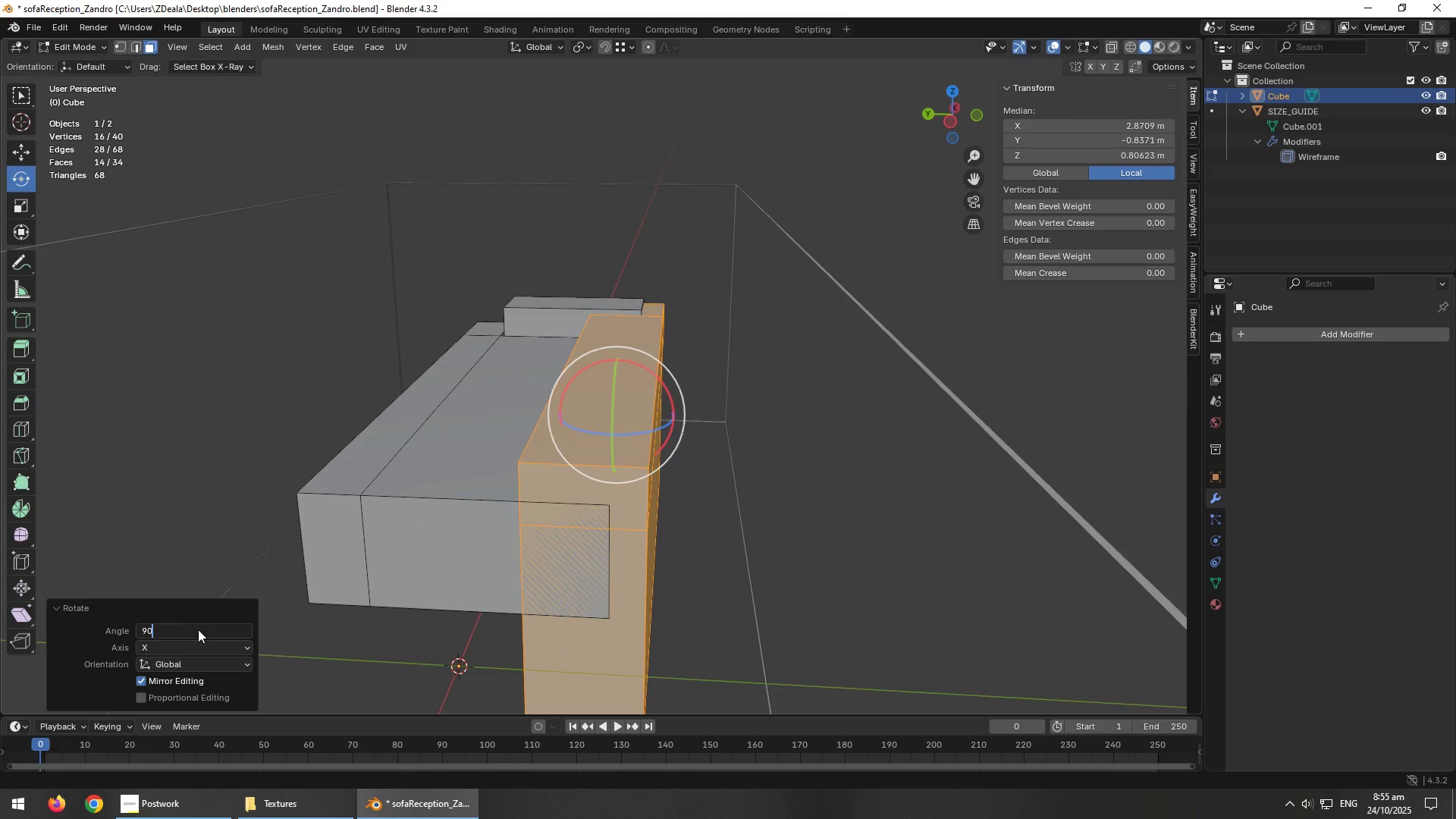 
key(NumpadEnter)
 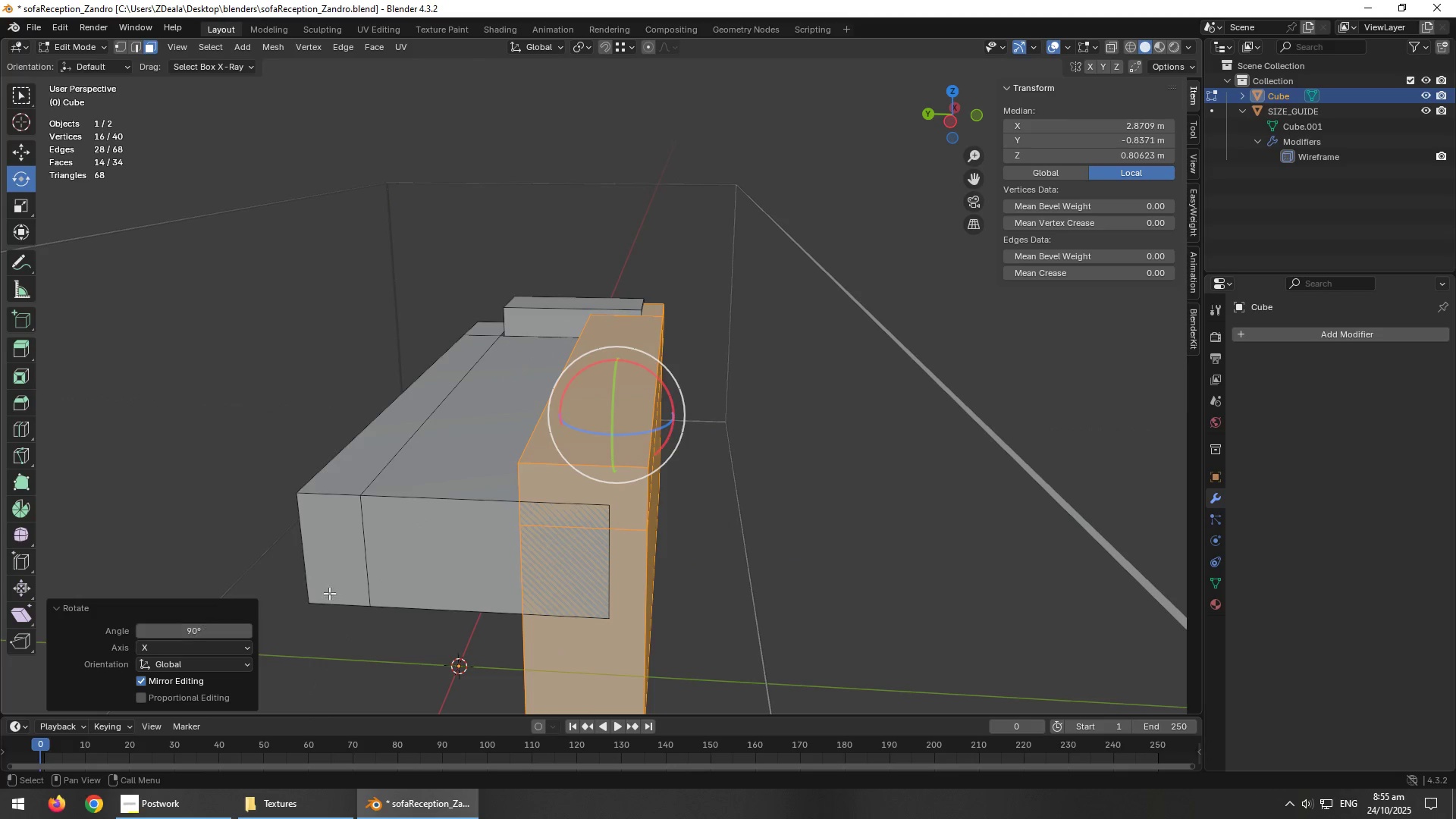 
key(G)
 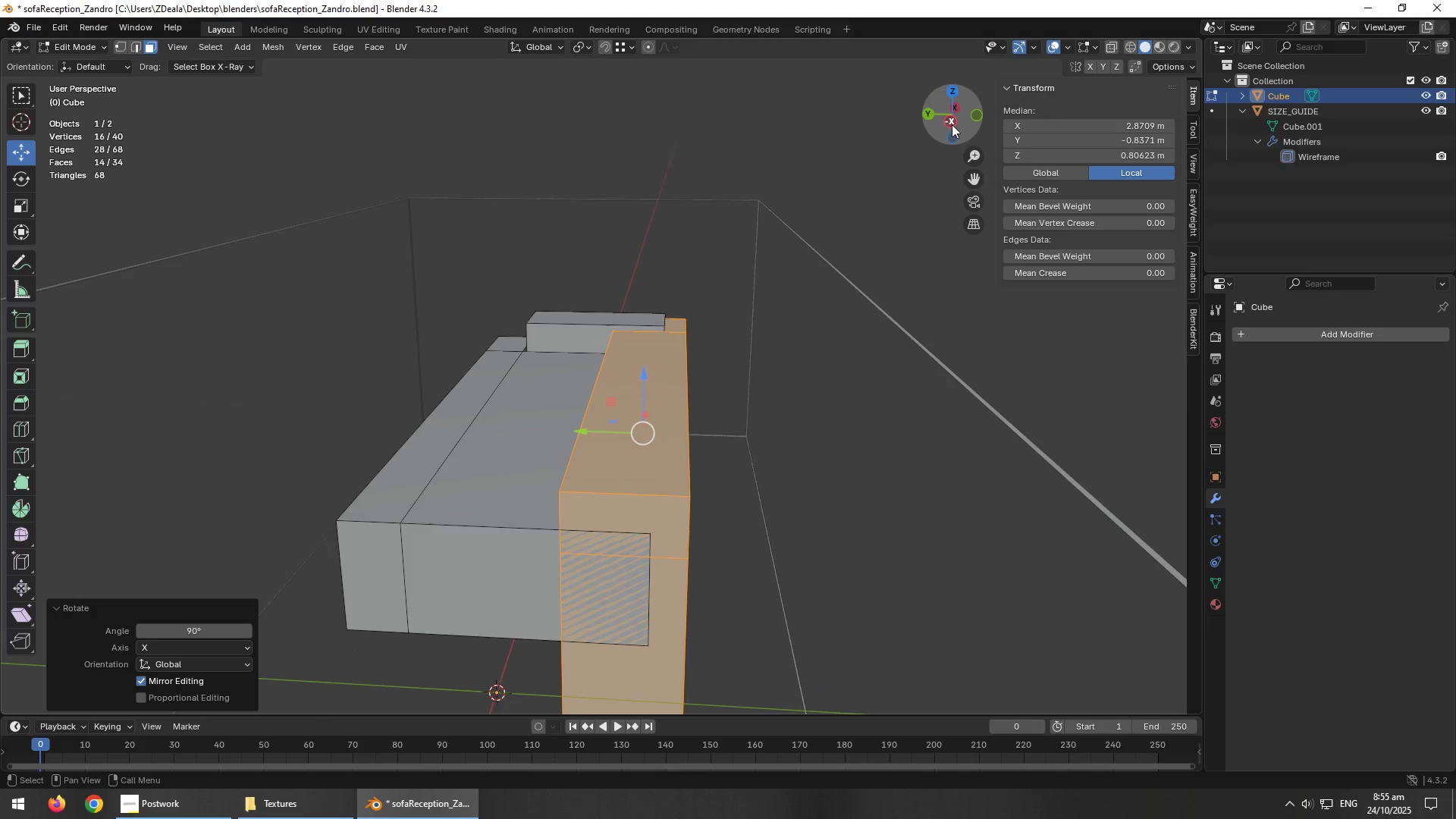 
left_click([949, 120])
 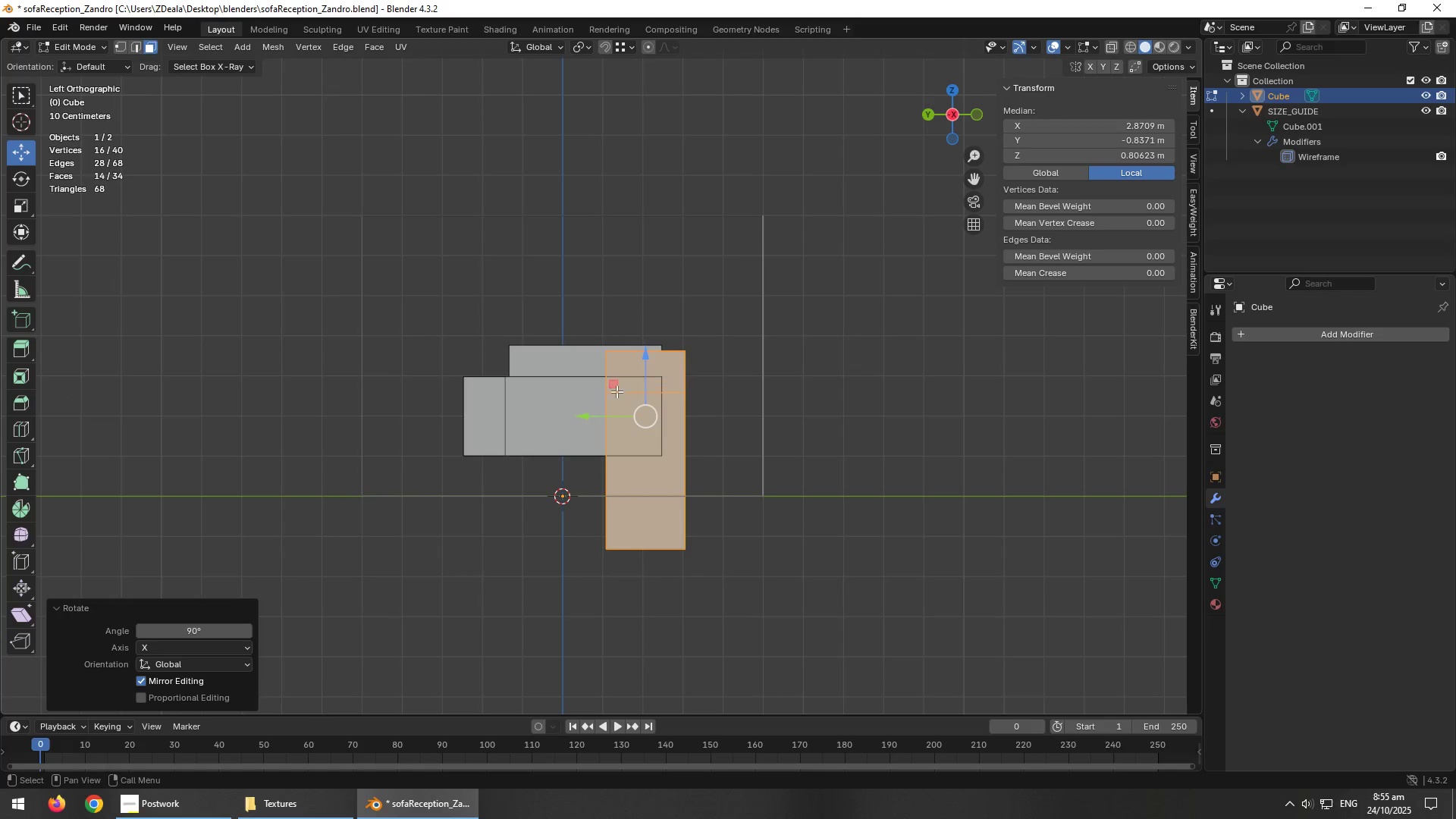 
left_click_drag(start_coordinate=[612, 383], to_coordinate=[673, 290])
 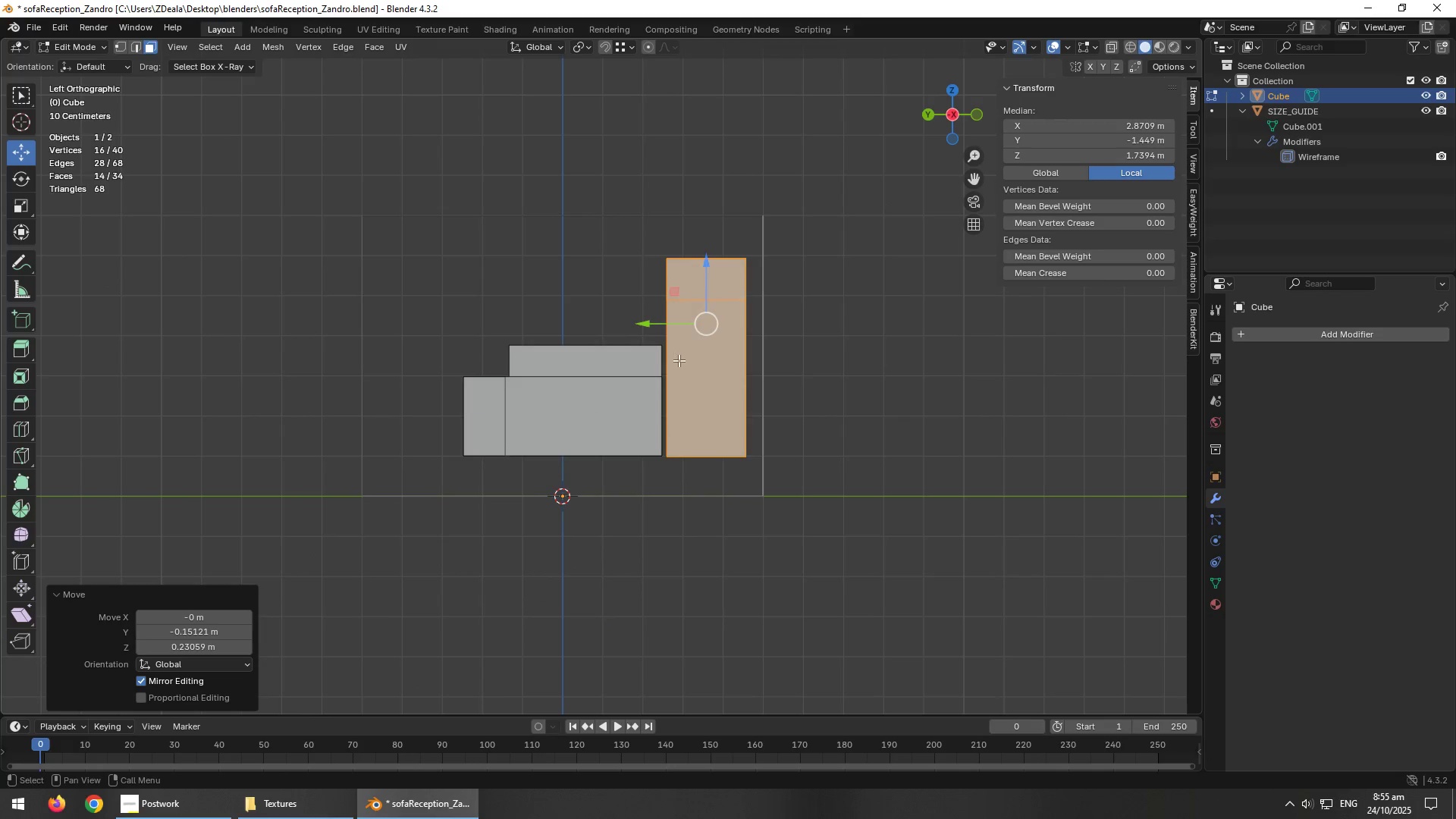 
scroll: coordinate [668, 403], scroll_direction: up, amount: 6.0
 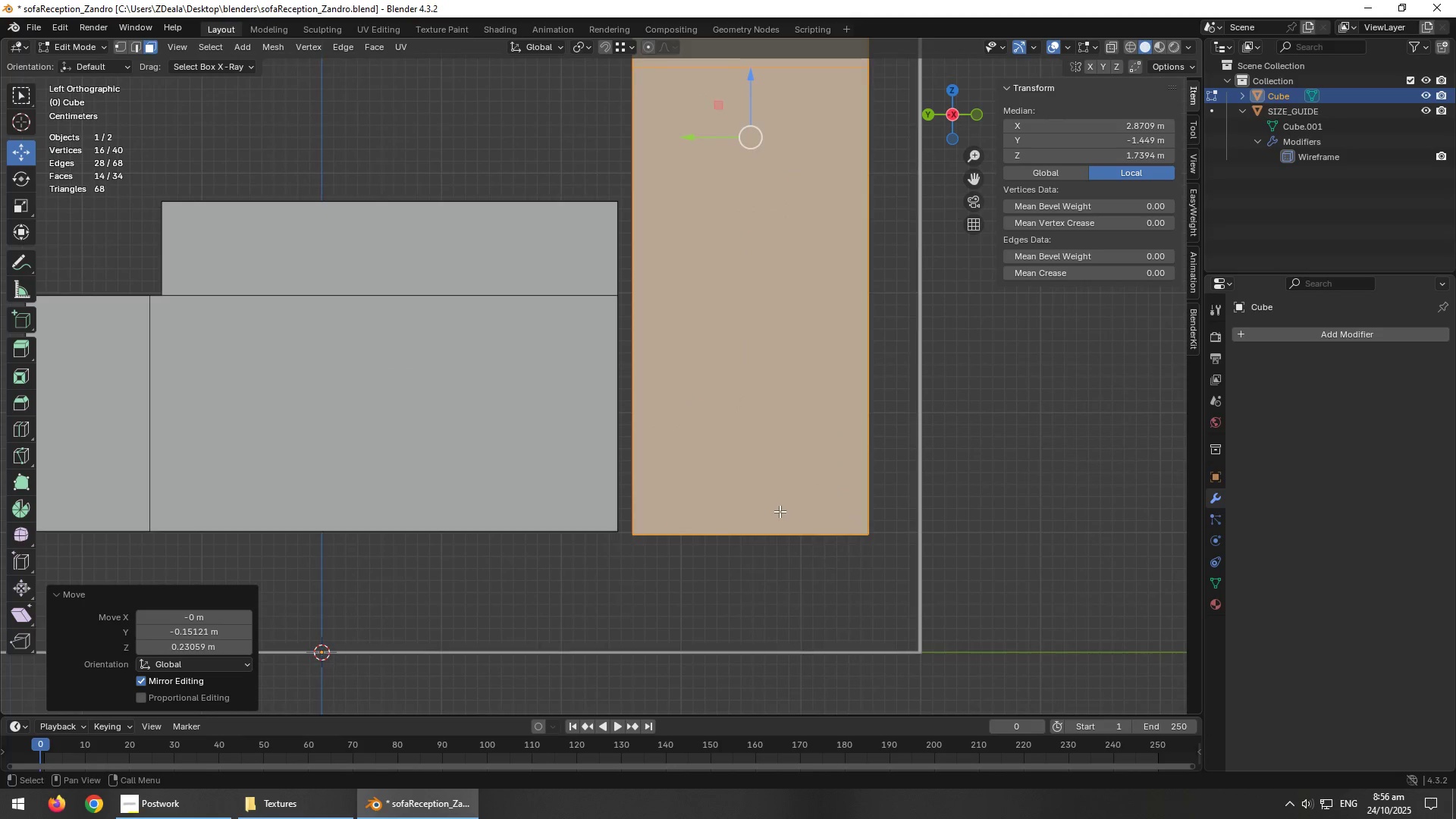 
scroll: coordinate [780, 246], scroll_direction: down, amount: 2.0
 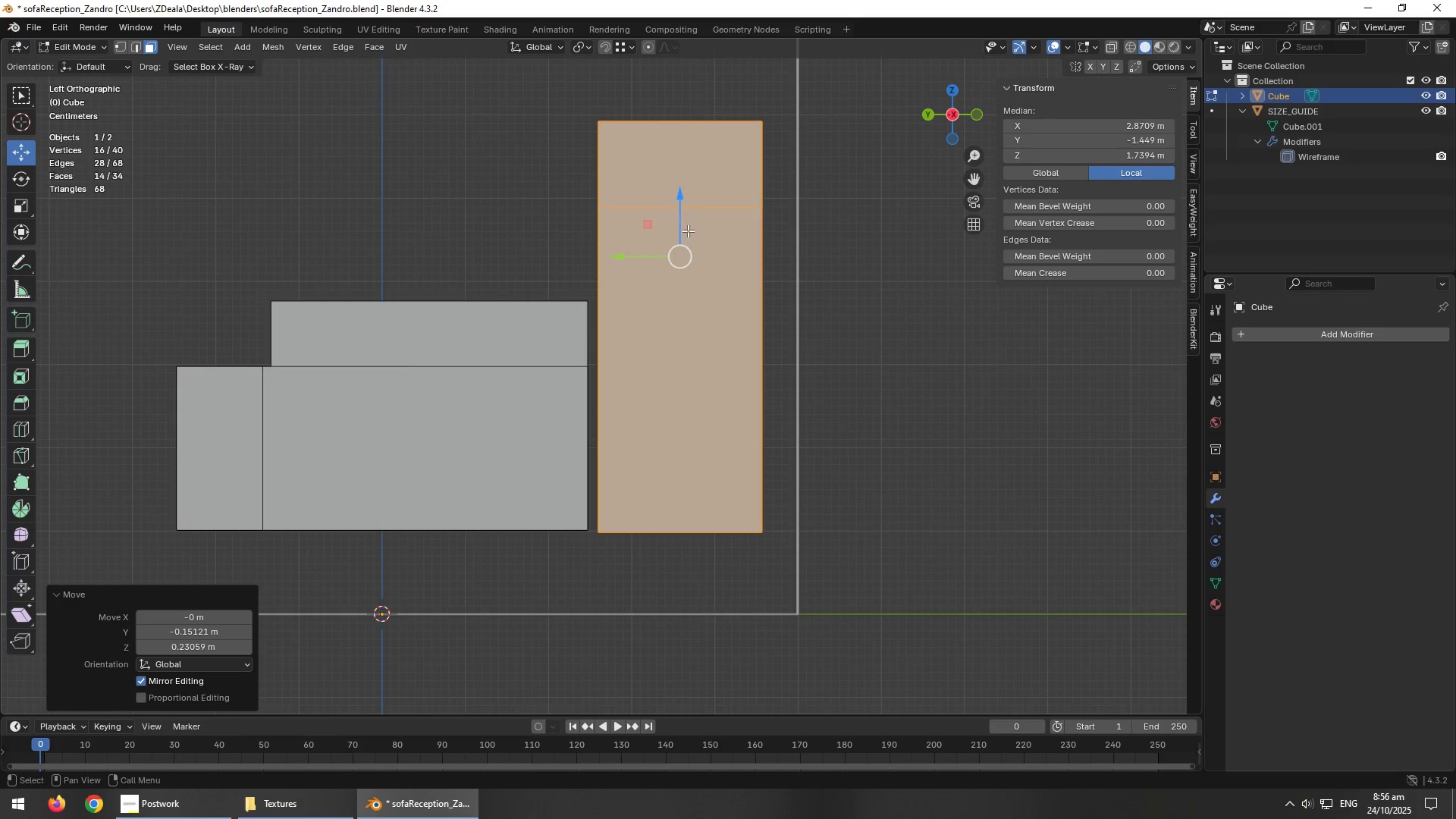 
left_click_drag(start_coordinate=[680, 226], to_coordinate=[661, 209])
 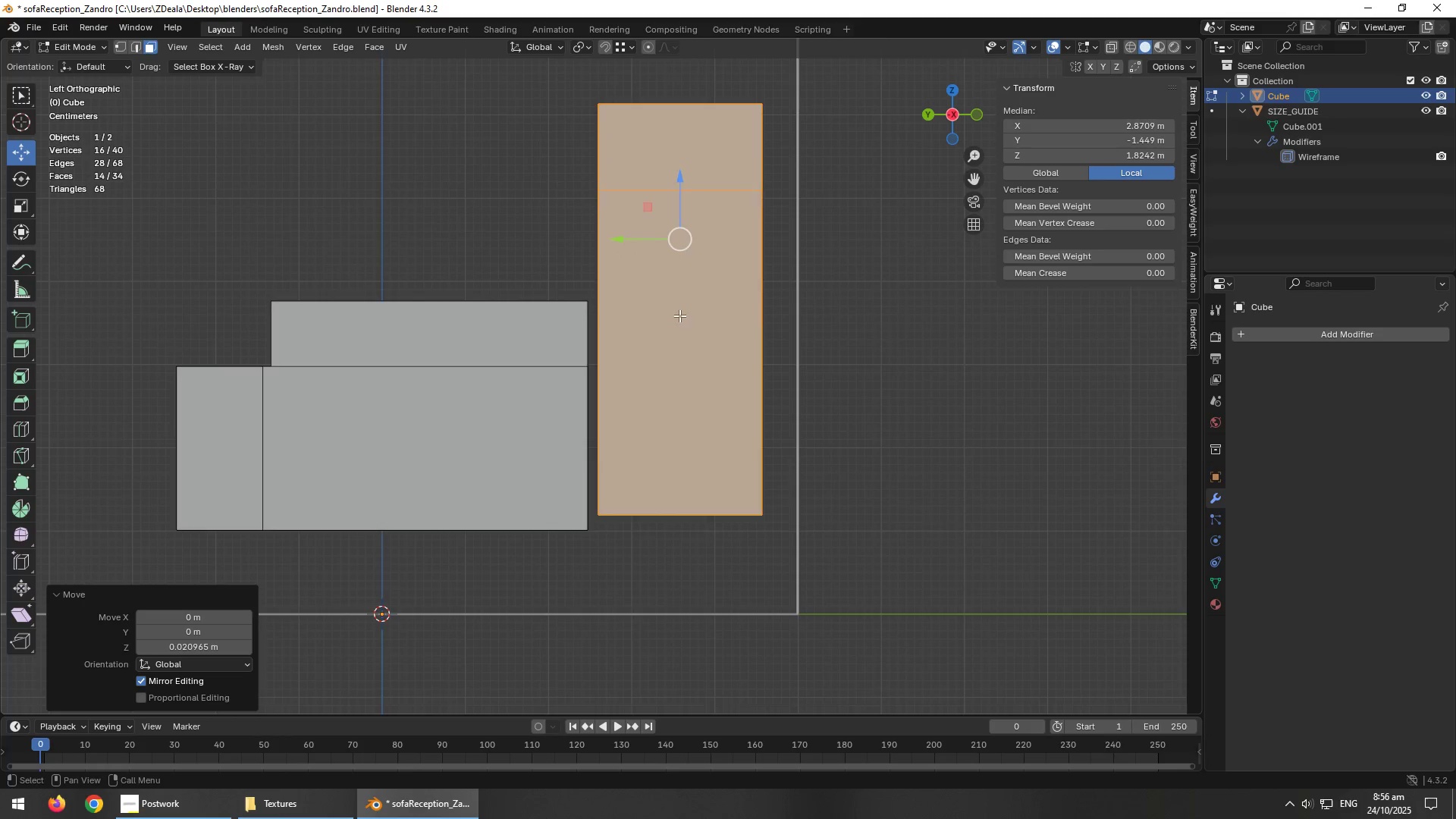 
scroll: coordinate [706, 439], scroll_direction: up, amount: 2.0
 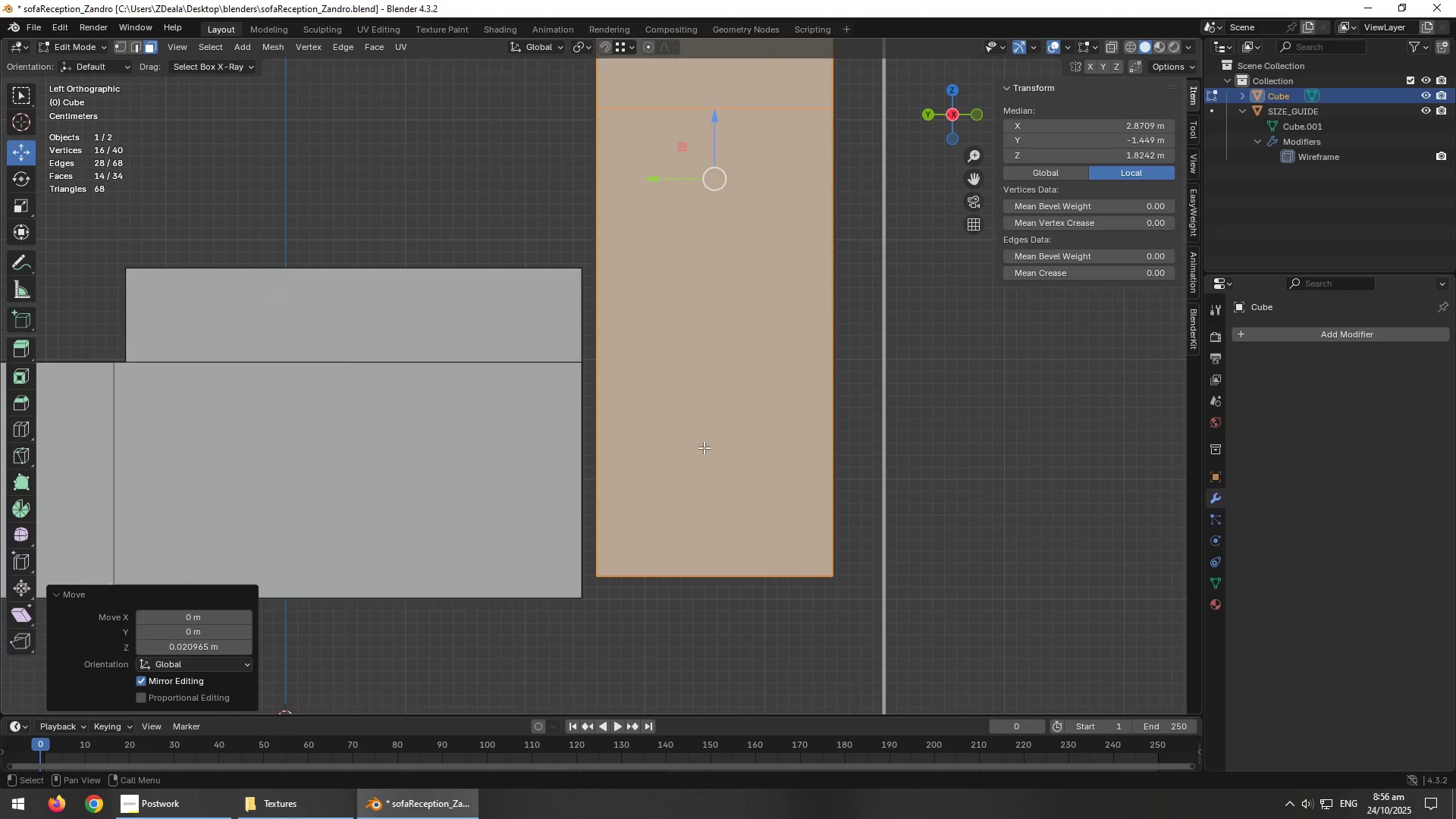 
key(Tab)
 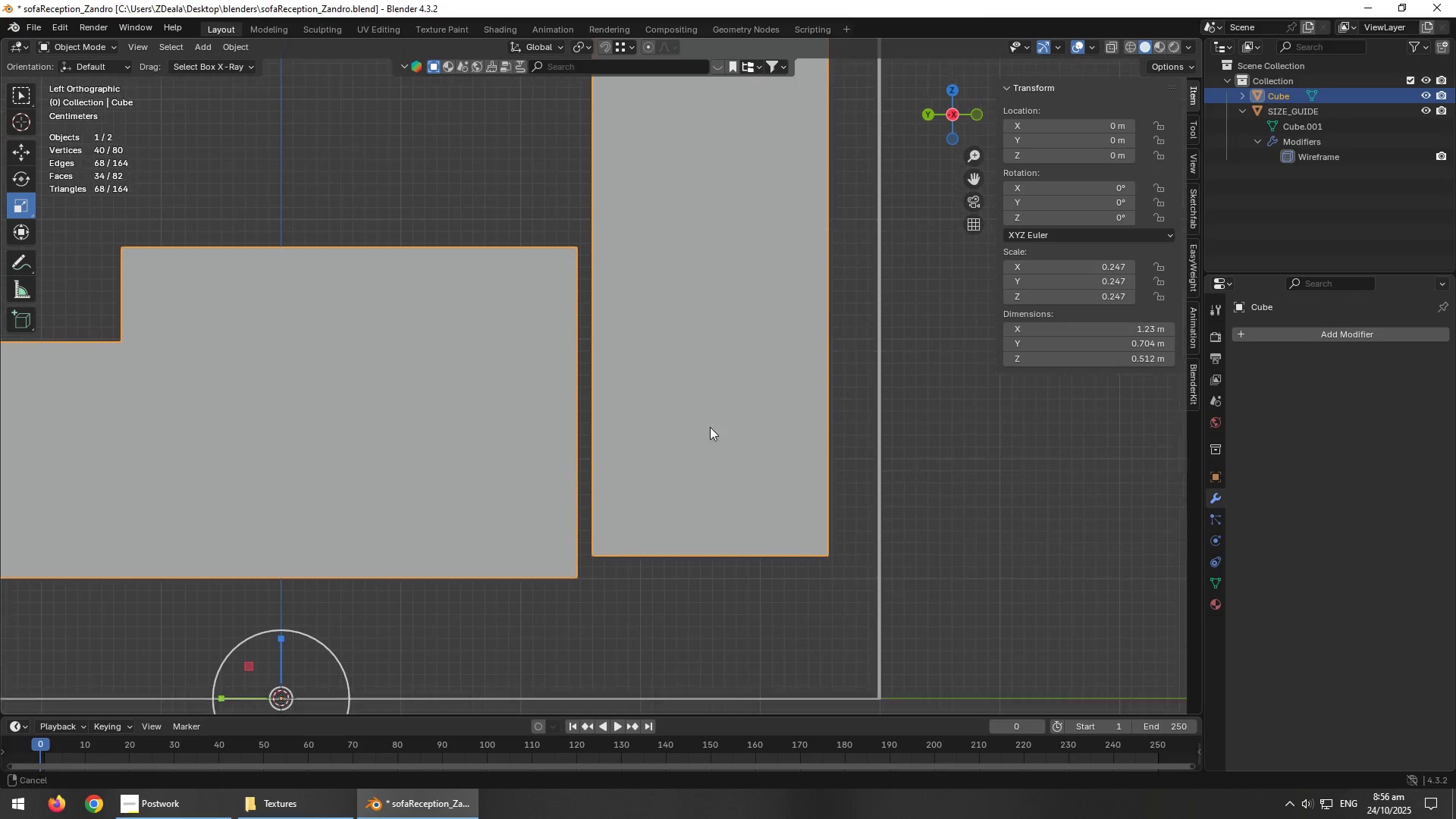 
key(Tab)
 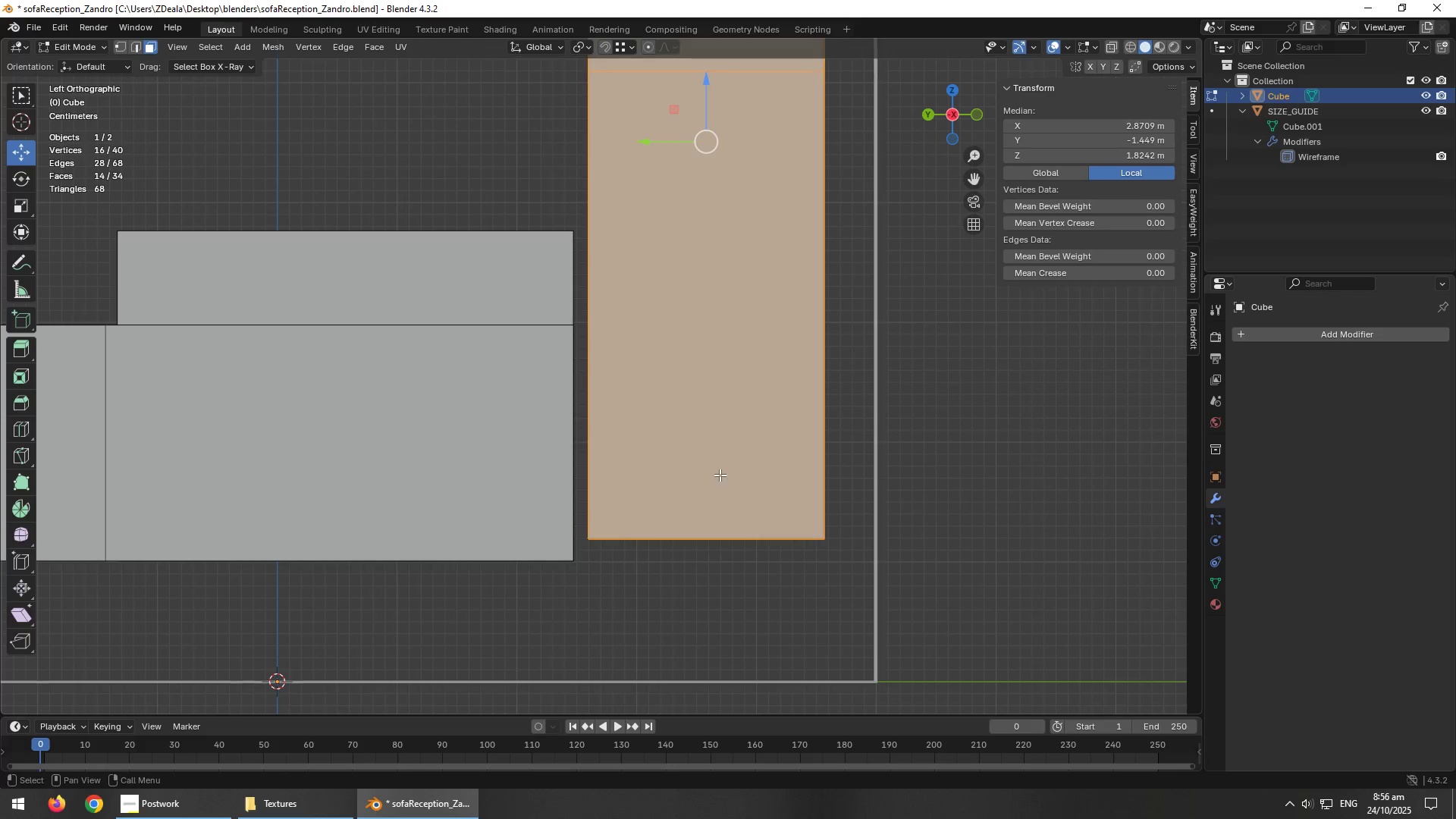 
key(1)
 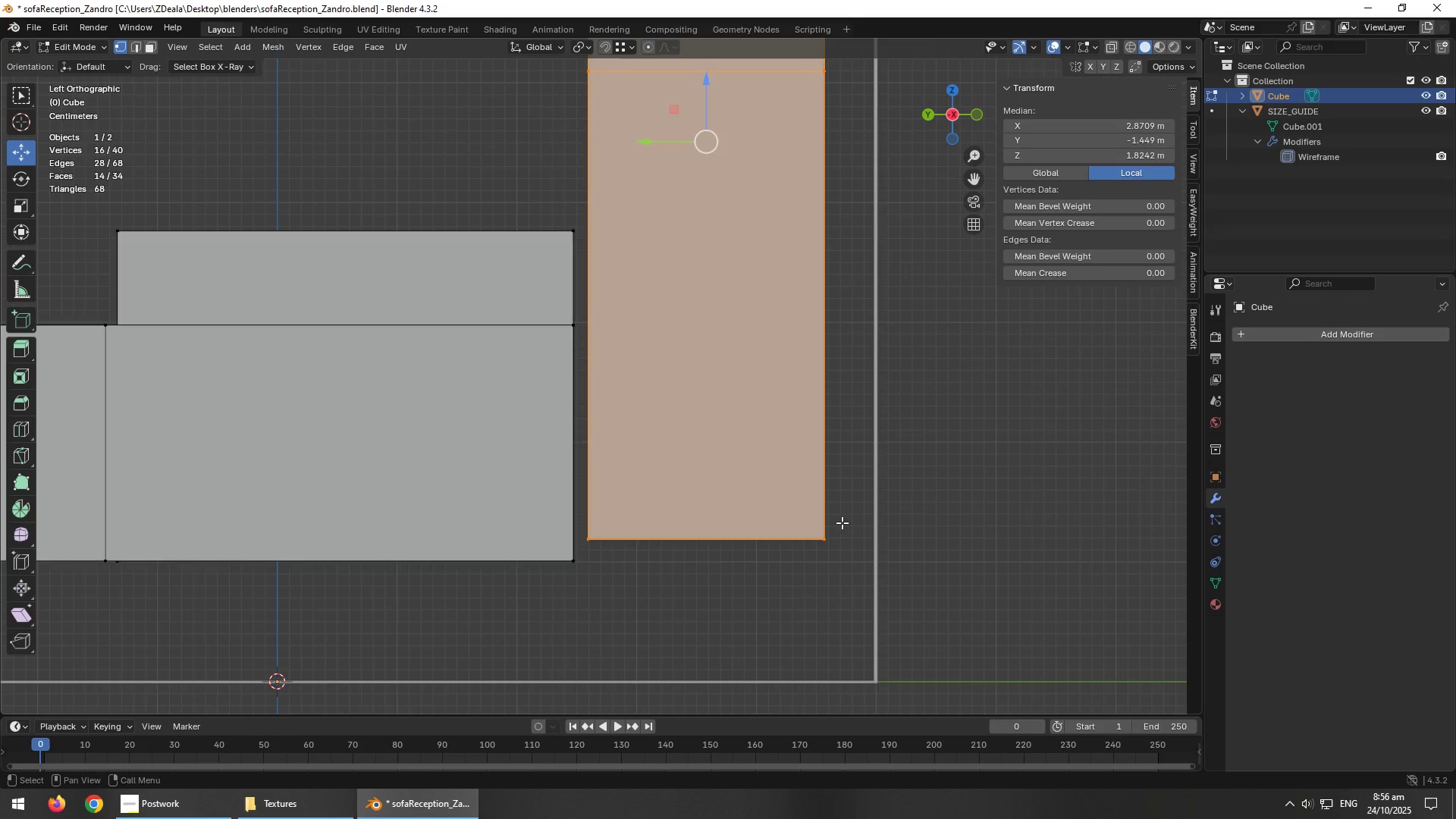 
left_click_drag(start_coordinate=[849, 509], to_coordinate=[581, 576])
 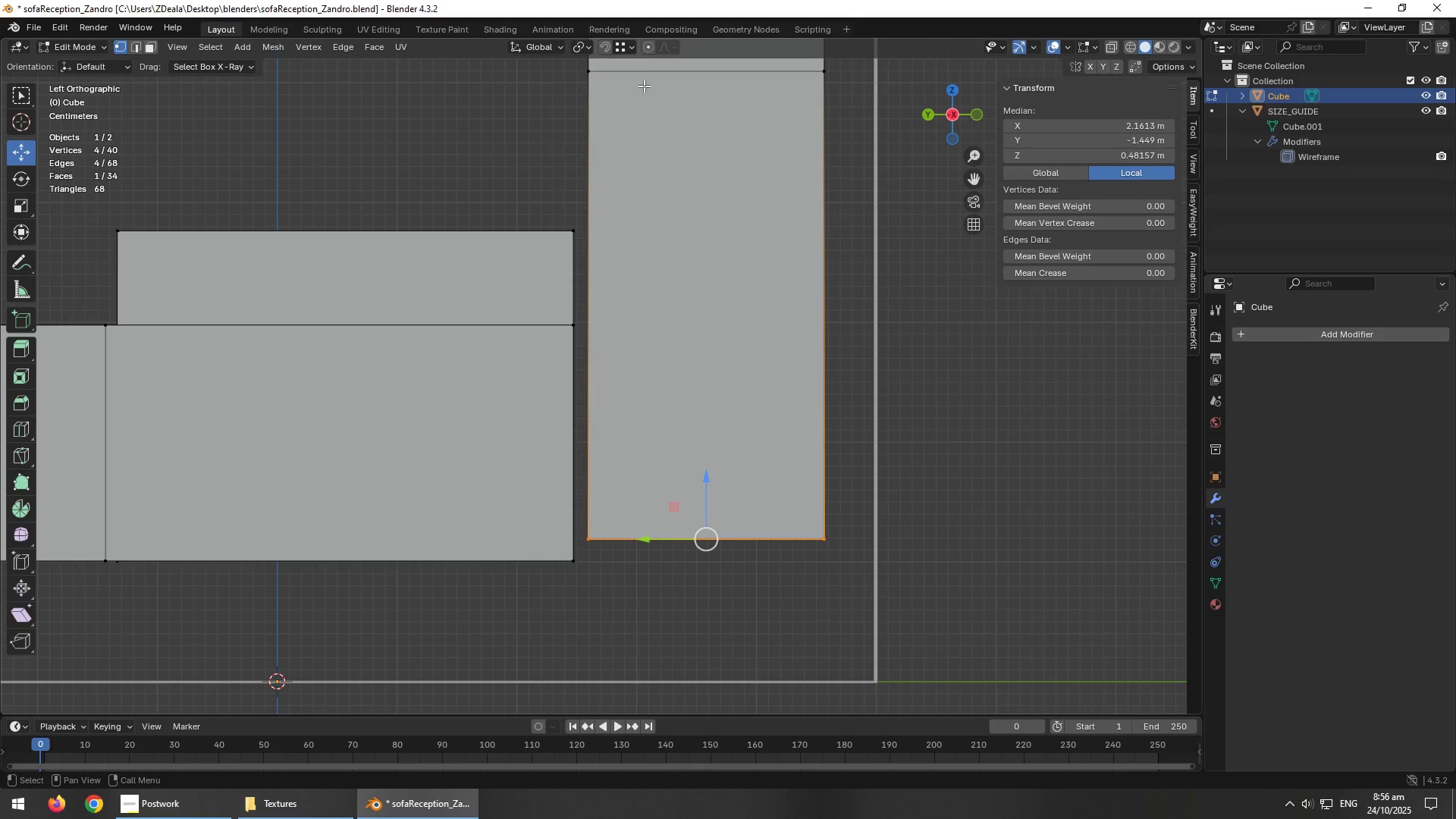 
key(Shift+Tab)
 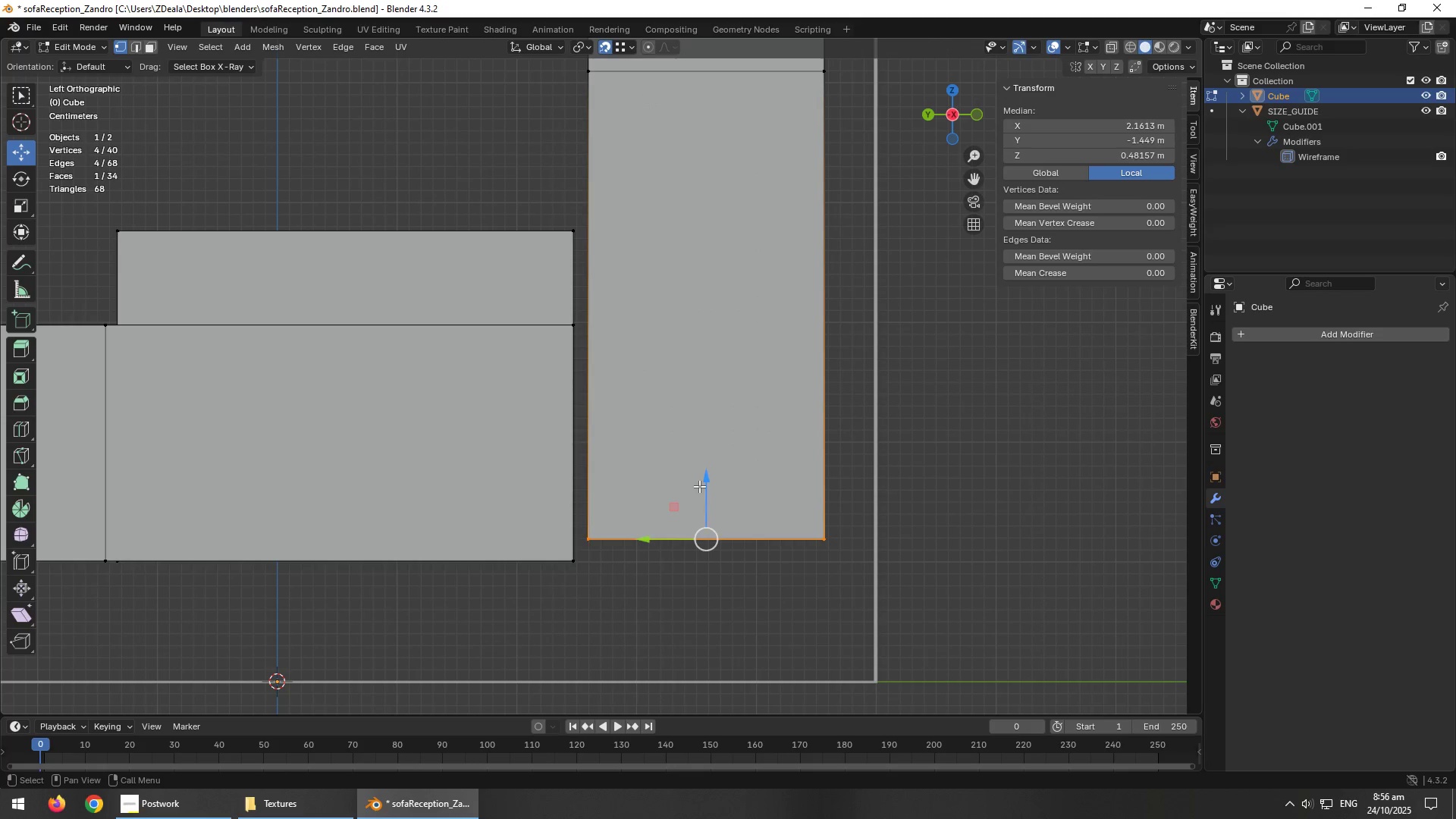 
left_click_drag(start_coordinate=[706, 483], to_coordinate=[571, 560])
 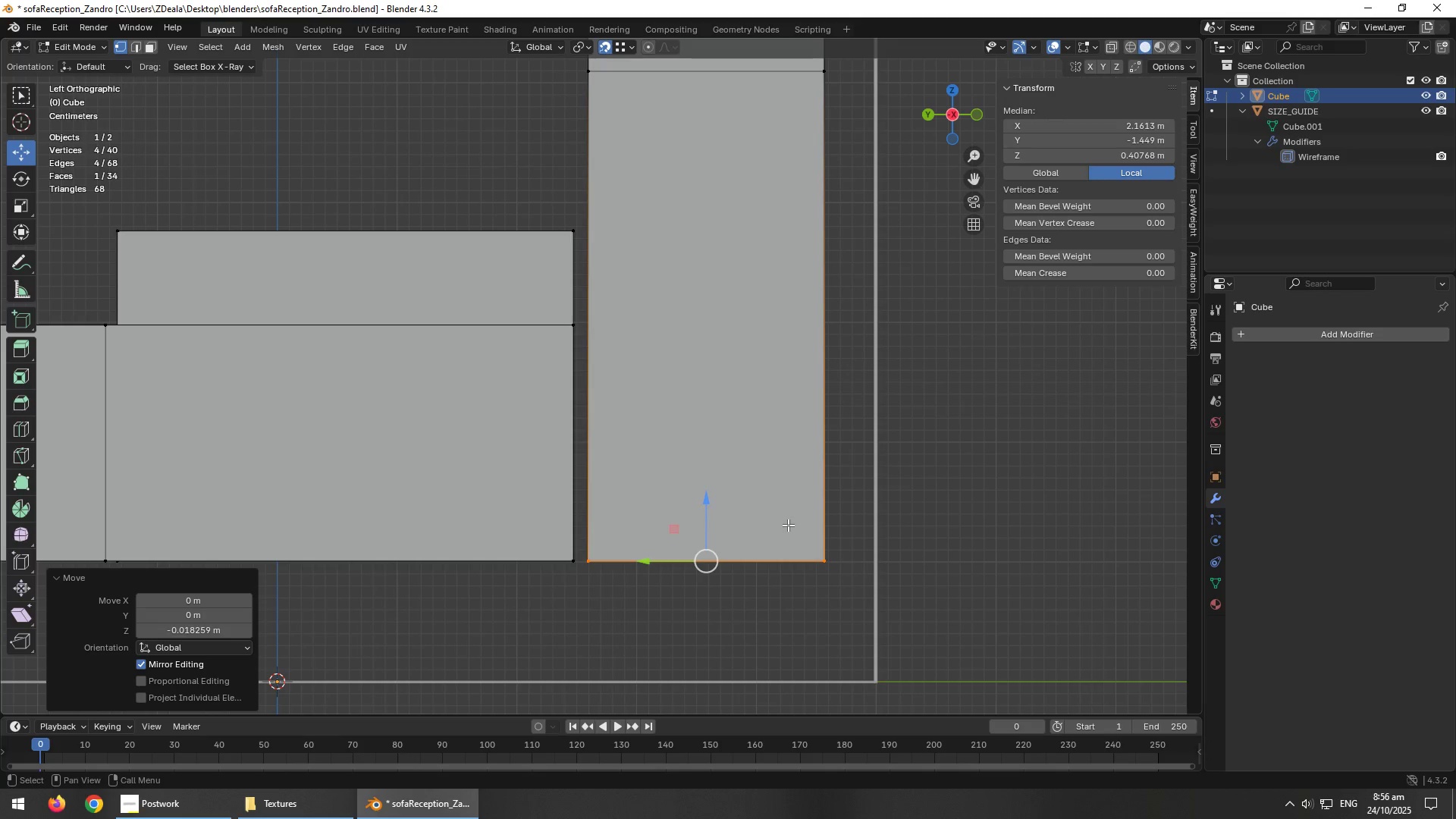 
key(Shift+Tab)
 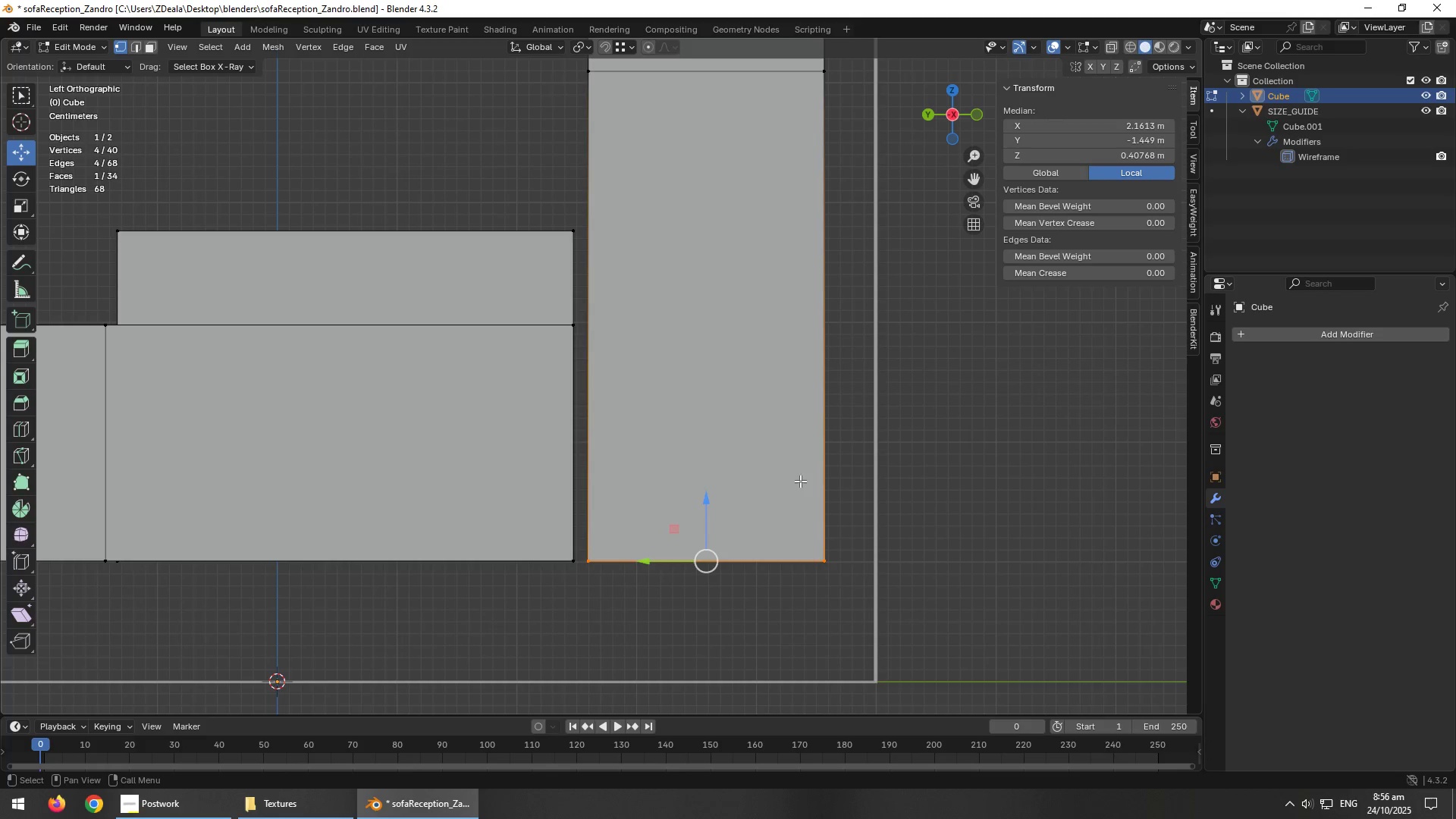 
scroll: coordinate [802, 488], scroll_direction: down, amount: 3.0
 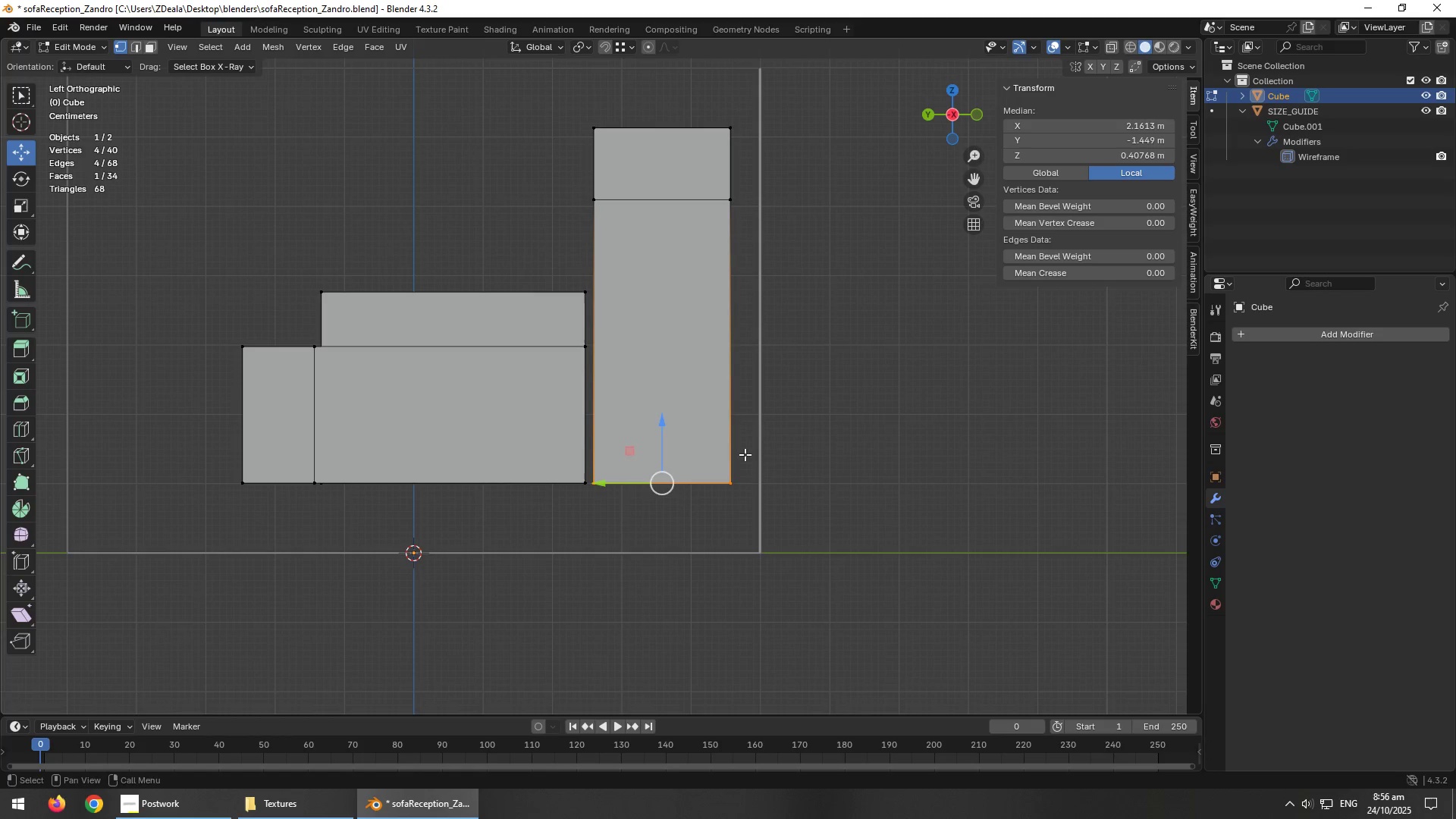 
key(Alt+AltLeft)
 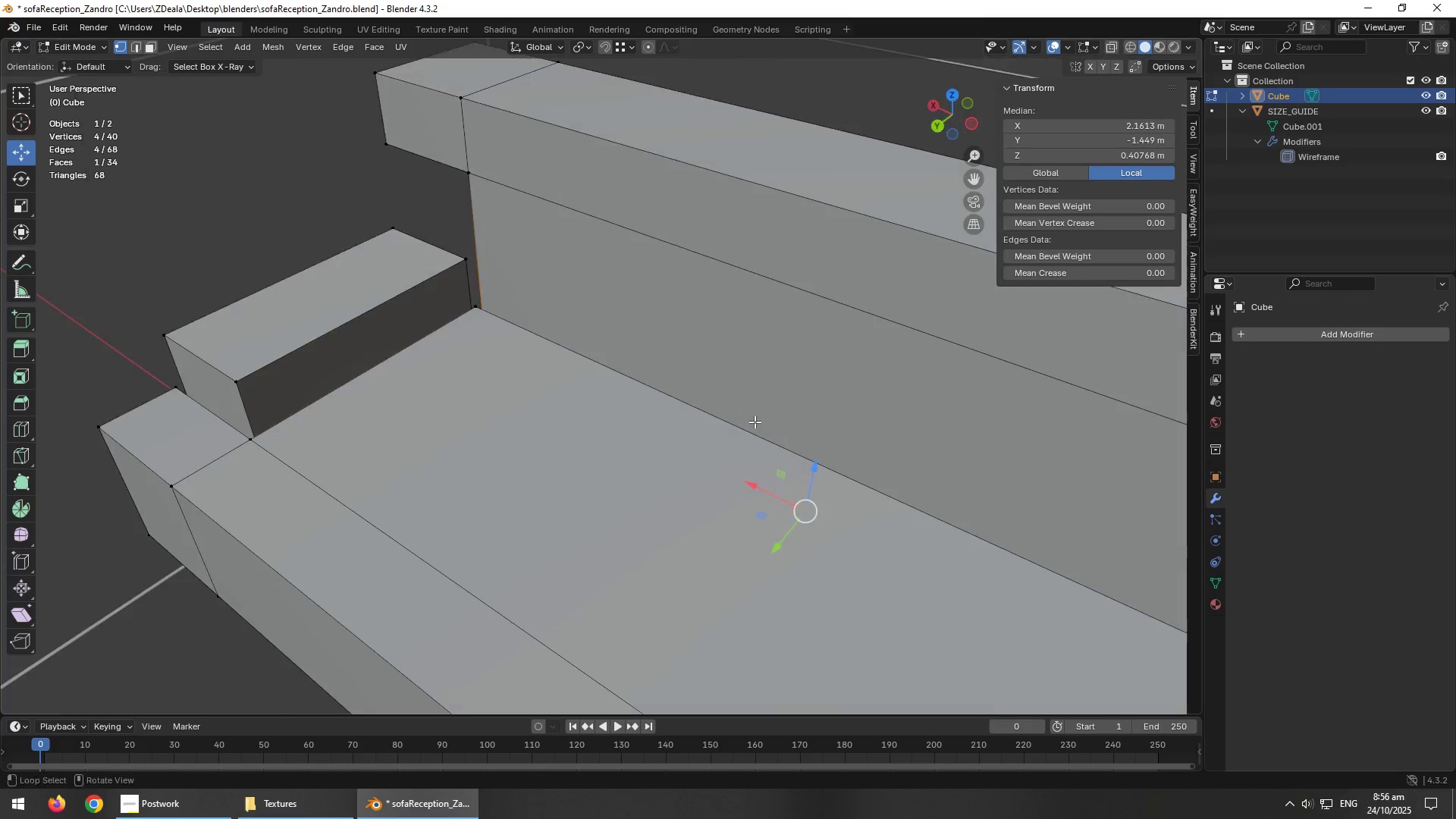 
scroll: coordinate [755, 425], scroll_direction: down, amount: 2.0
 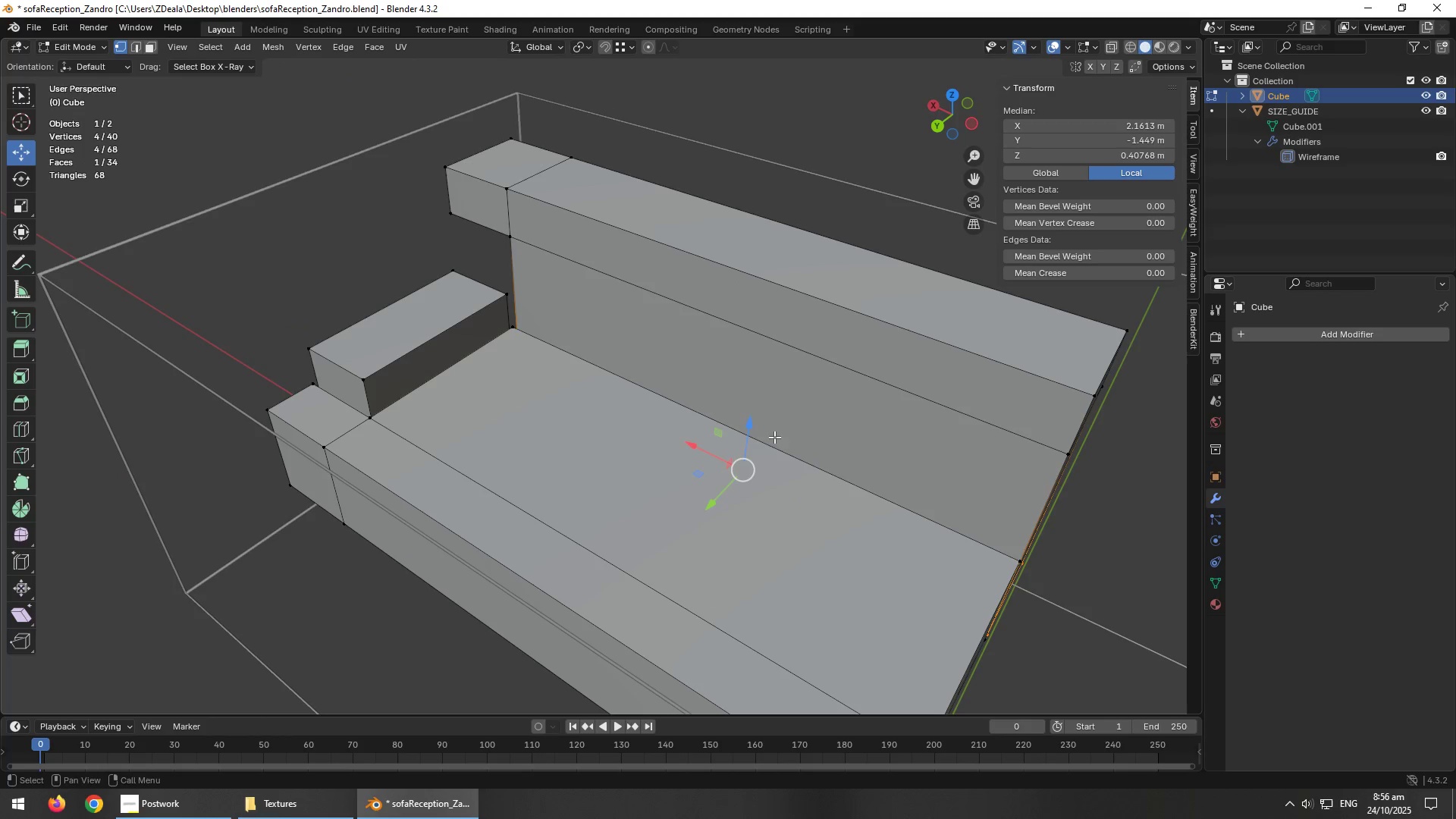 
hold_key(key=AltLeft, duration=0.7)
 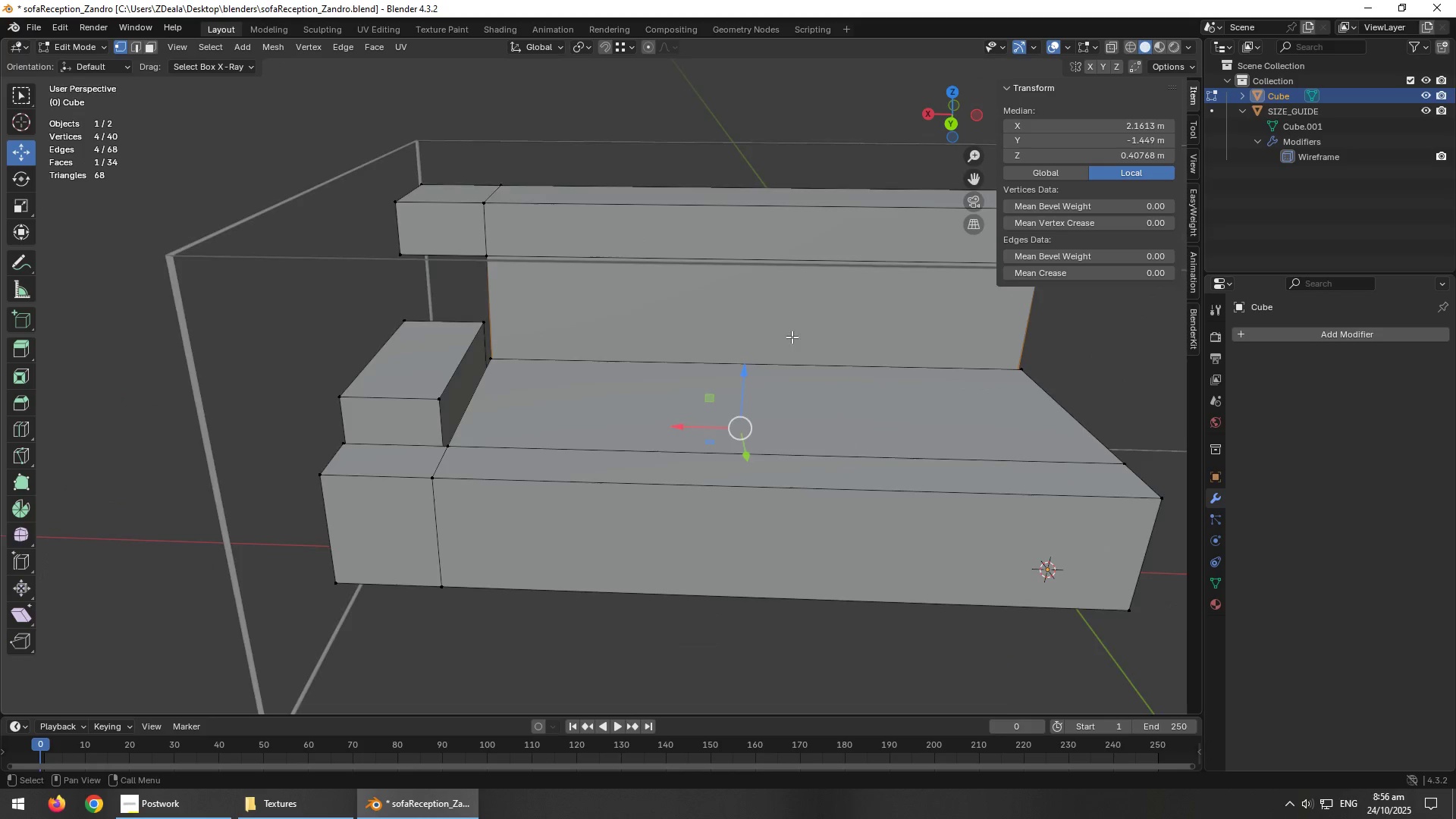 
scroll: coordinate [733, 347], scroll_direction: down, amount: 2.0
 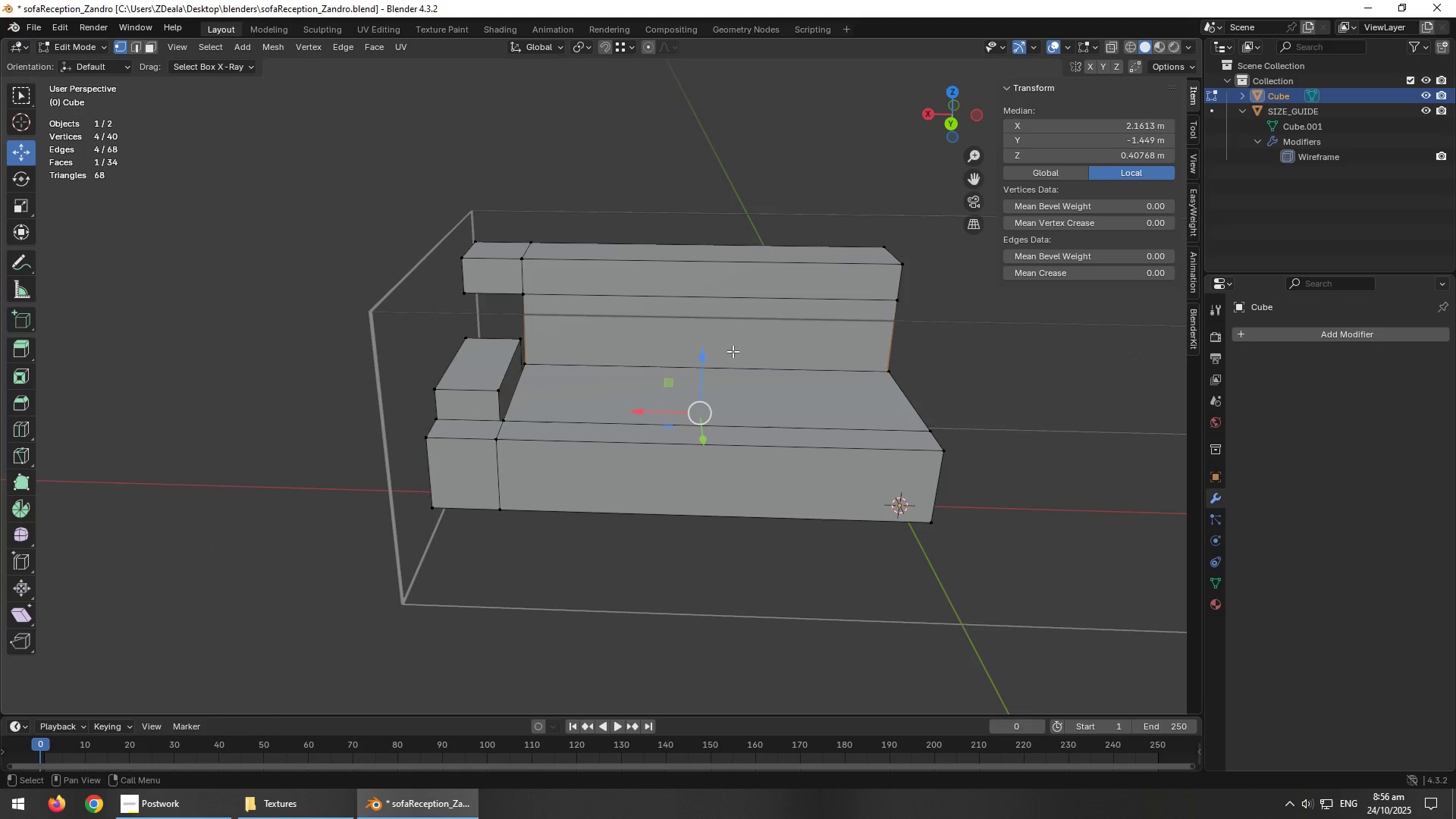 
hold_key(key=AltLeft, duration=0.72)
 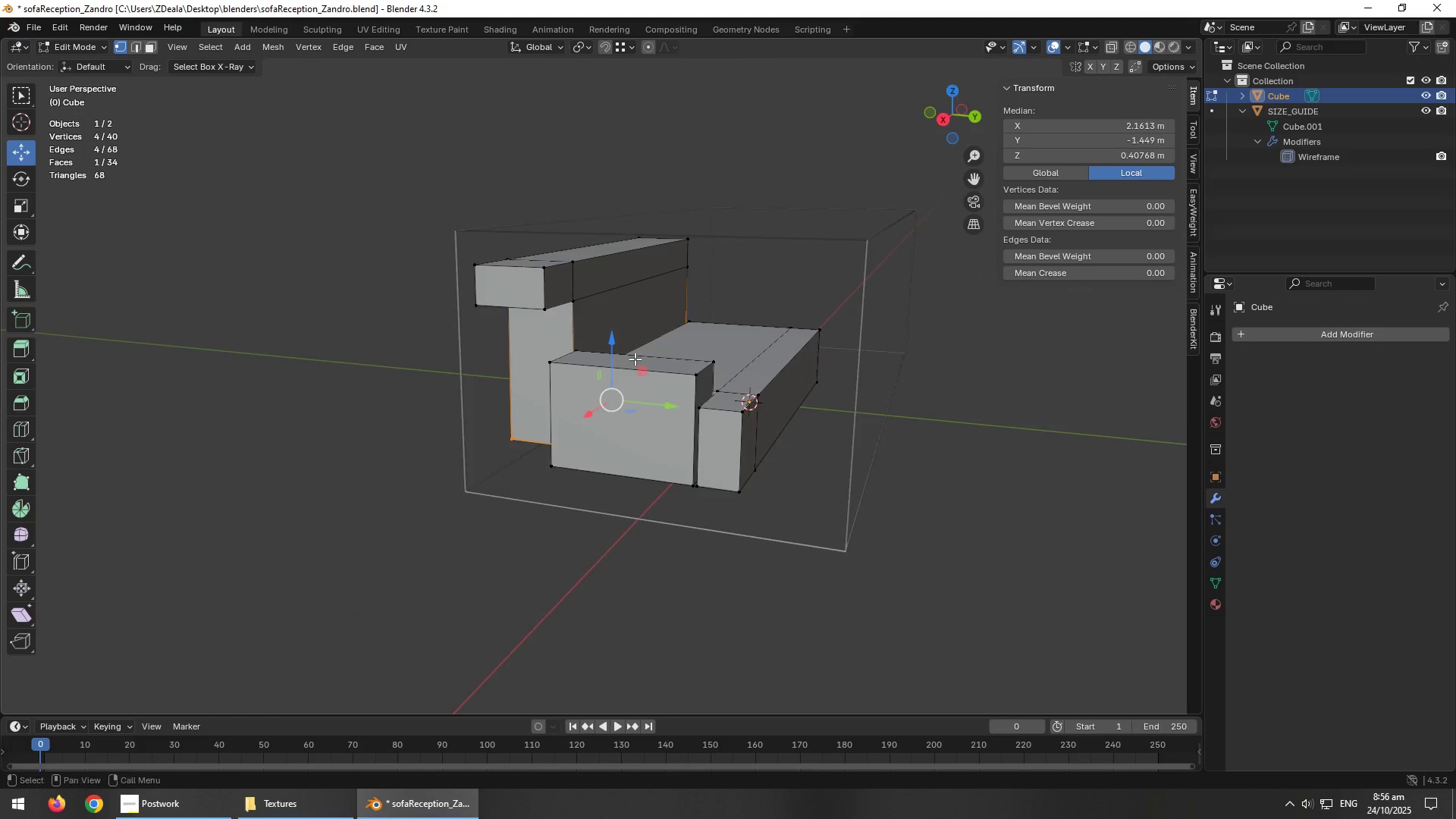 
scroll: coordinate [626, 356], scroll_direction: up, amount: 1.0
 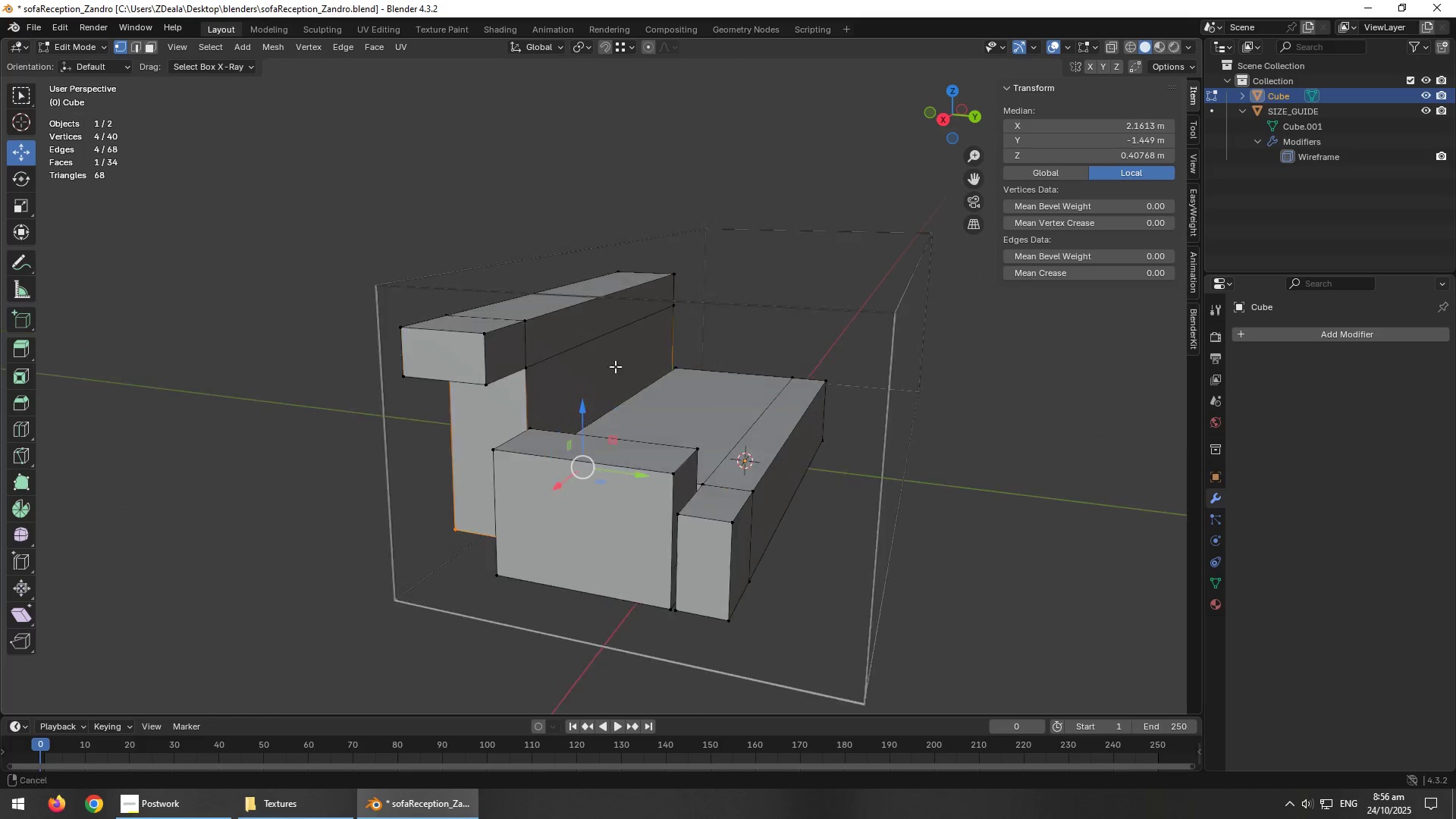 
hold_key(key=AltLeft, duration=0.84)
 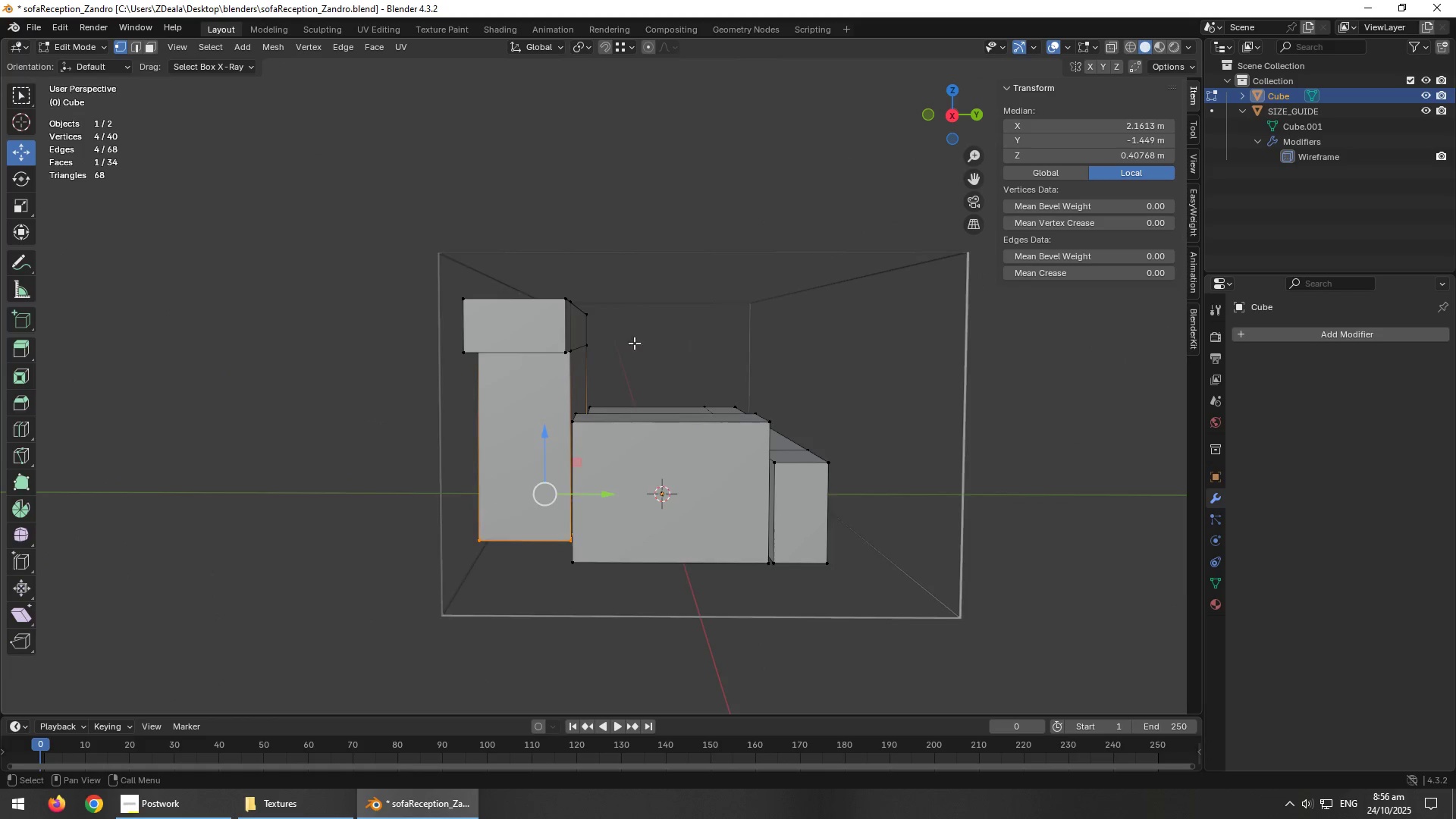 
scroll: coordinate [624, 338], scroll_direction: up, amount: 1.0
 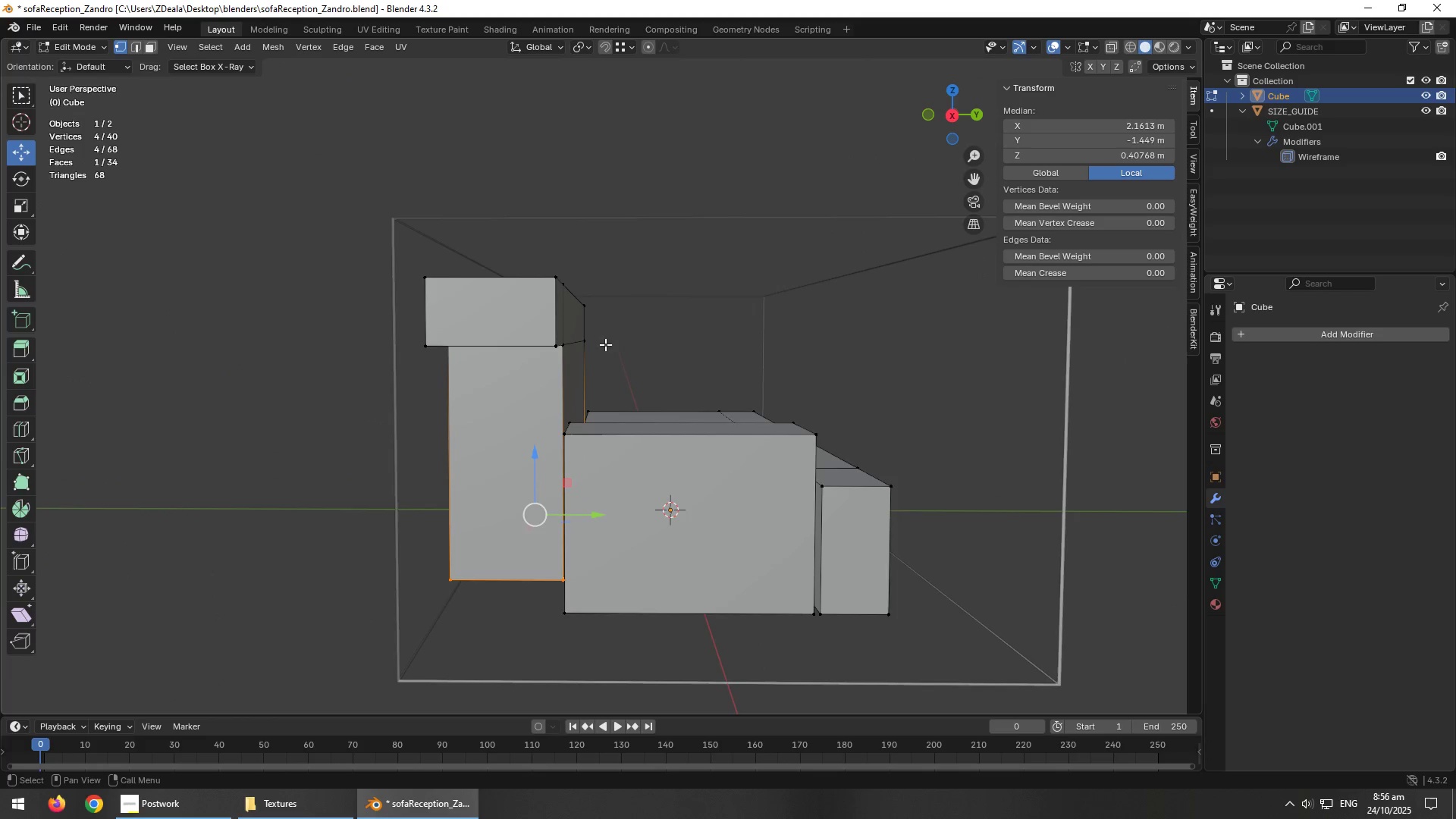 
scroll: coordinate [628, 406], scroll_direction: down, amount: 1.0
 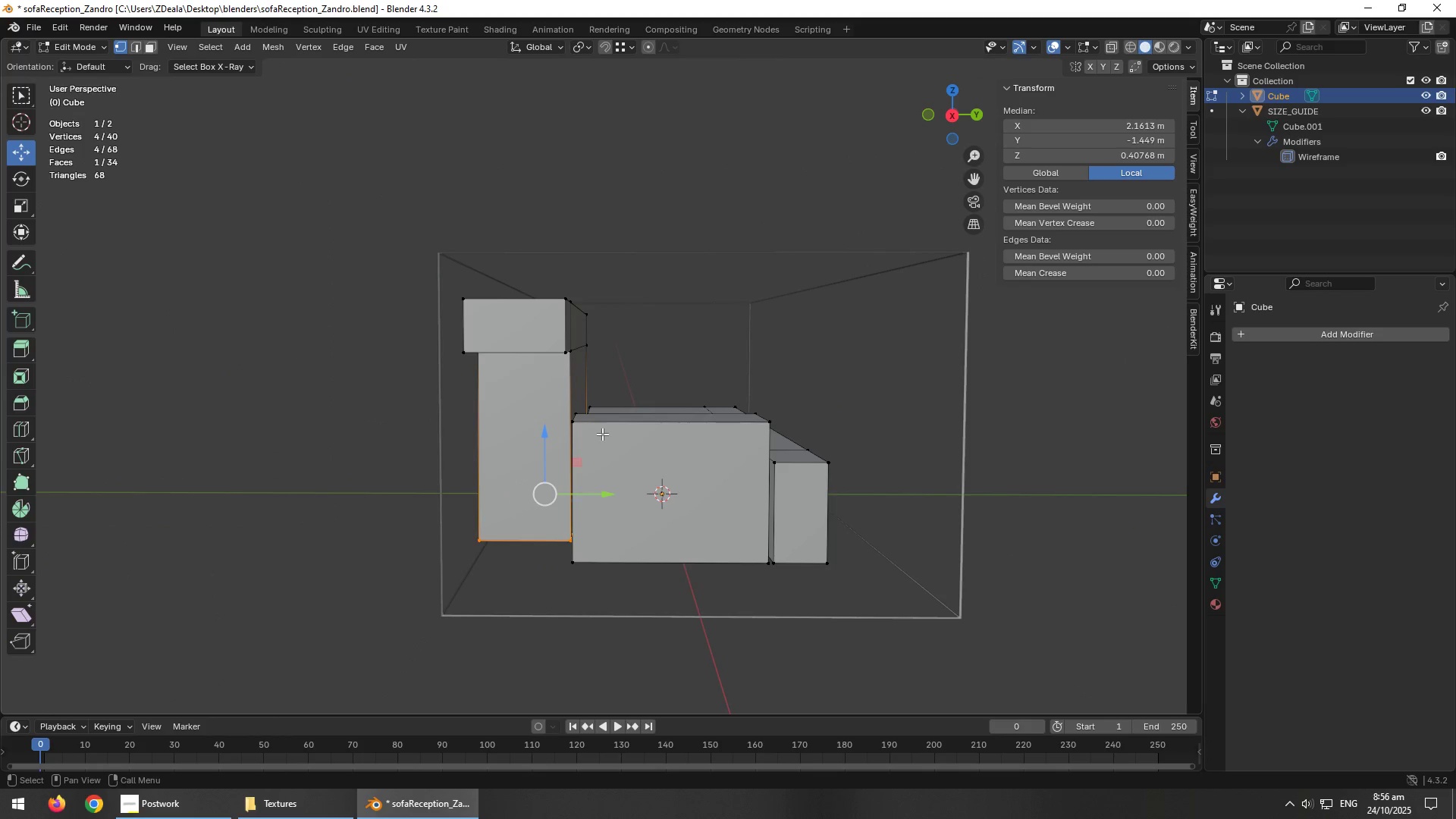 
key(Alt+AltLeft)
 